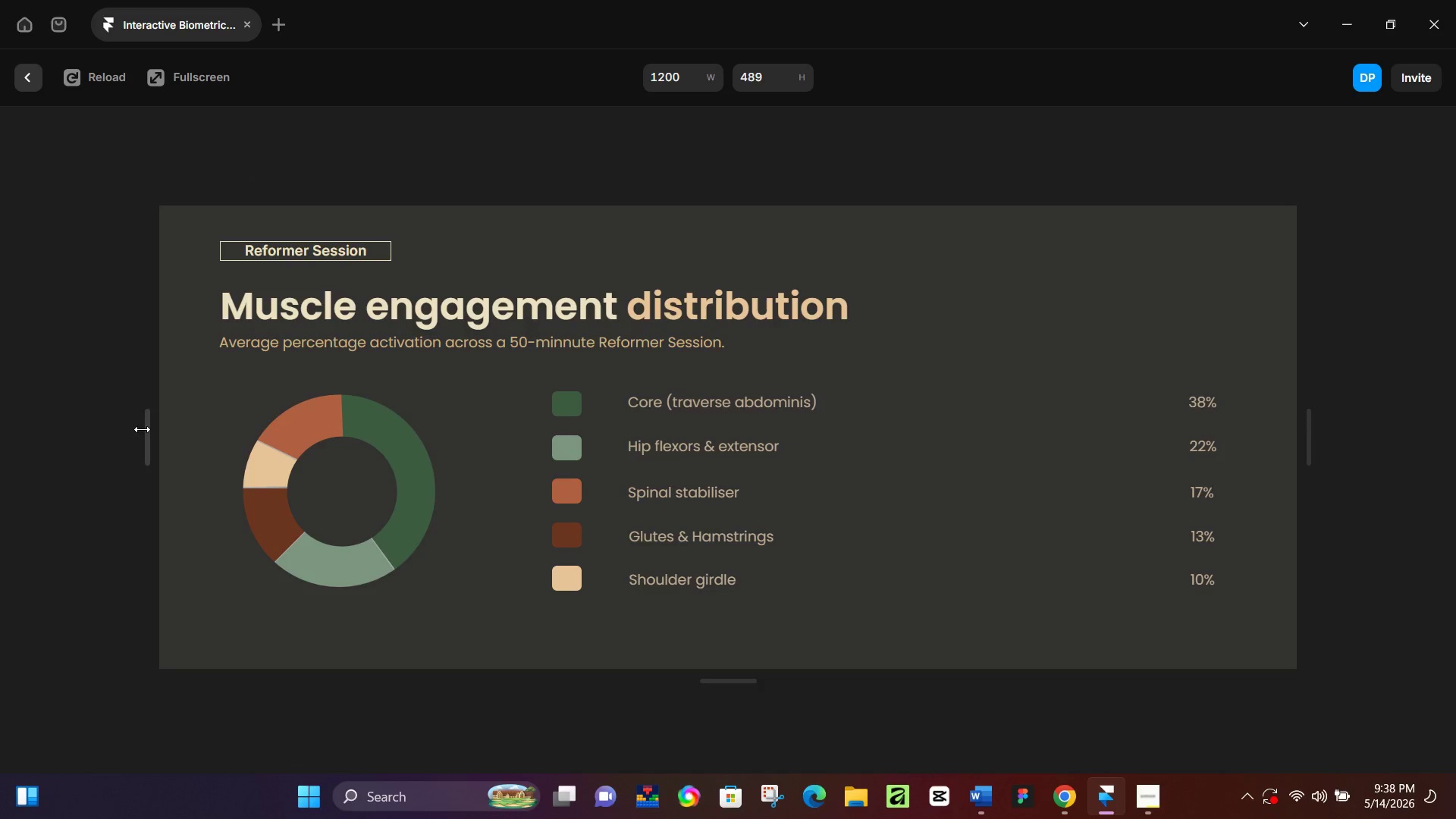 
left_click_drag(start_coordinate=[145, 431], to_coordinate=[141, 453])
 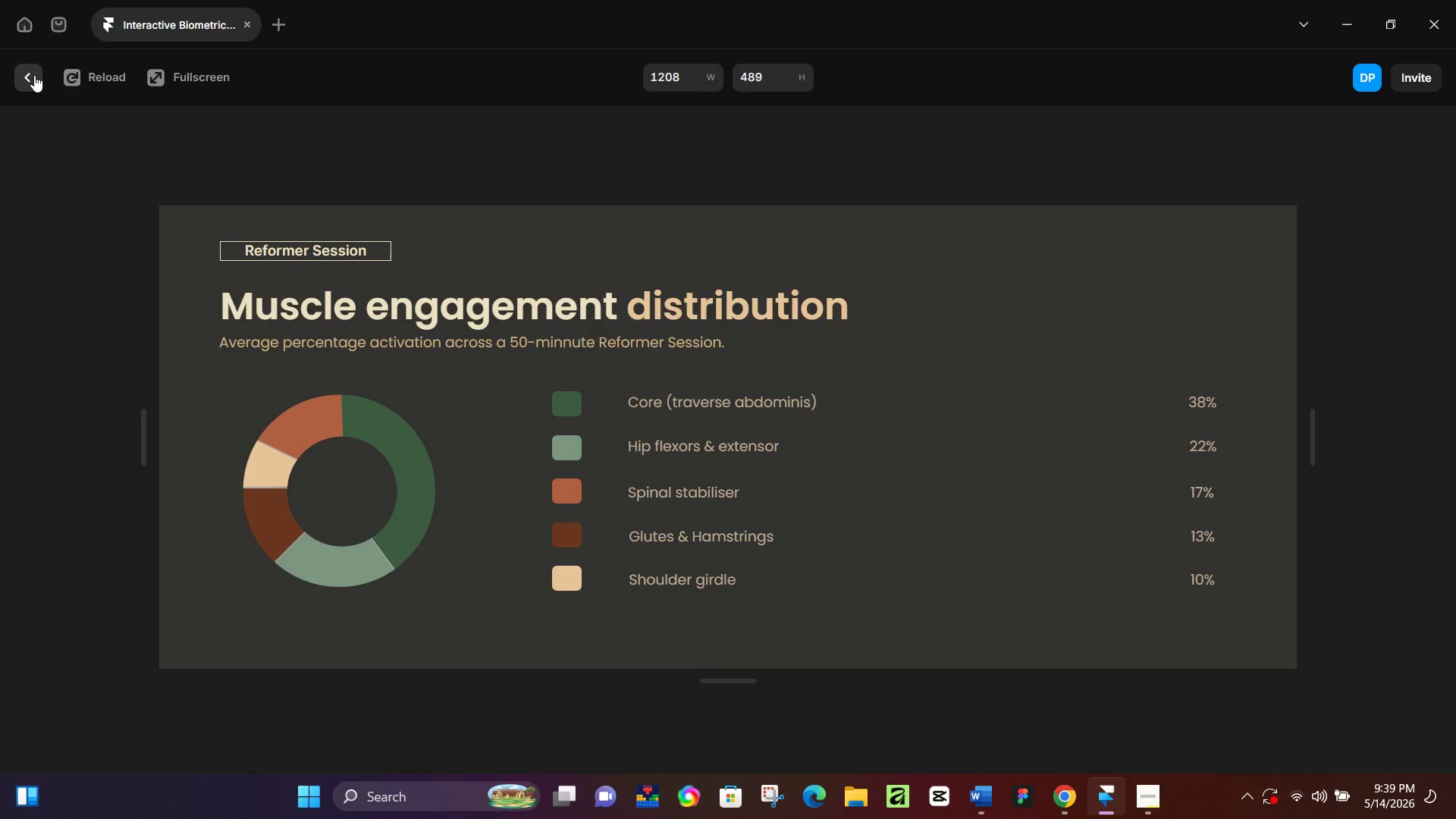 
left_click([36, 77])
 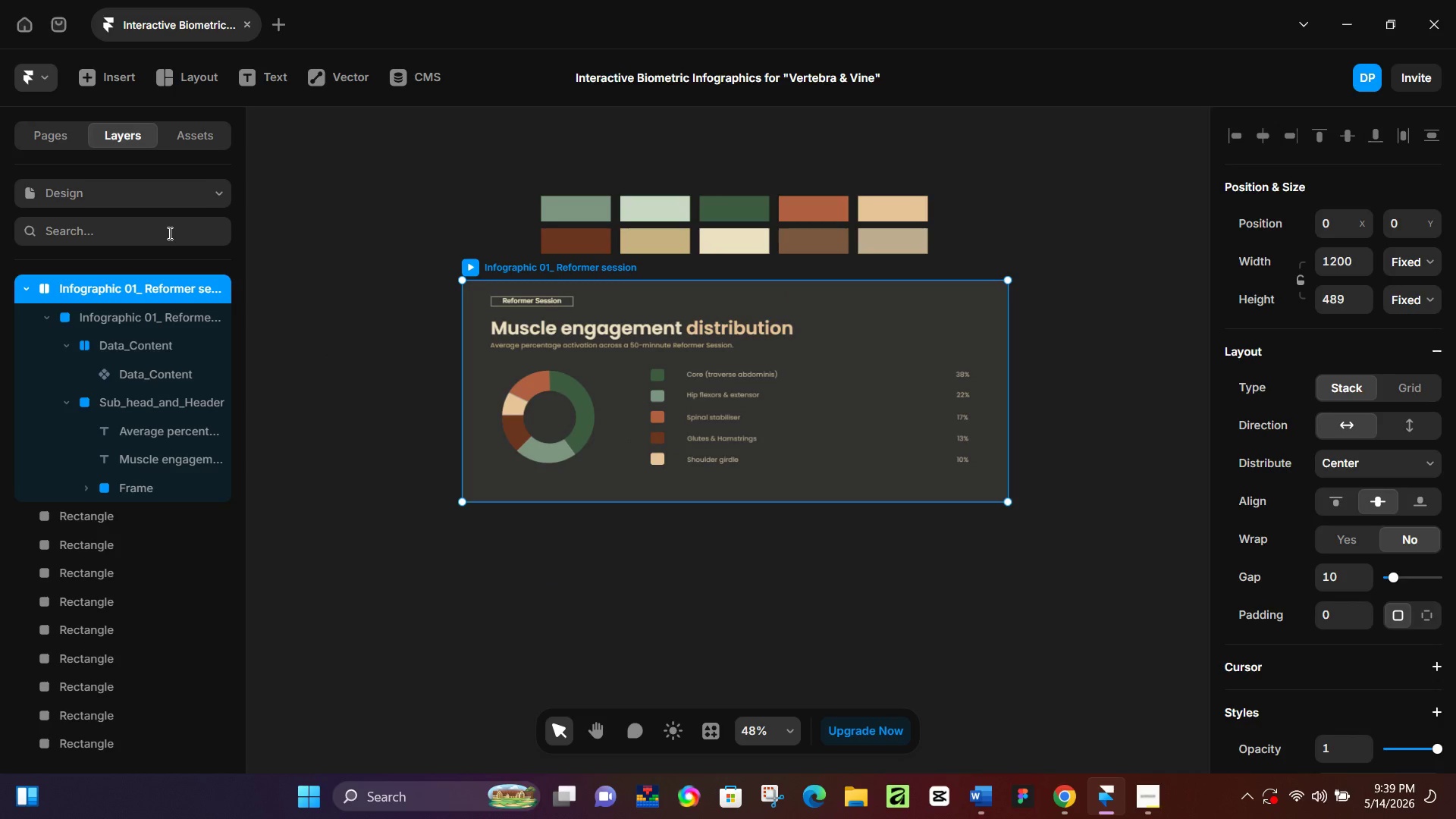 
wait(6.09)
 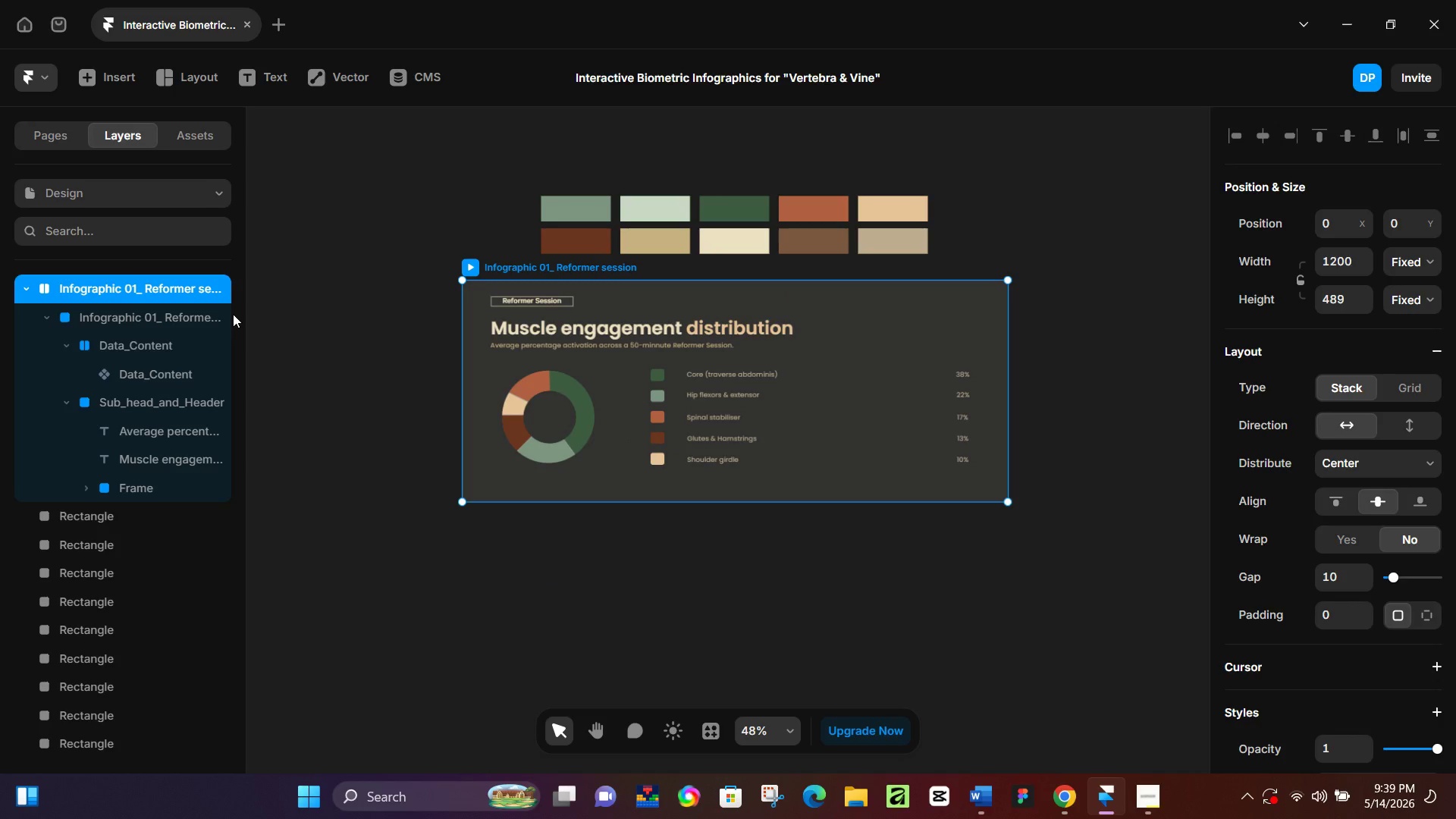 
left_click([405, 212])
 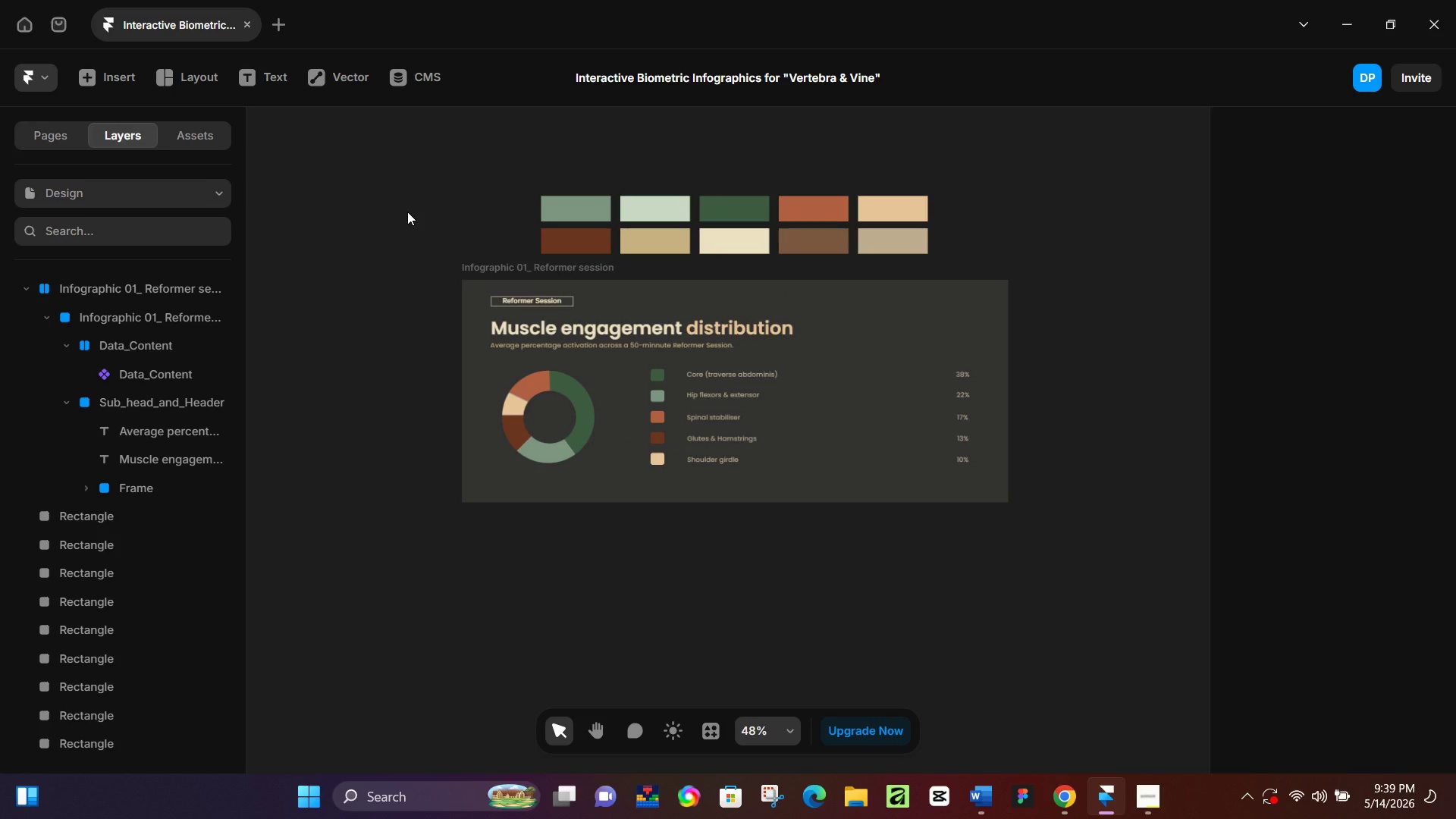 
hold_key(key=ControlLeft, duration=1.47)
scroll: coordinate [566, 419], scroll_direction: up, amount: 11.0
 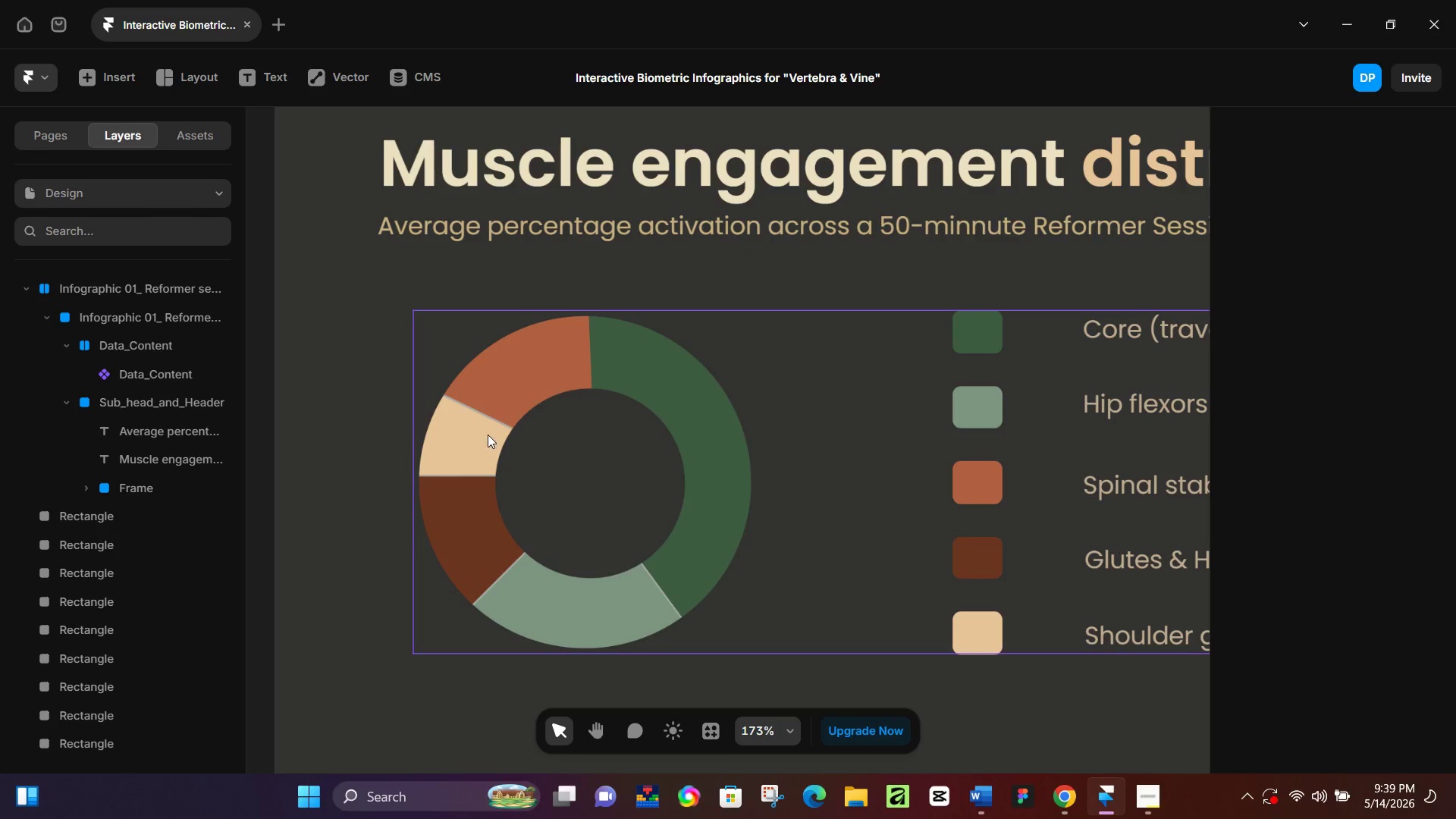 
wait(7.53)
 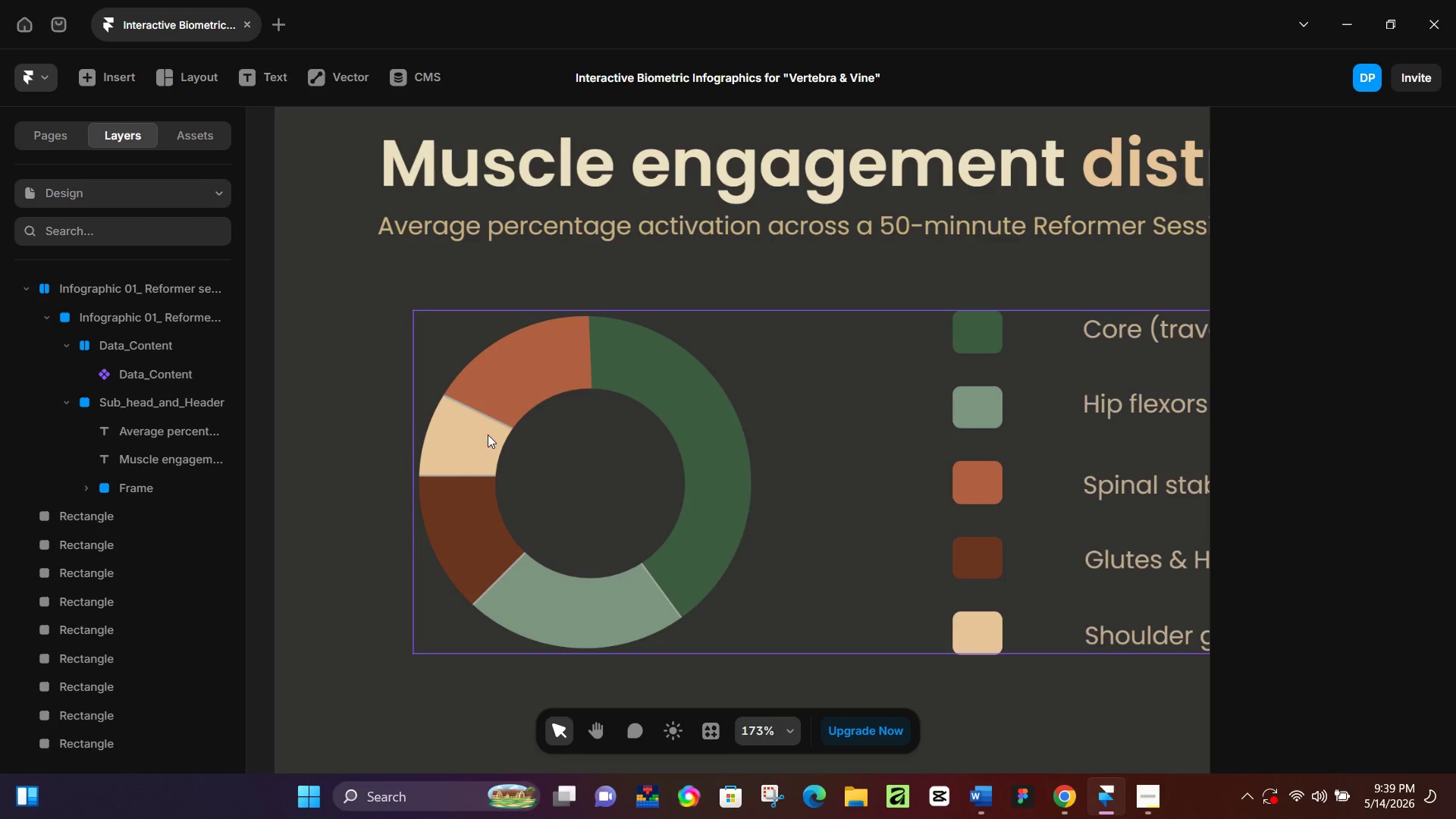 
left_click([484, 424])
 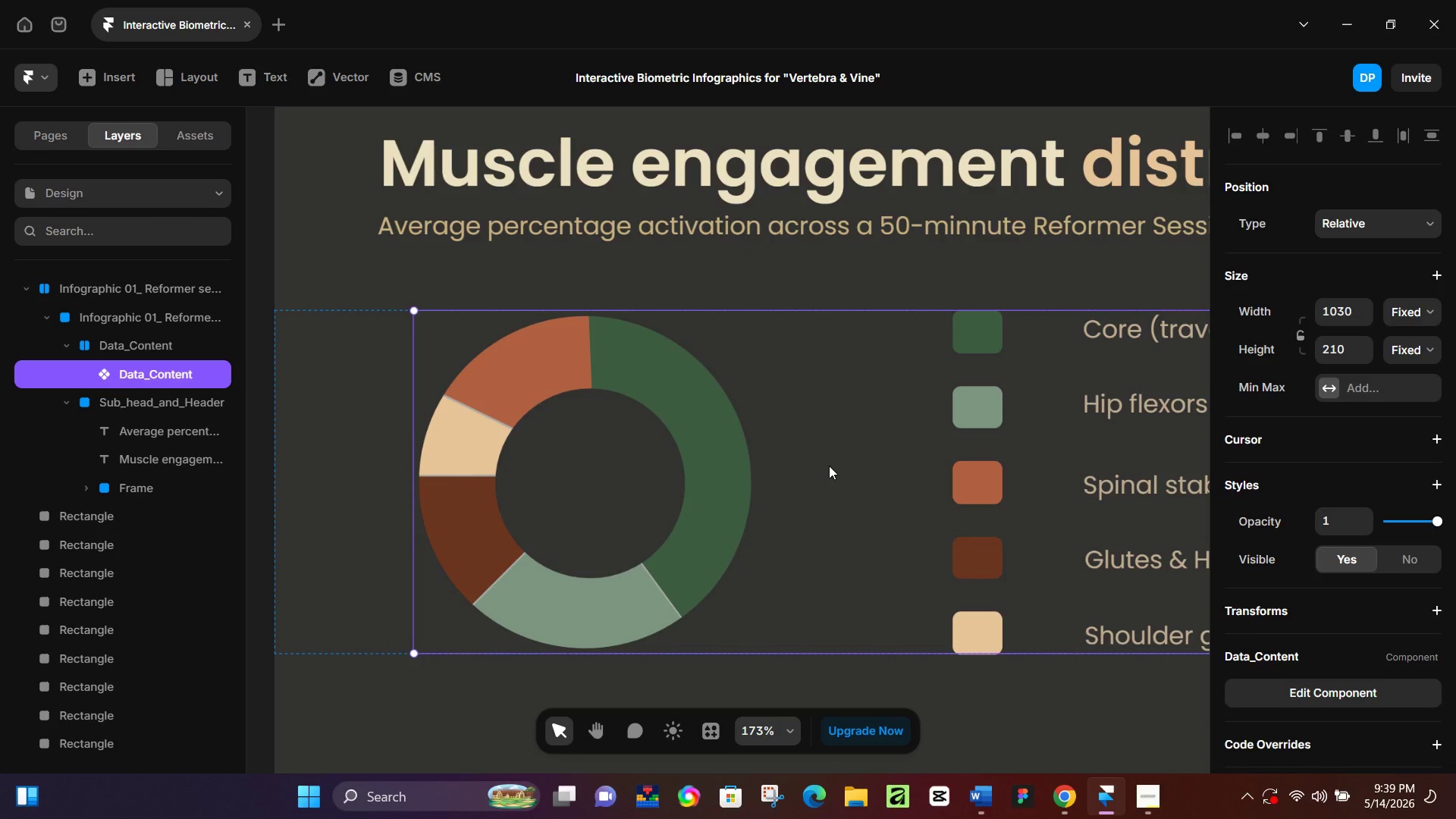 
left_click([829, 466])
 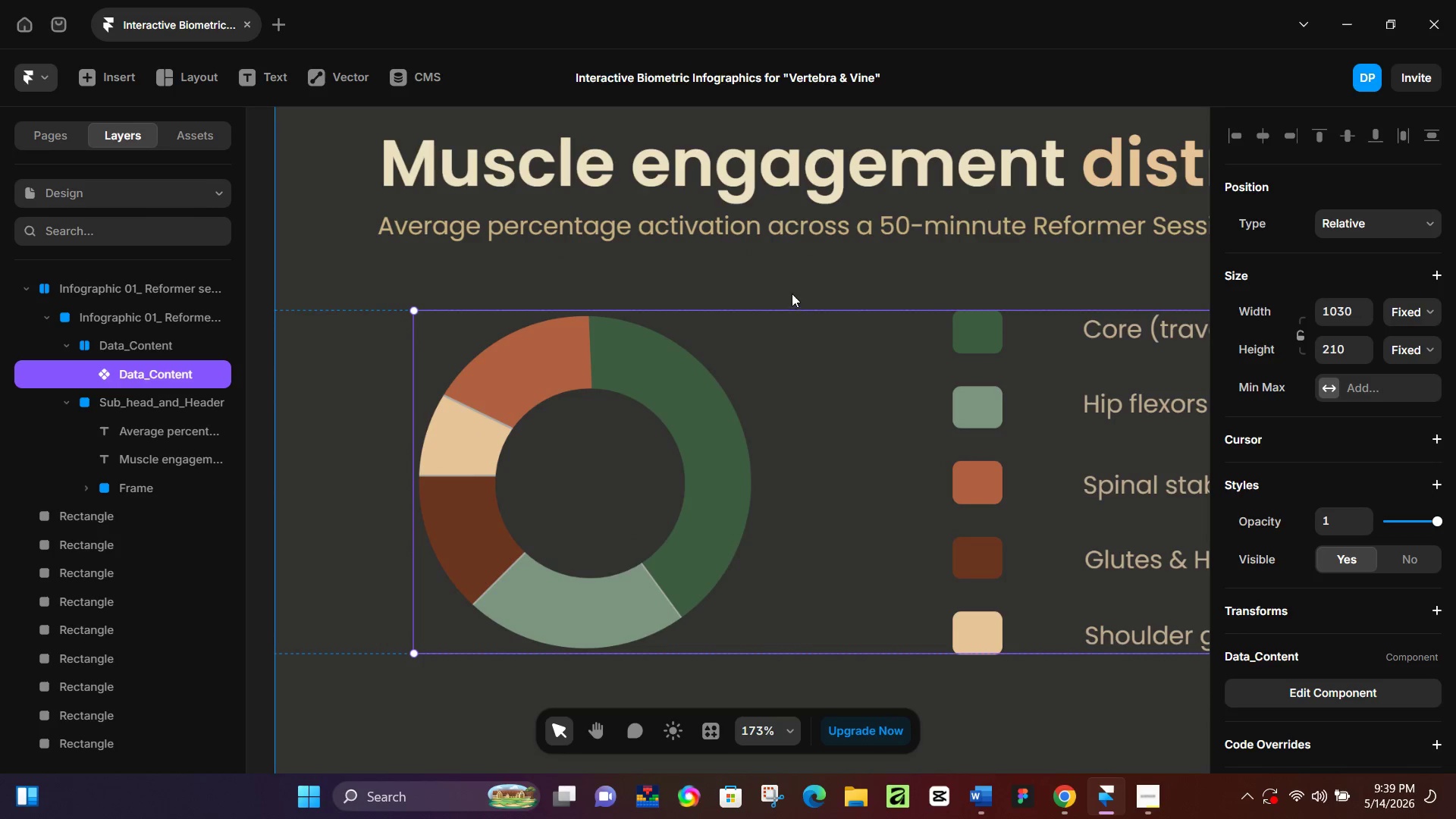 
left_click([792, 285])
 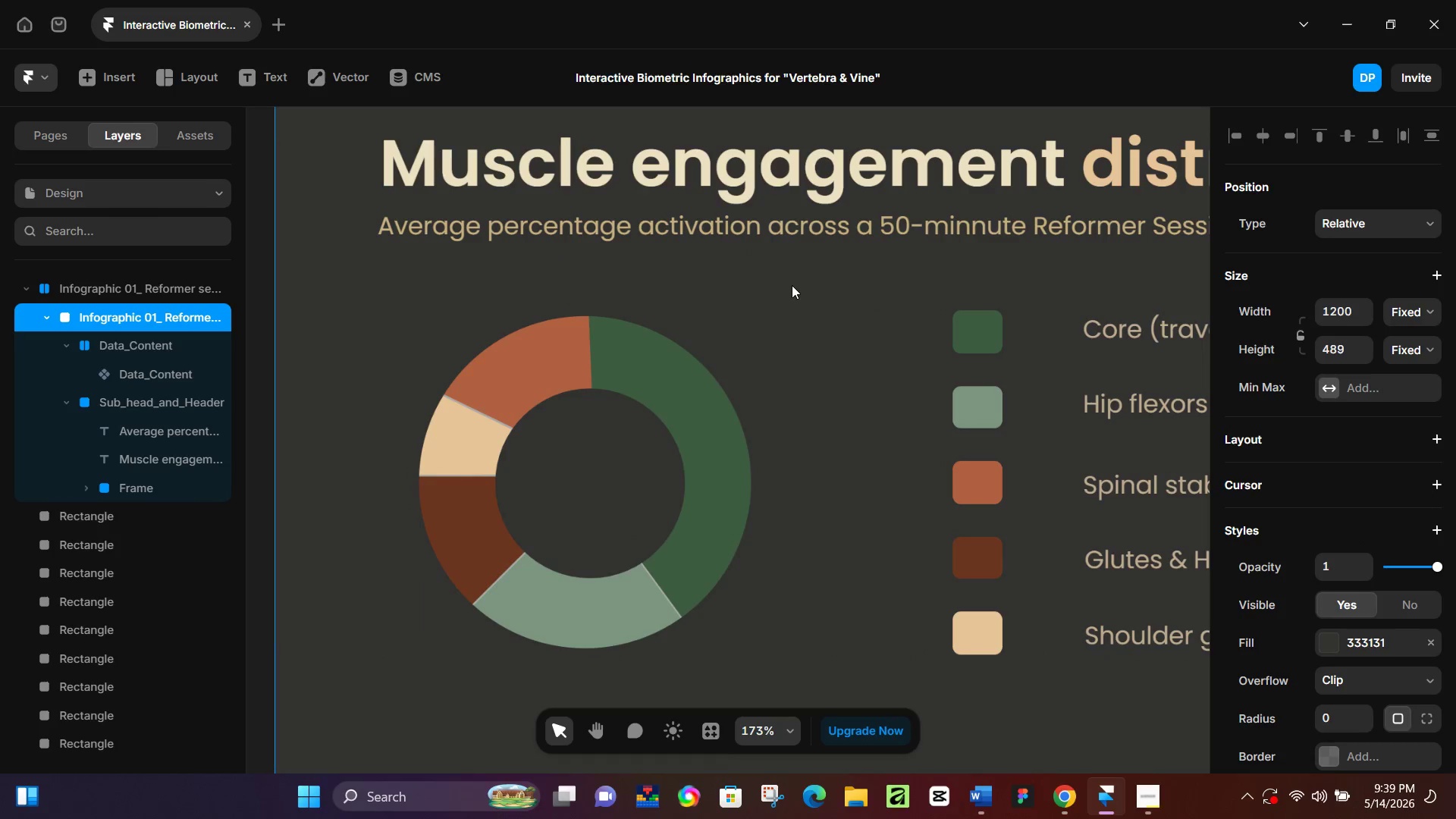 
hold_key(key=ControlLeft, duration=0.86)
scroll: coordinate [802, 287], scroll_direction: down, amount: 13.0
 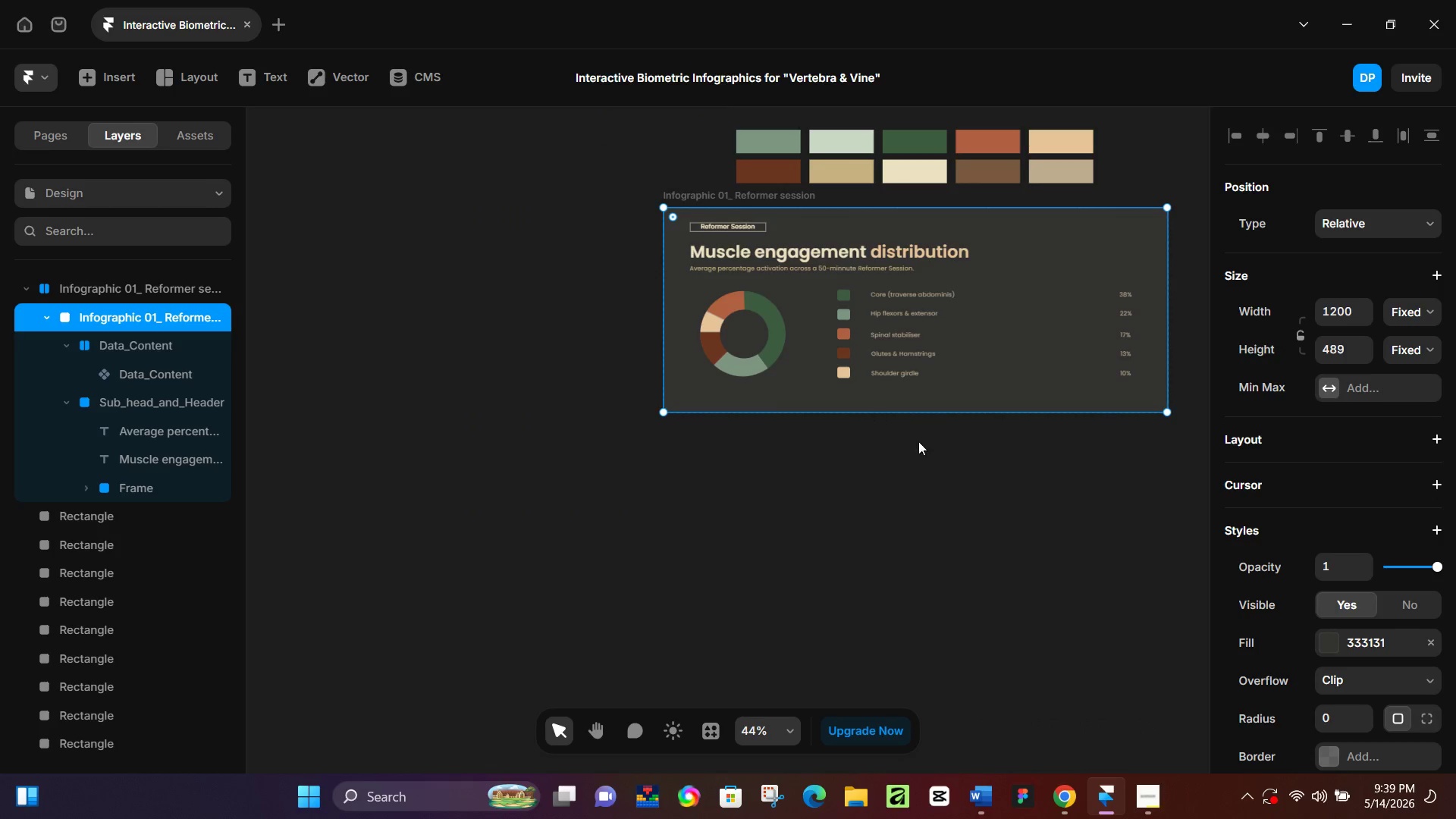 
hold_key(key=Space, duration=0.83)
 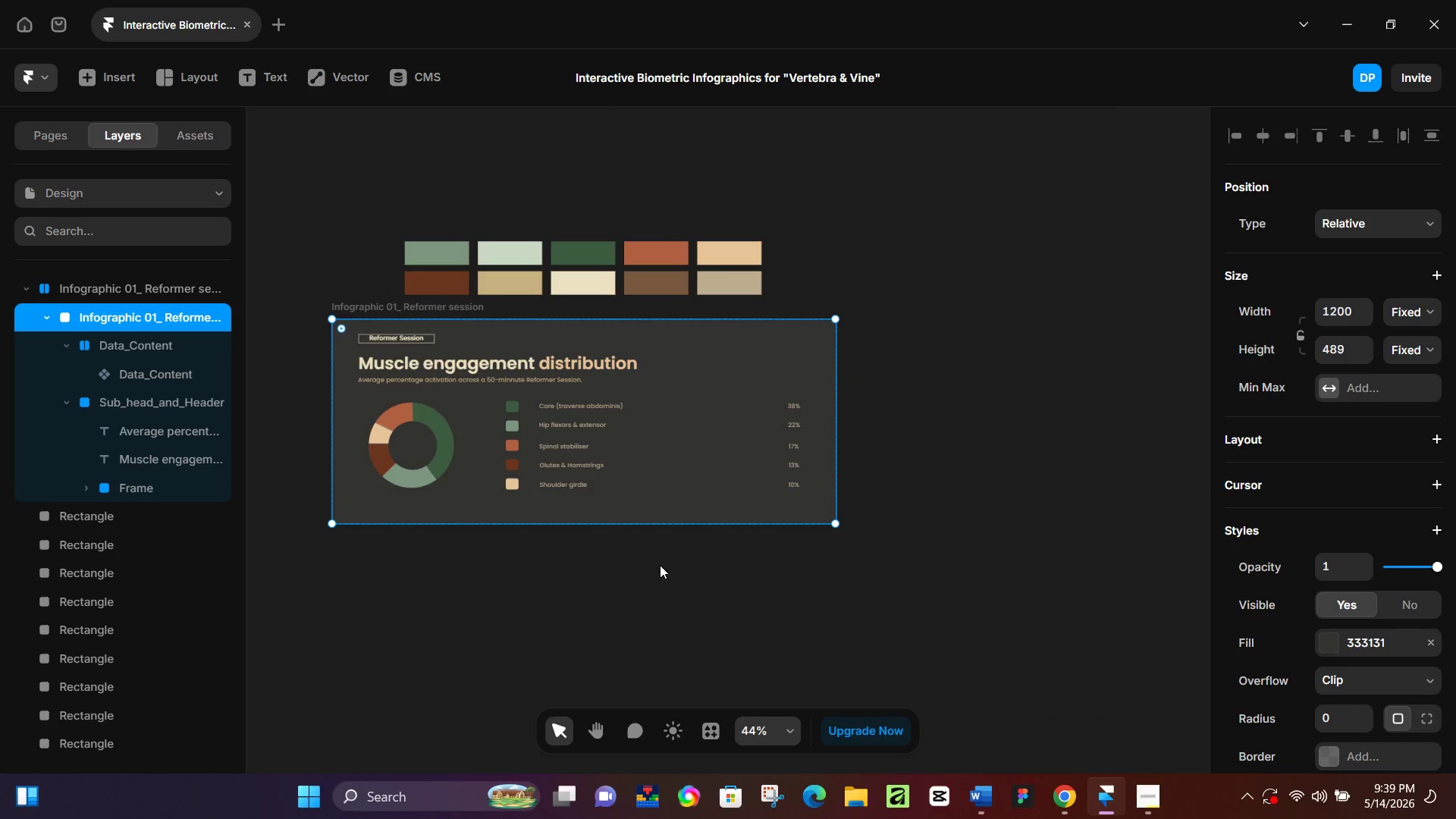 
left_click_drag(start_coordinate=[979, 485], to_coordinate=[649, 596])
 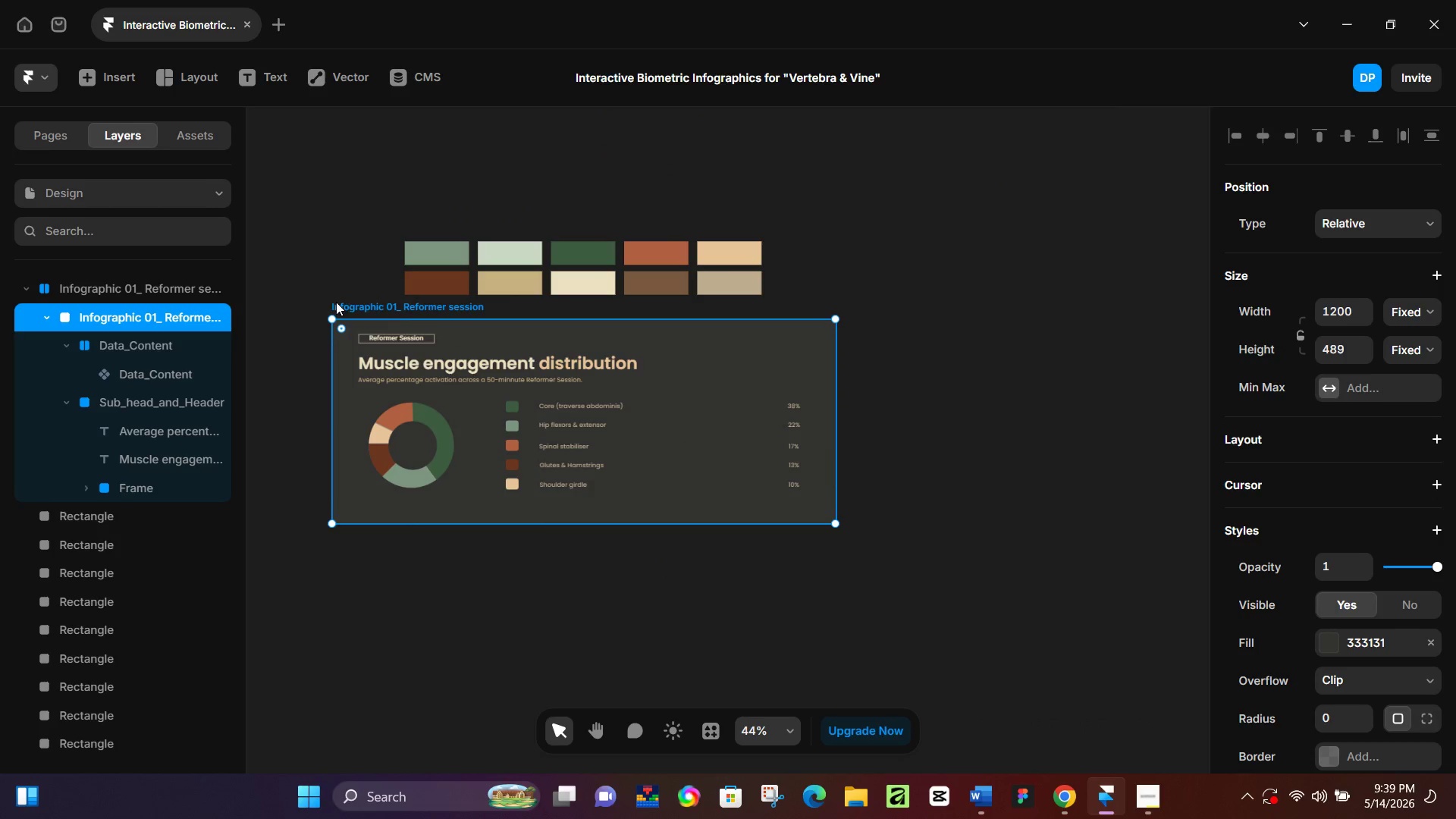 
left_click([354, 298])
 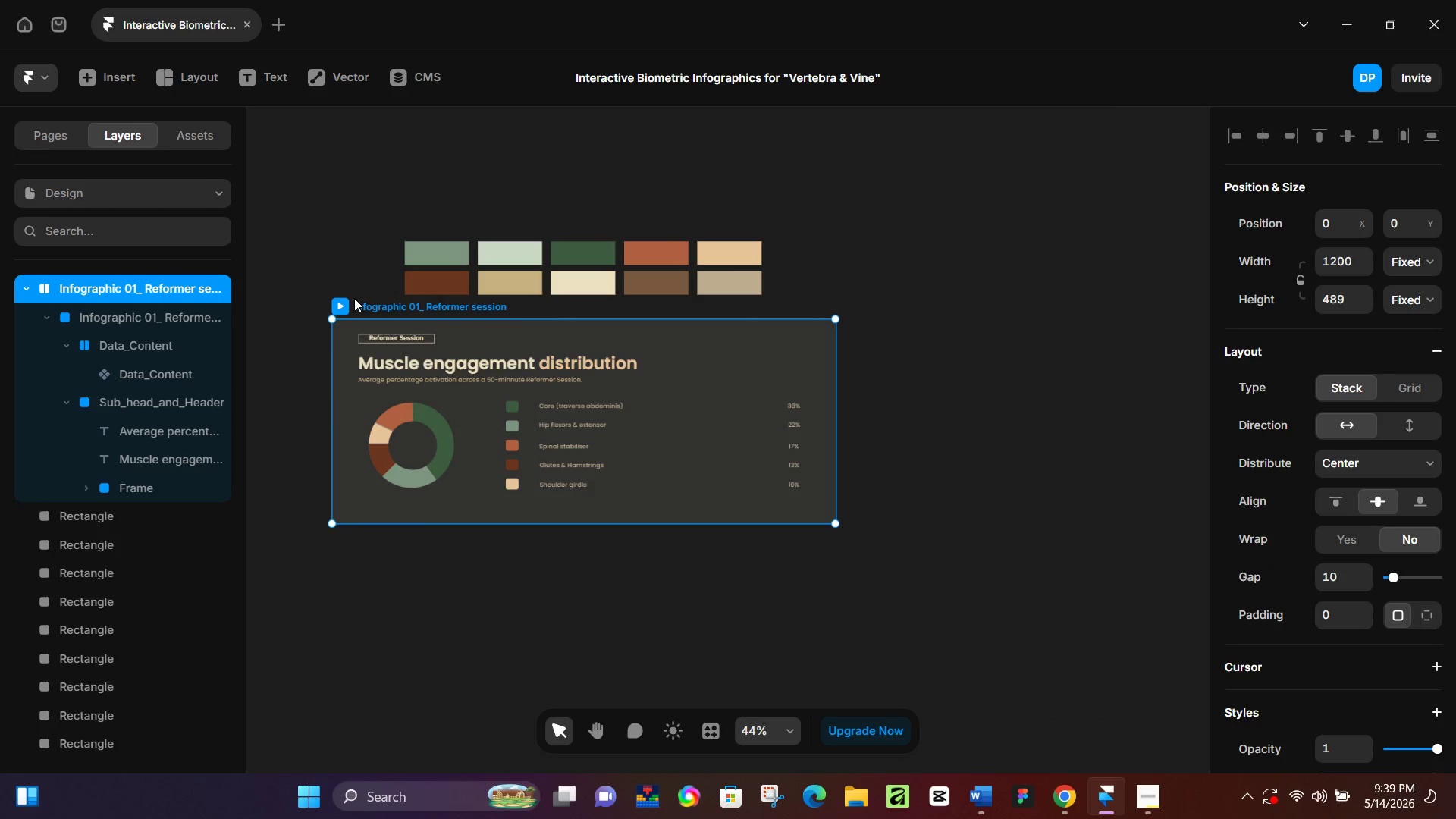 
key(Control+C)
 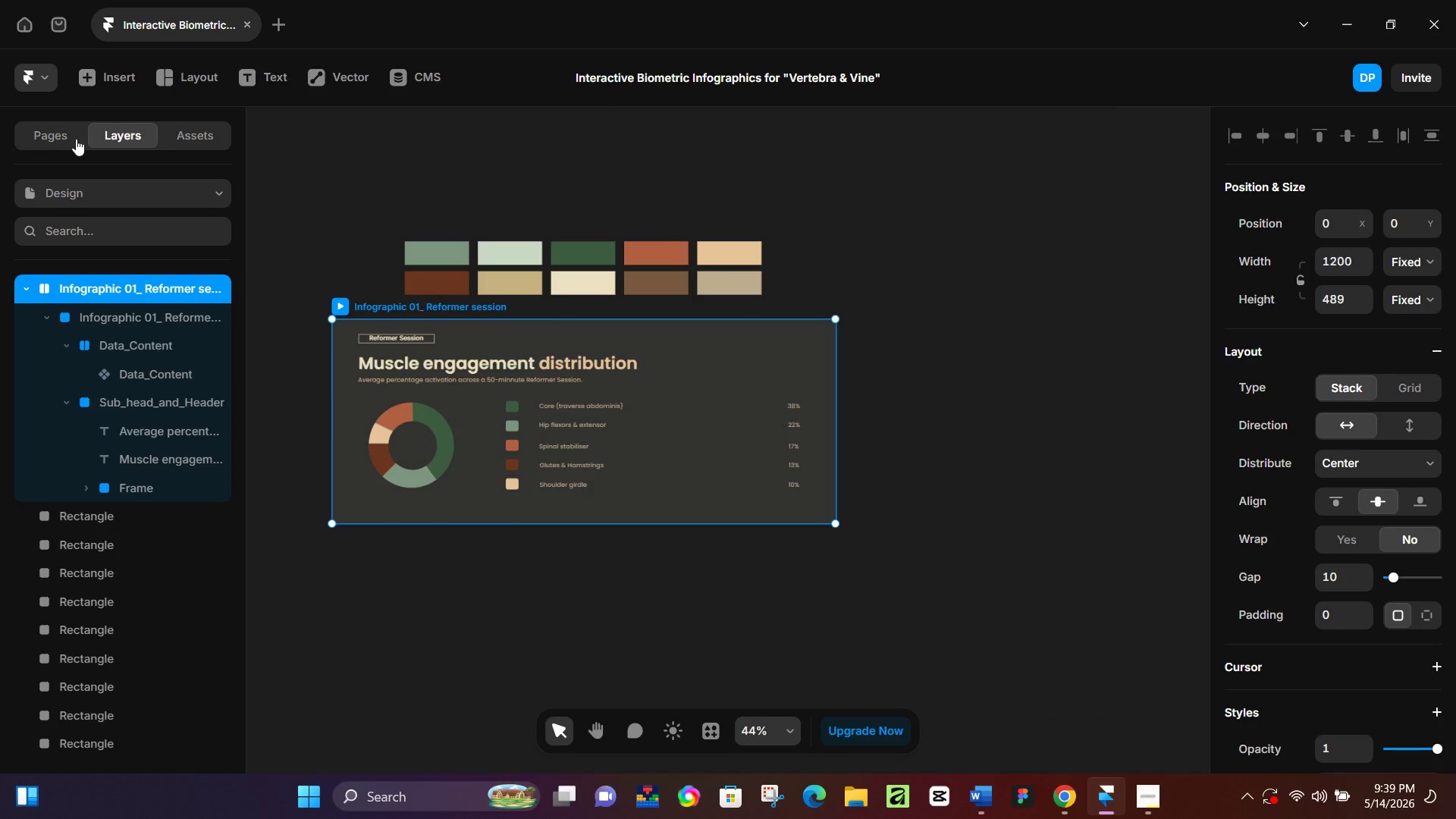 
left_click([65, 139])
 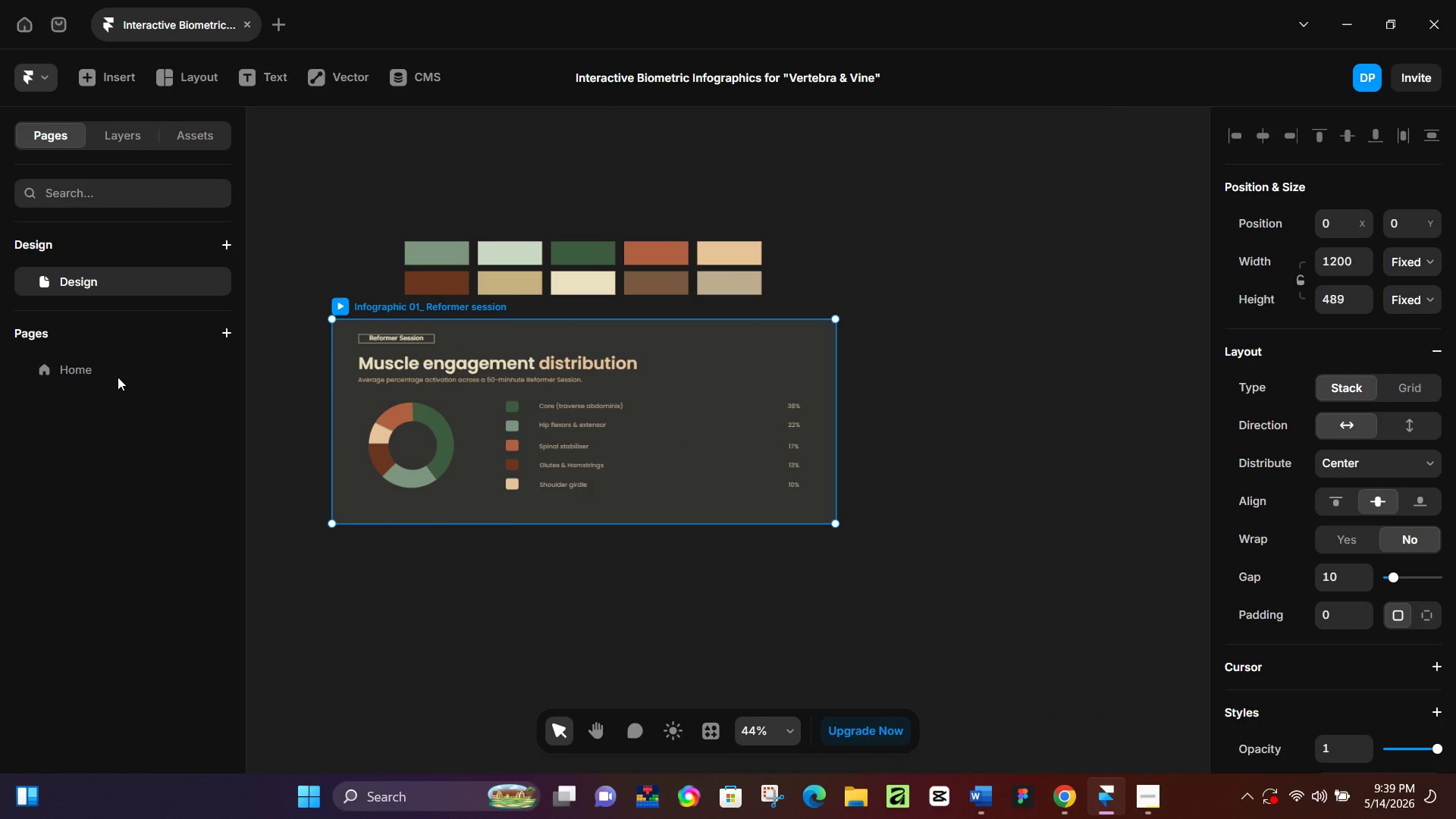 
double_click([114, 365])
 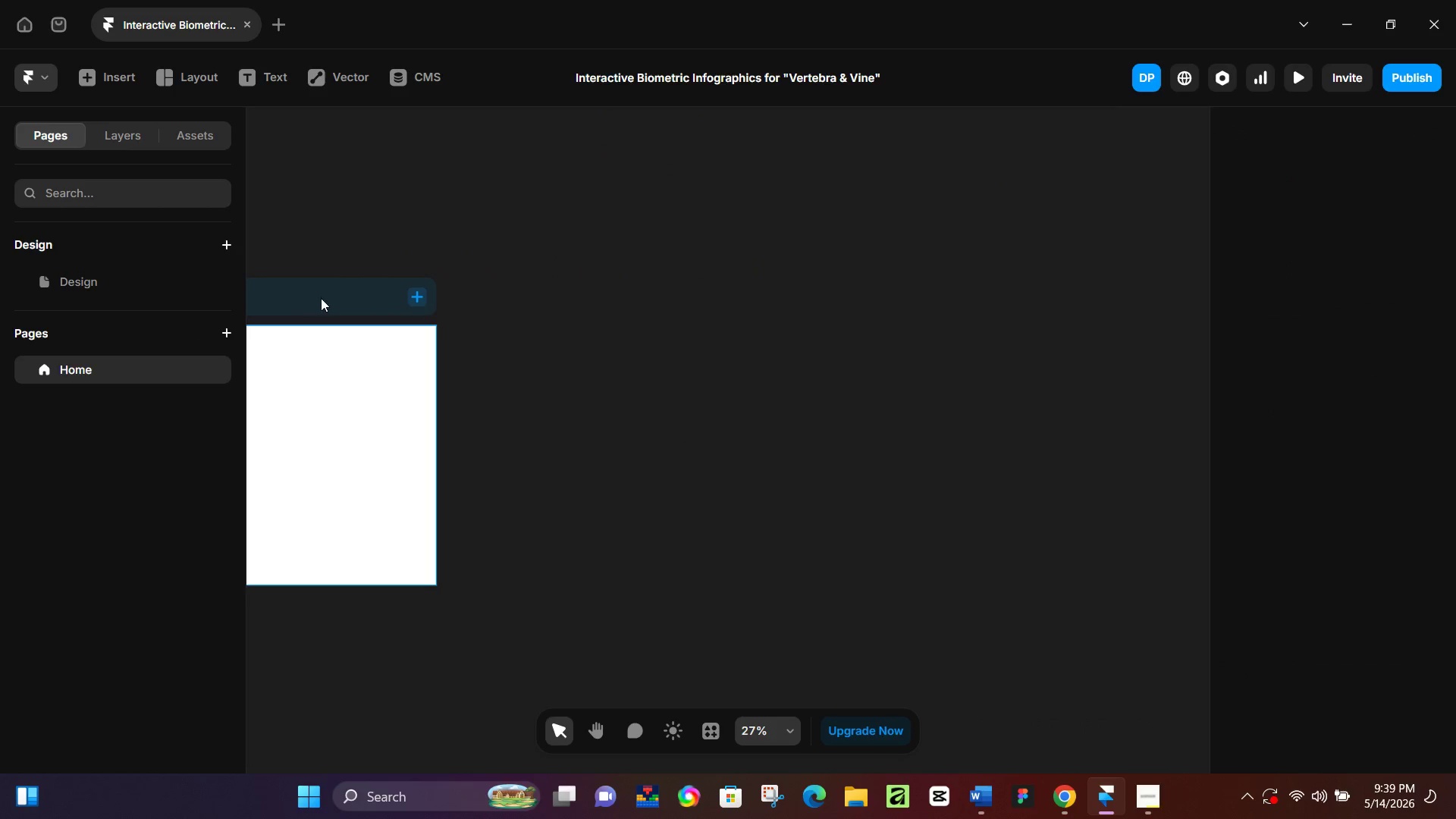 
hold_key(key=Space, duration=0.47)
 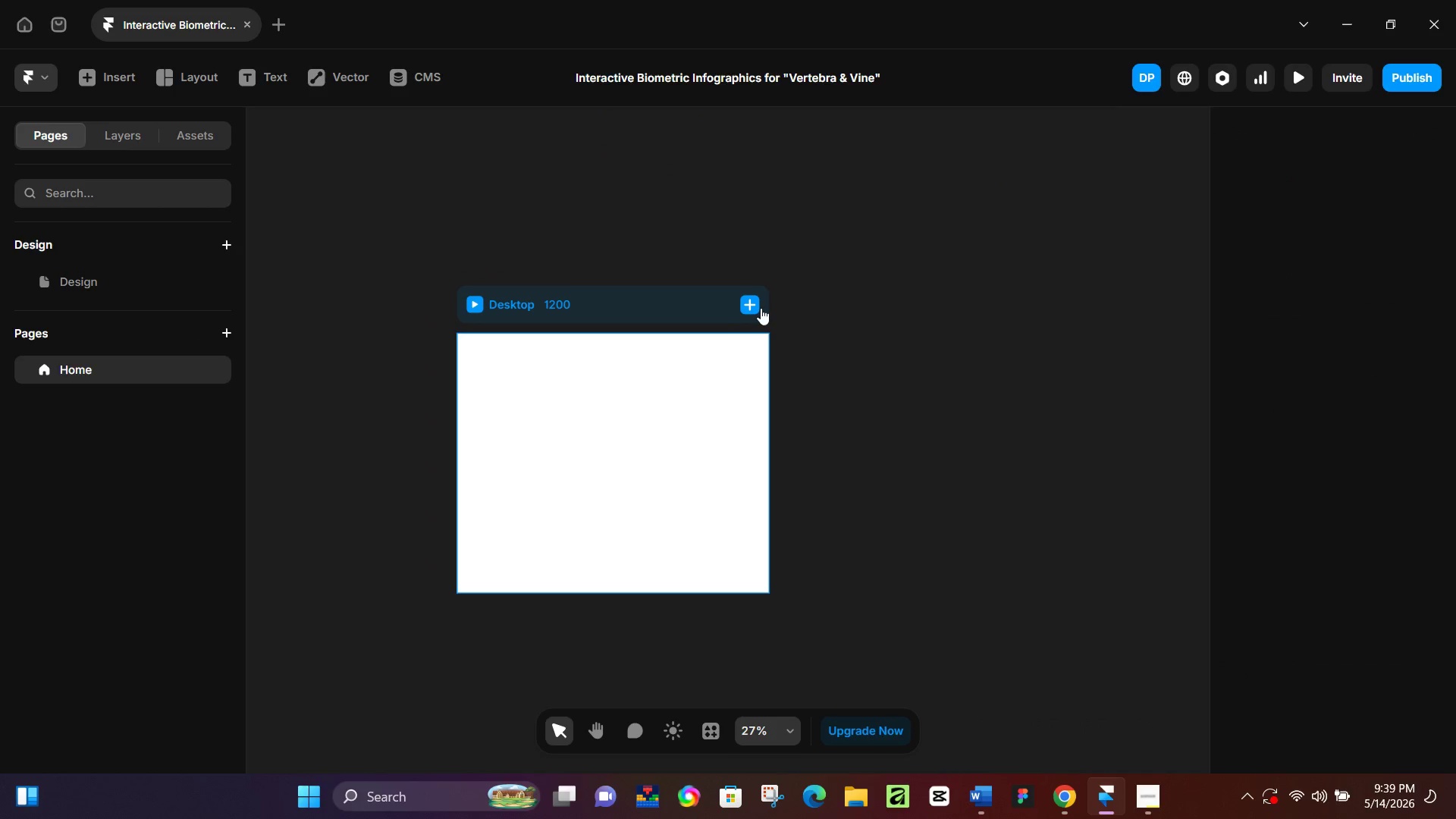 
left_click_drag(start_coordinate=[392, 252], to_coordinate=[725, 259])
 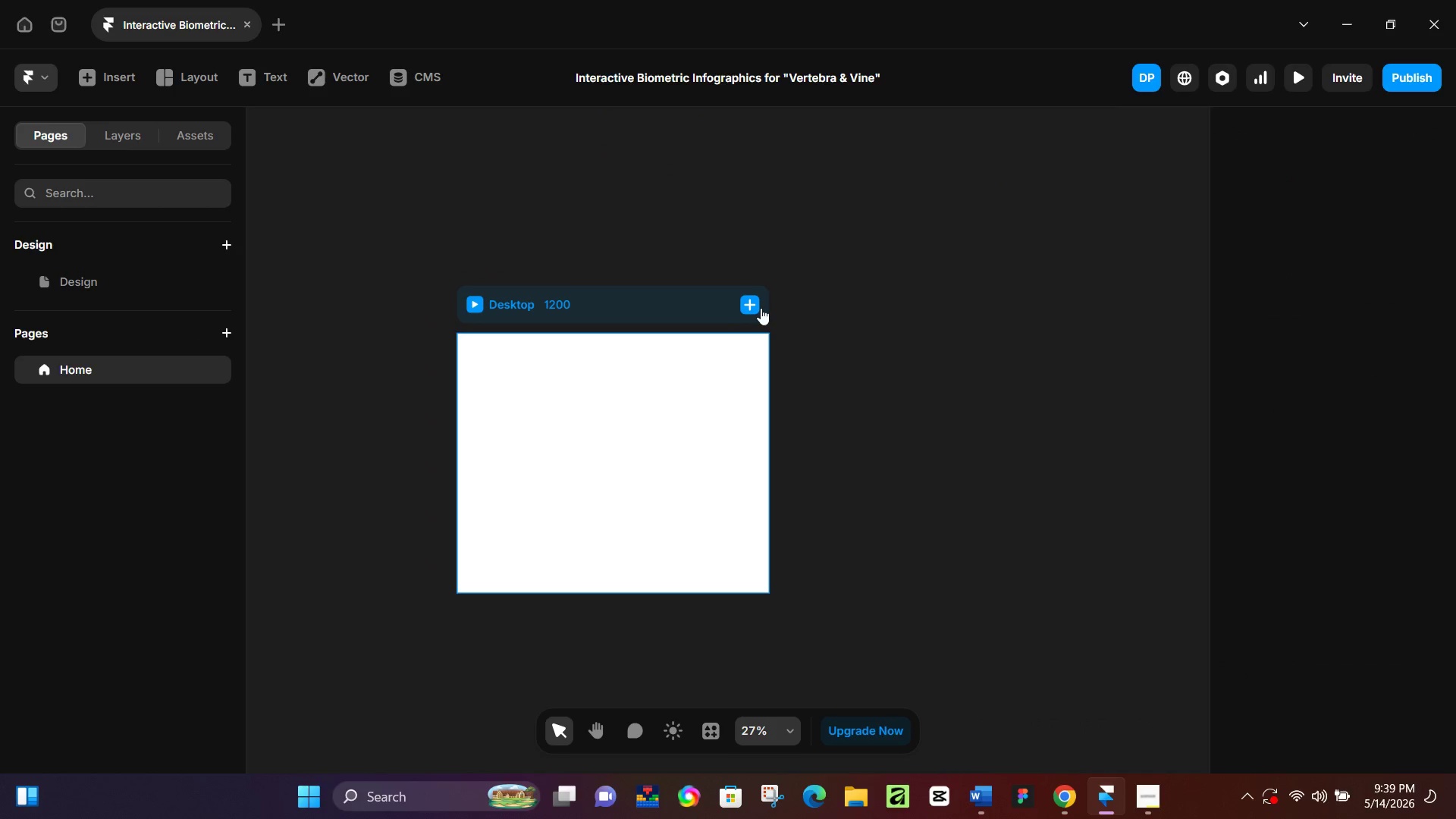 
left_click([758, 308])
 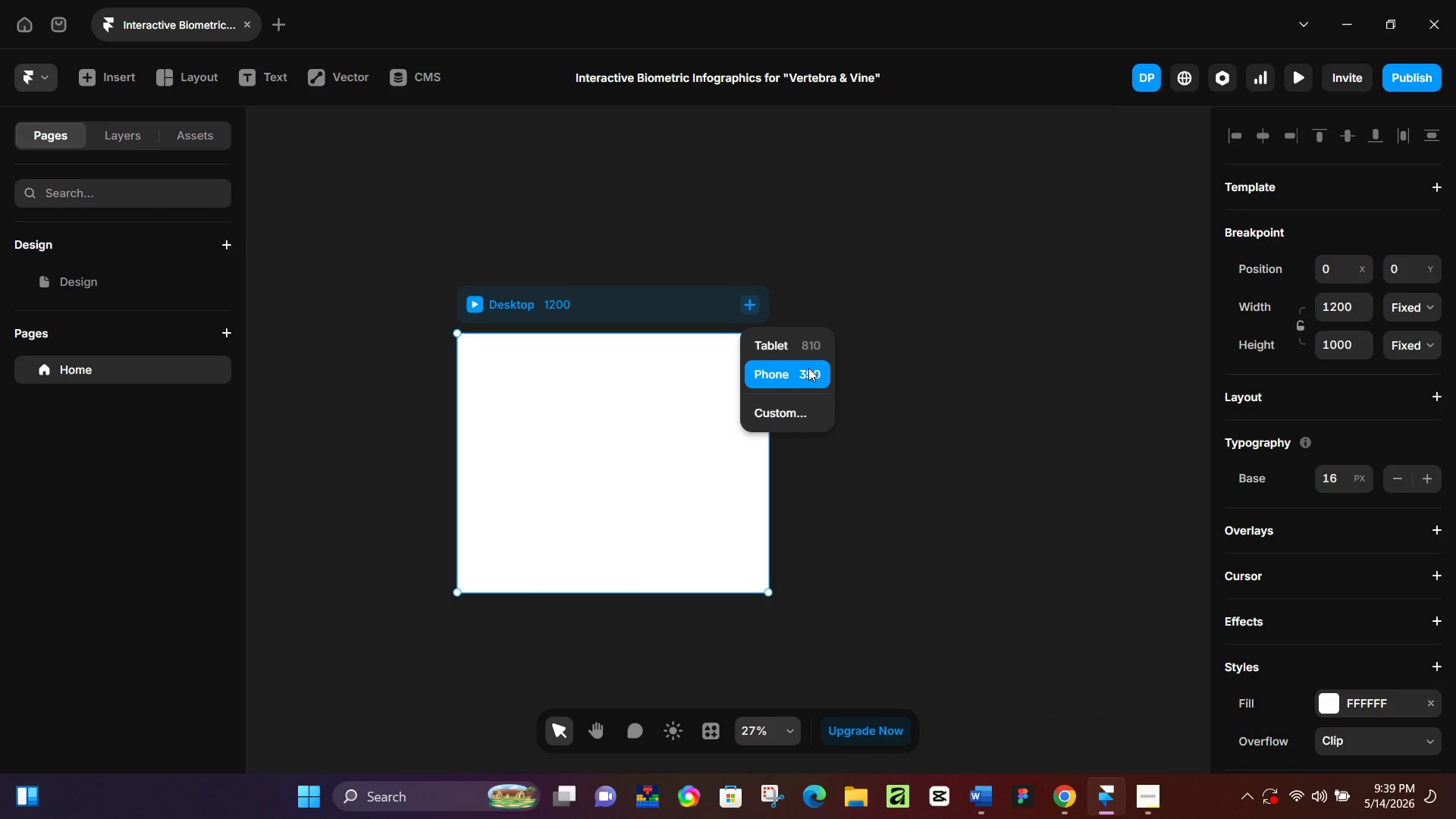 
left_click([808, 368])
 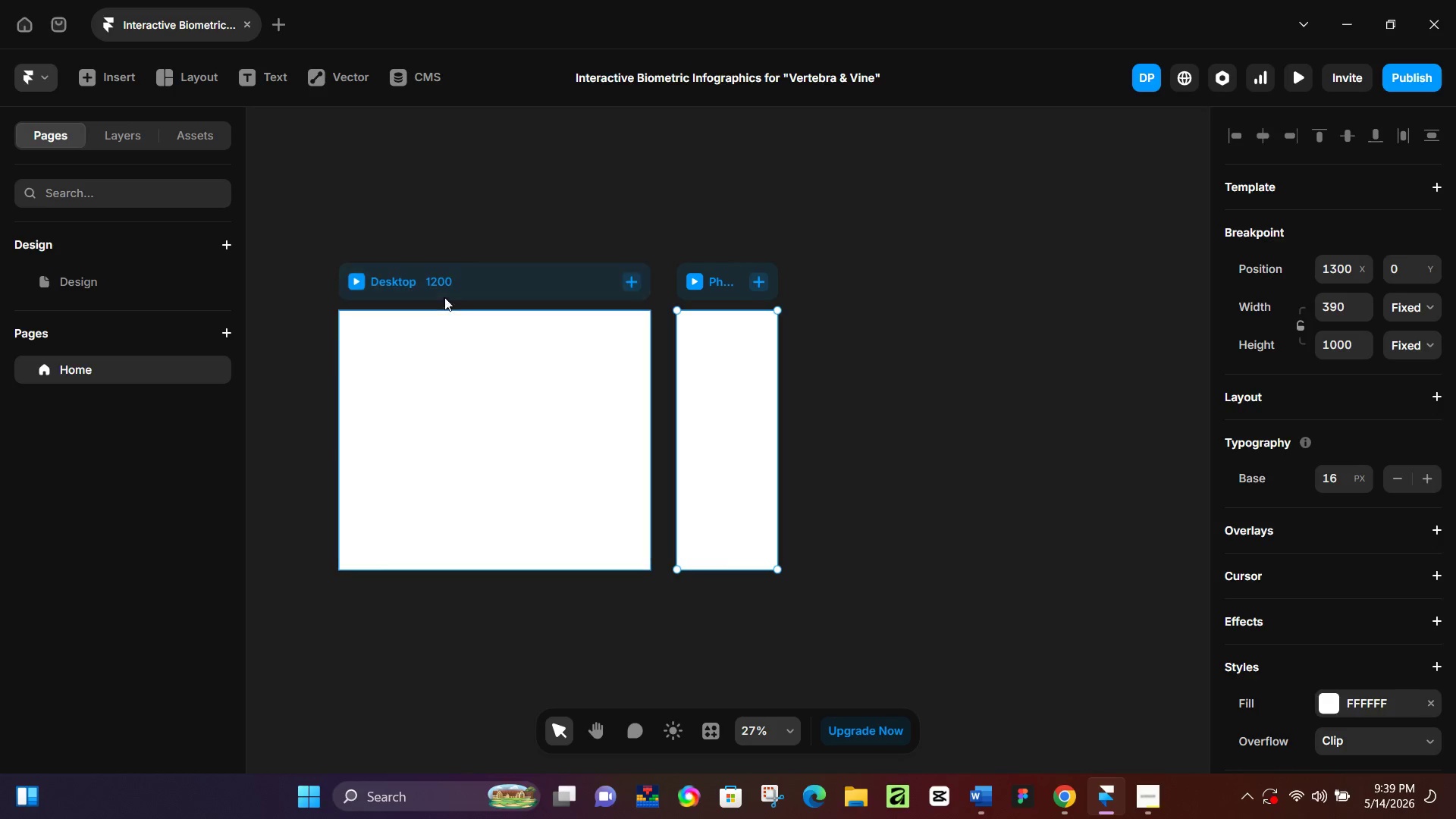 
left_click([448, 281])
 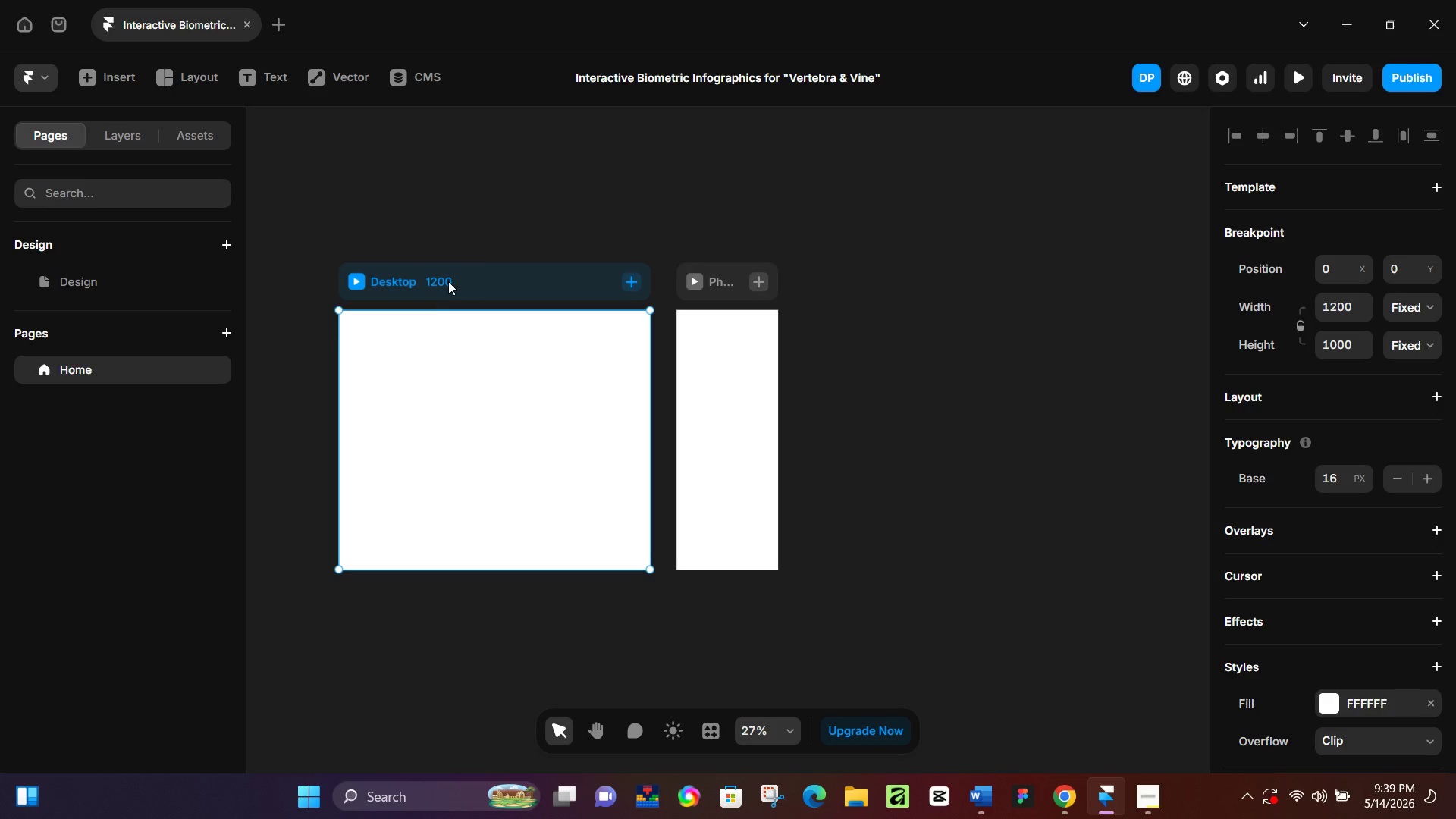 
key(Control+ControlLeft)
 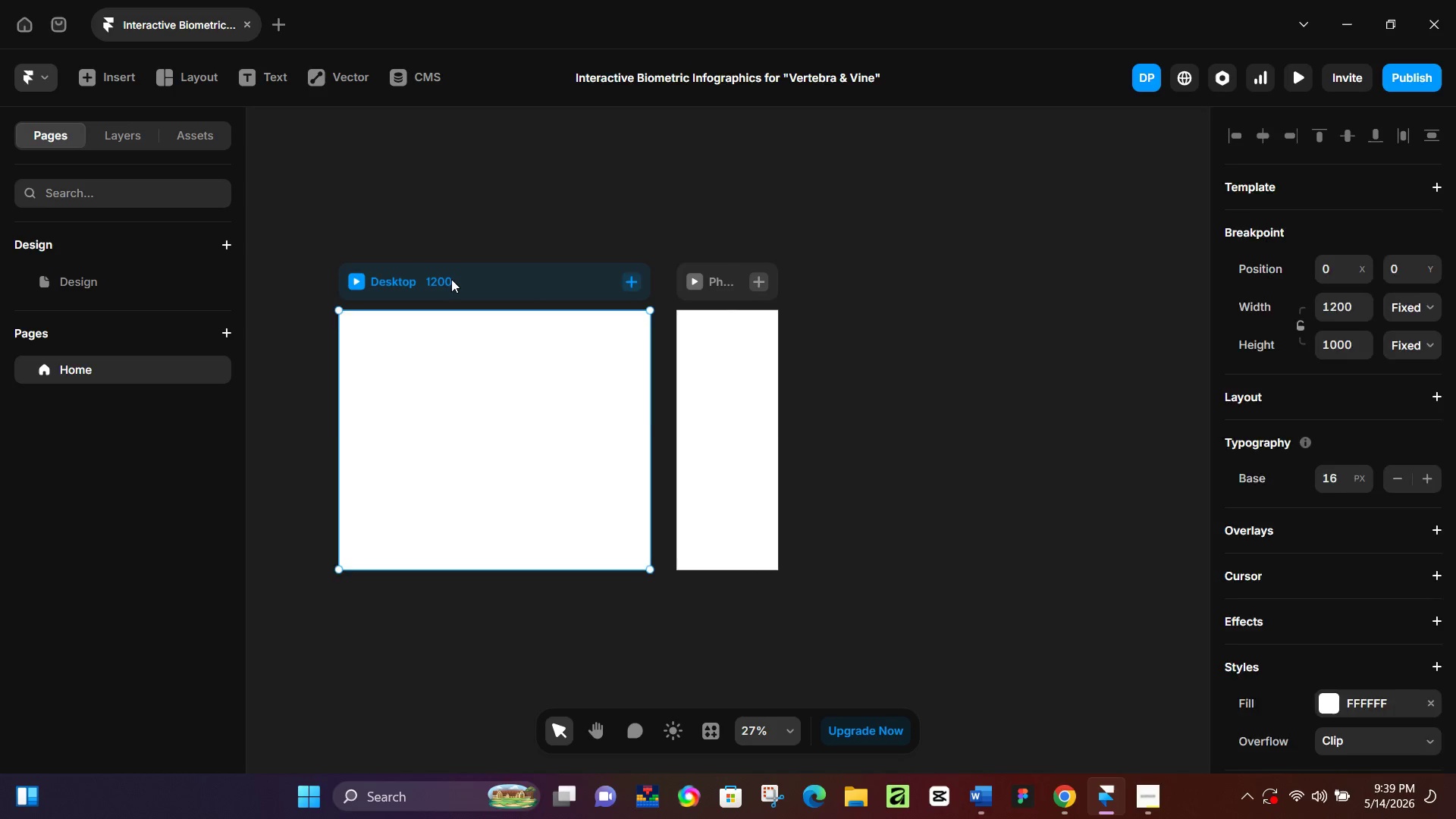 
key(Control+V)
 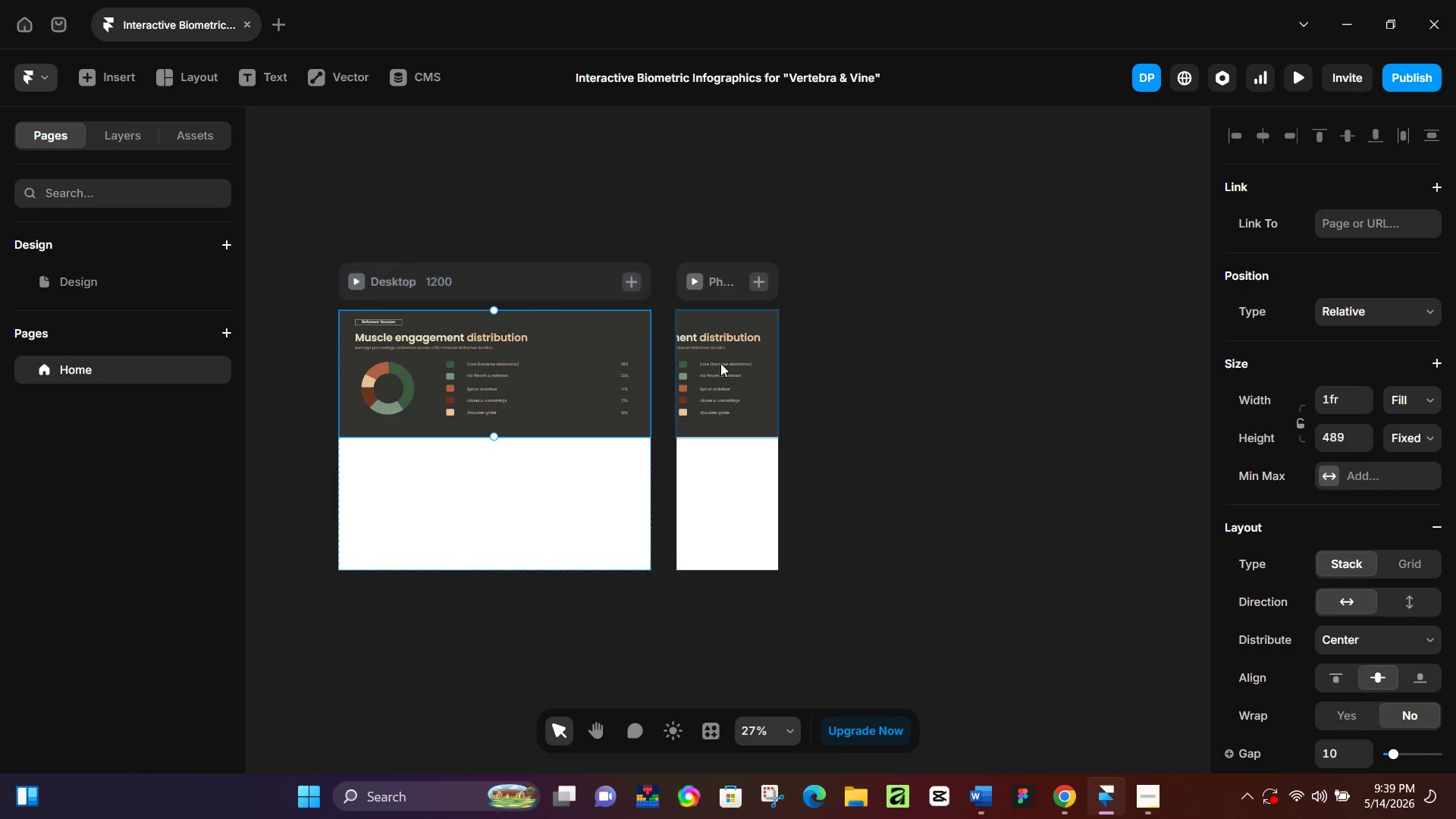 
hold_key(key=ControlLeft, duration=0.61)
scroll: coordinate [756, 386], scroll_direction: up, amount: 7.0
 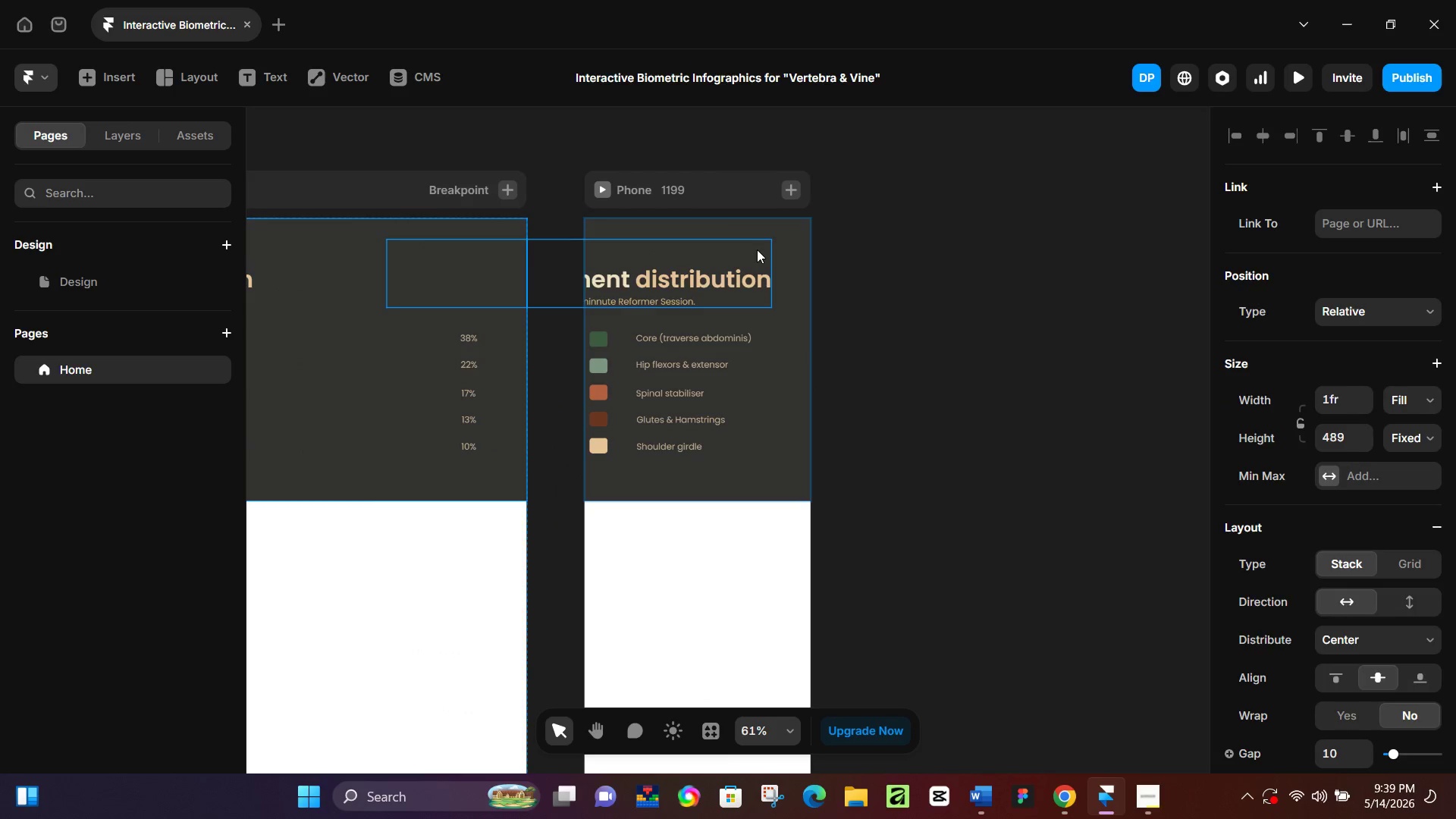 
left_click([757, 249])
 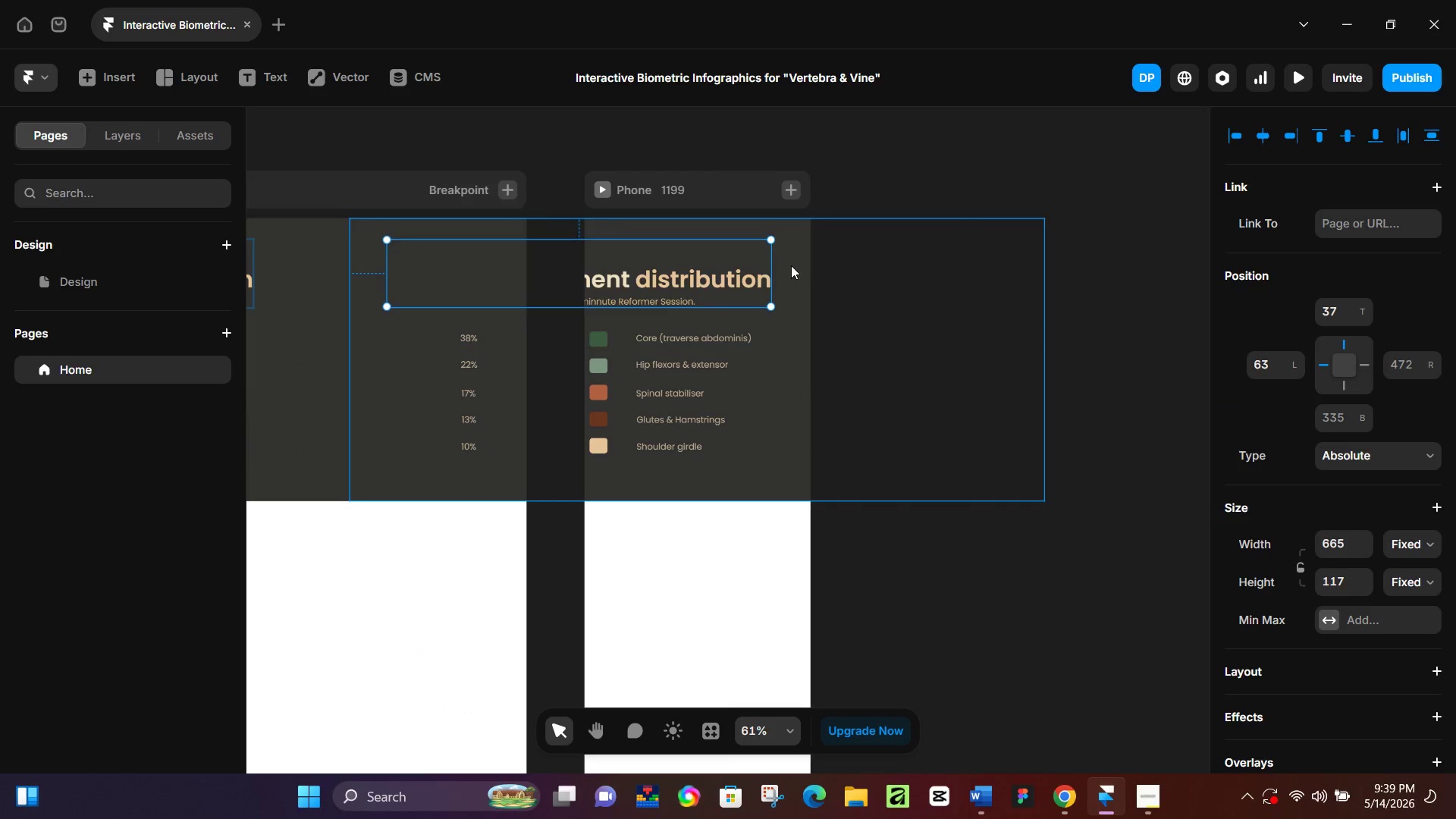 
left_click([793, 268])
 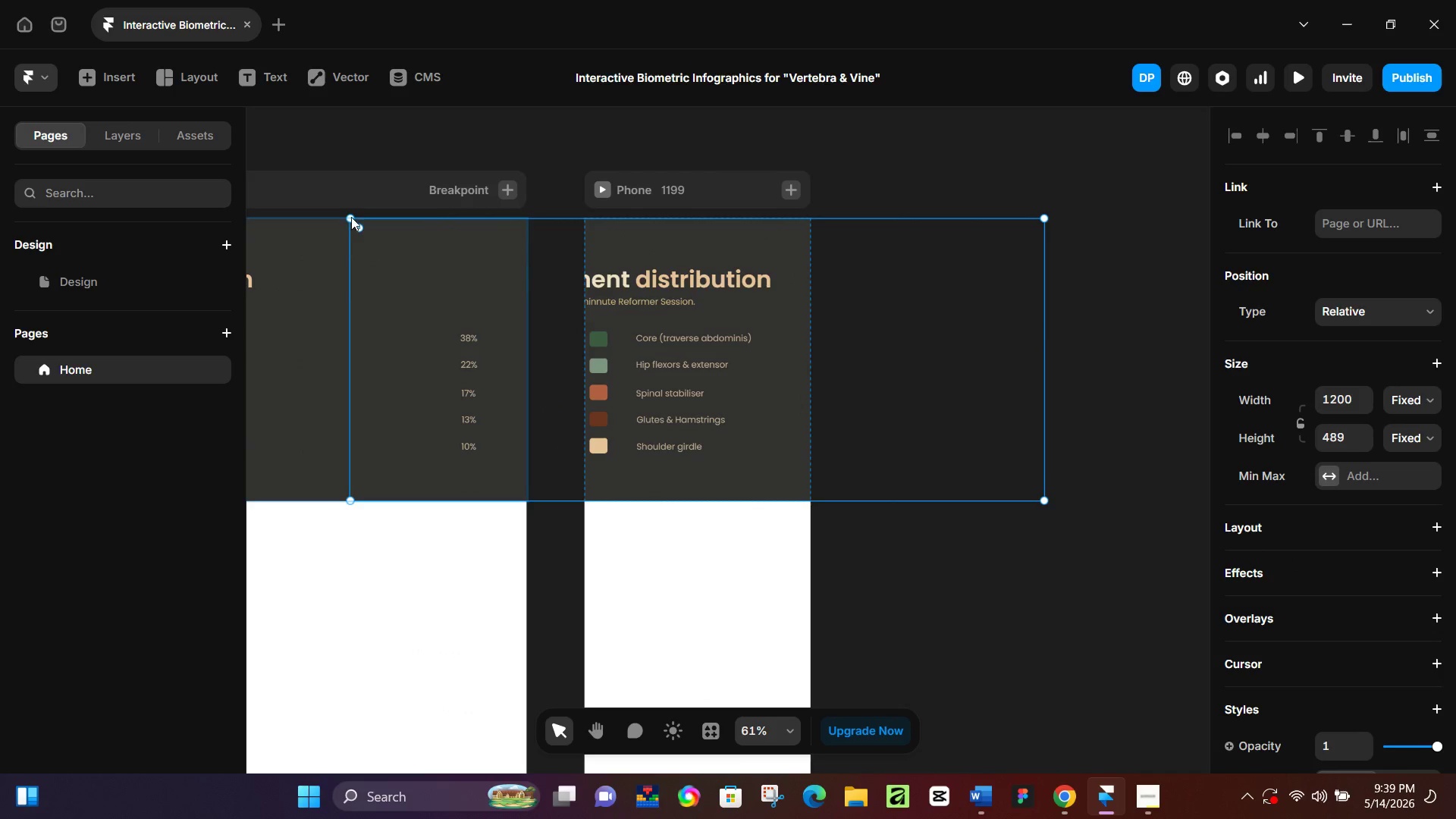 
left_click_drag(start_coordinate=[350, 215], to_coordinate=[529, 297])
 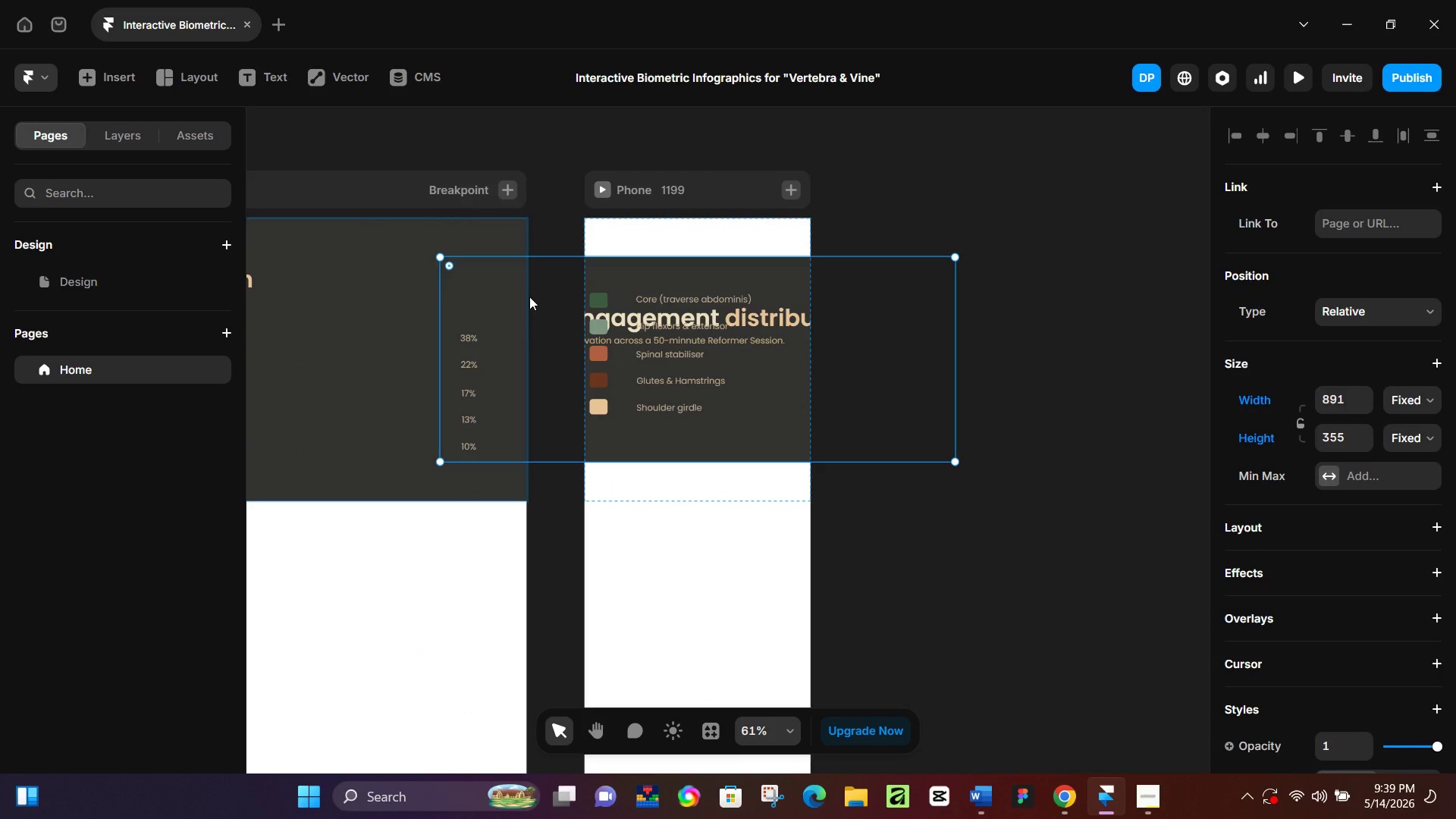 
key(Control+Z)
 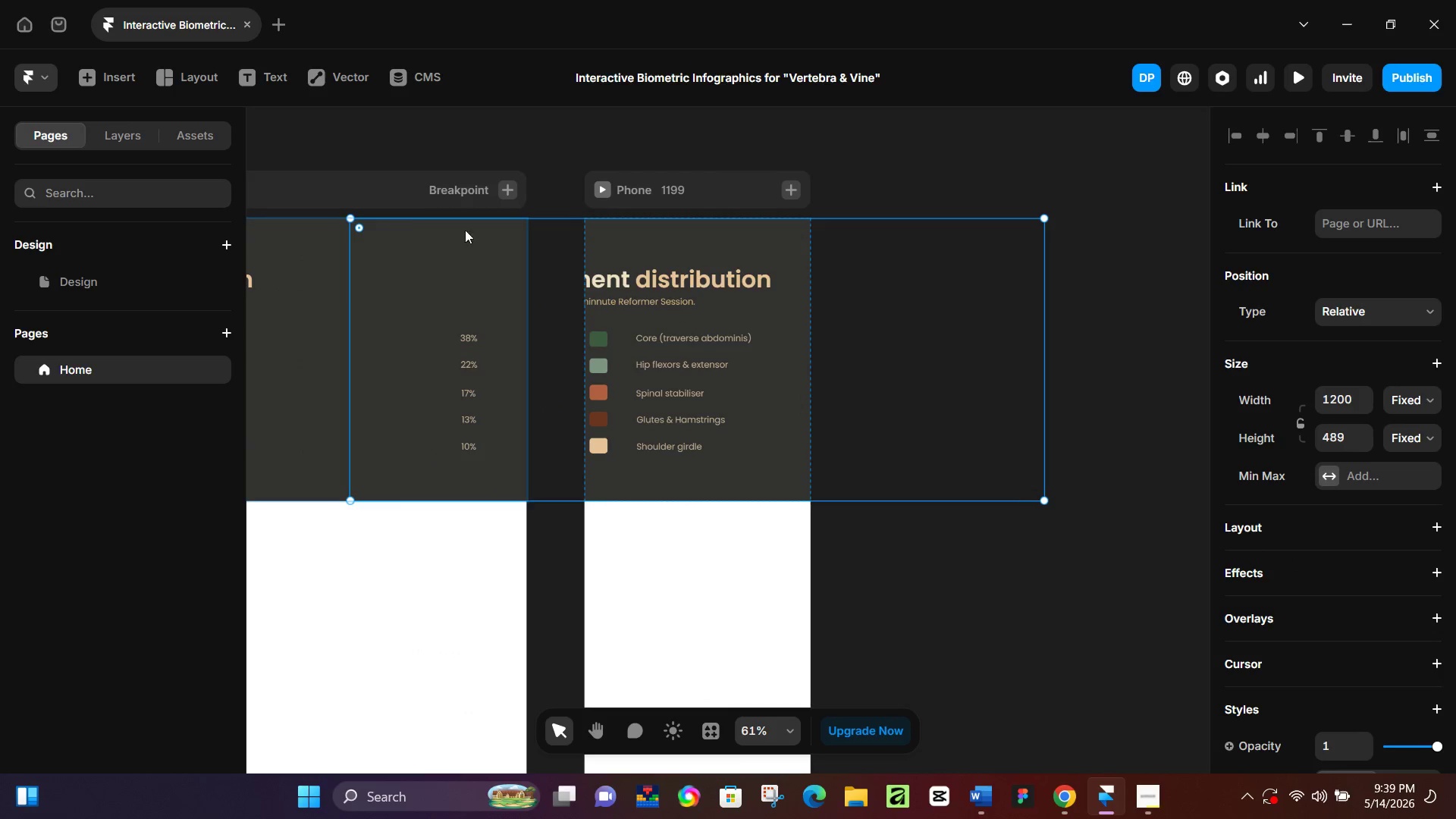 
hold_key(key=ShiftLeft, duration=1.51)
 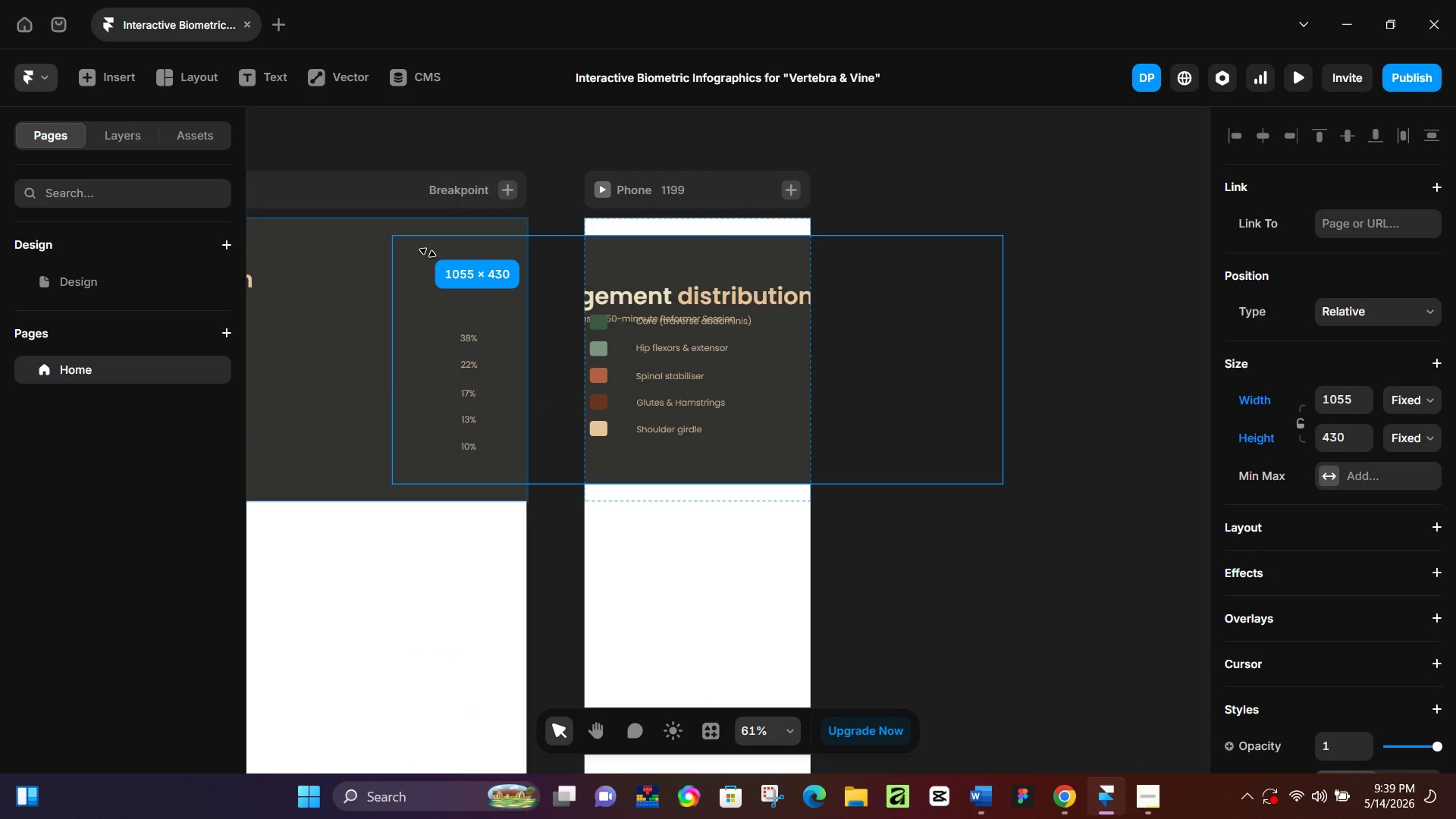 
hold_key(key=ShiftLeft, duration=0.78)
left_click_drag(start_coordinate=[352, 215], to_coordinate=[428, 253])
 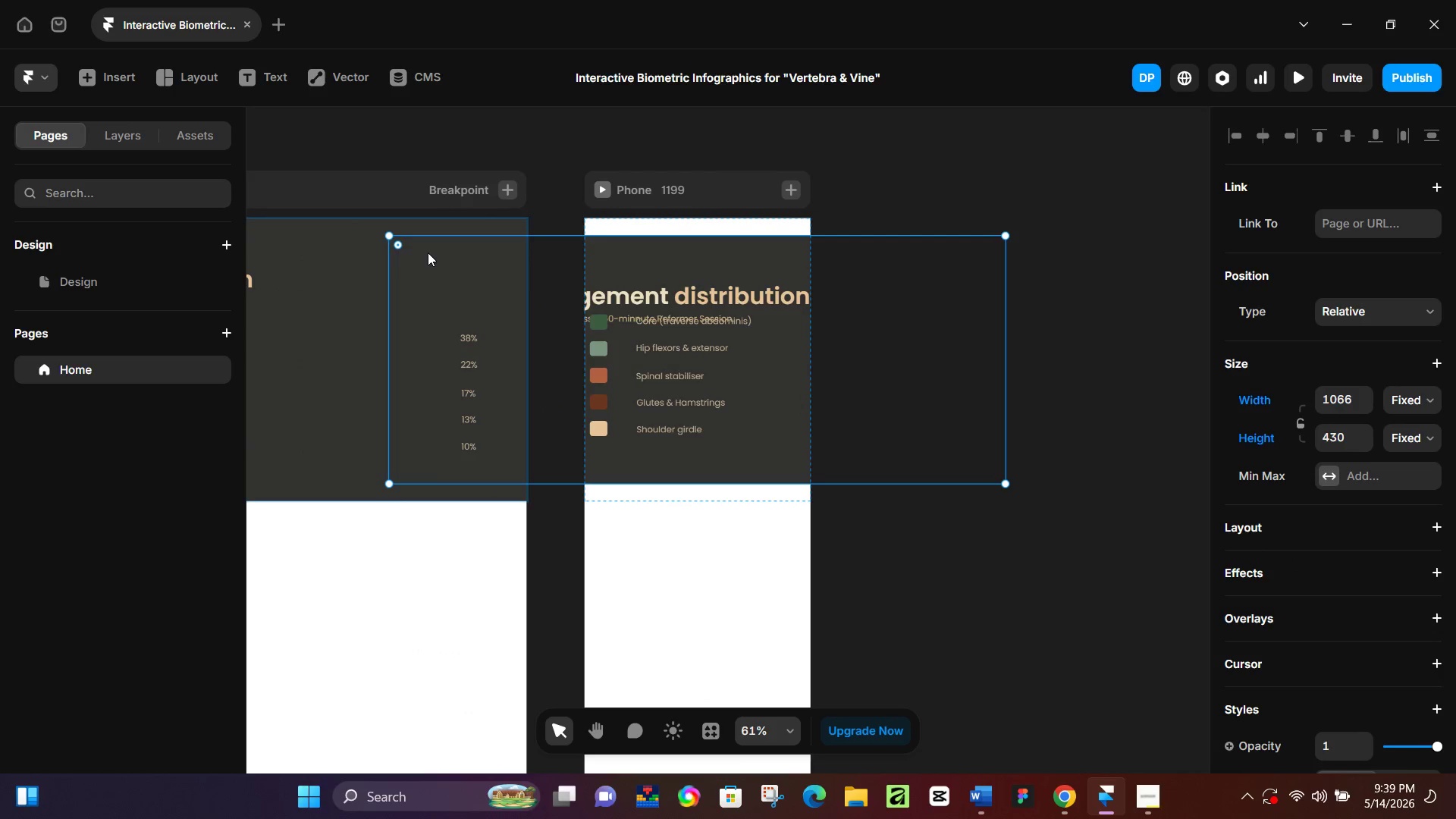 
key(Control+Z)
 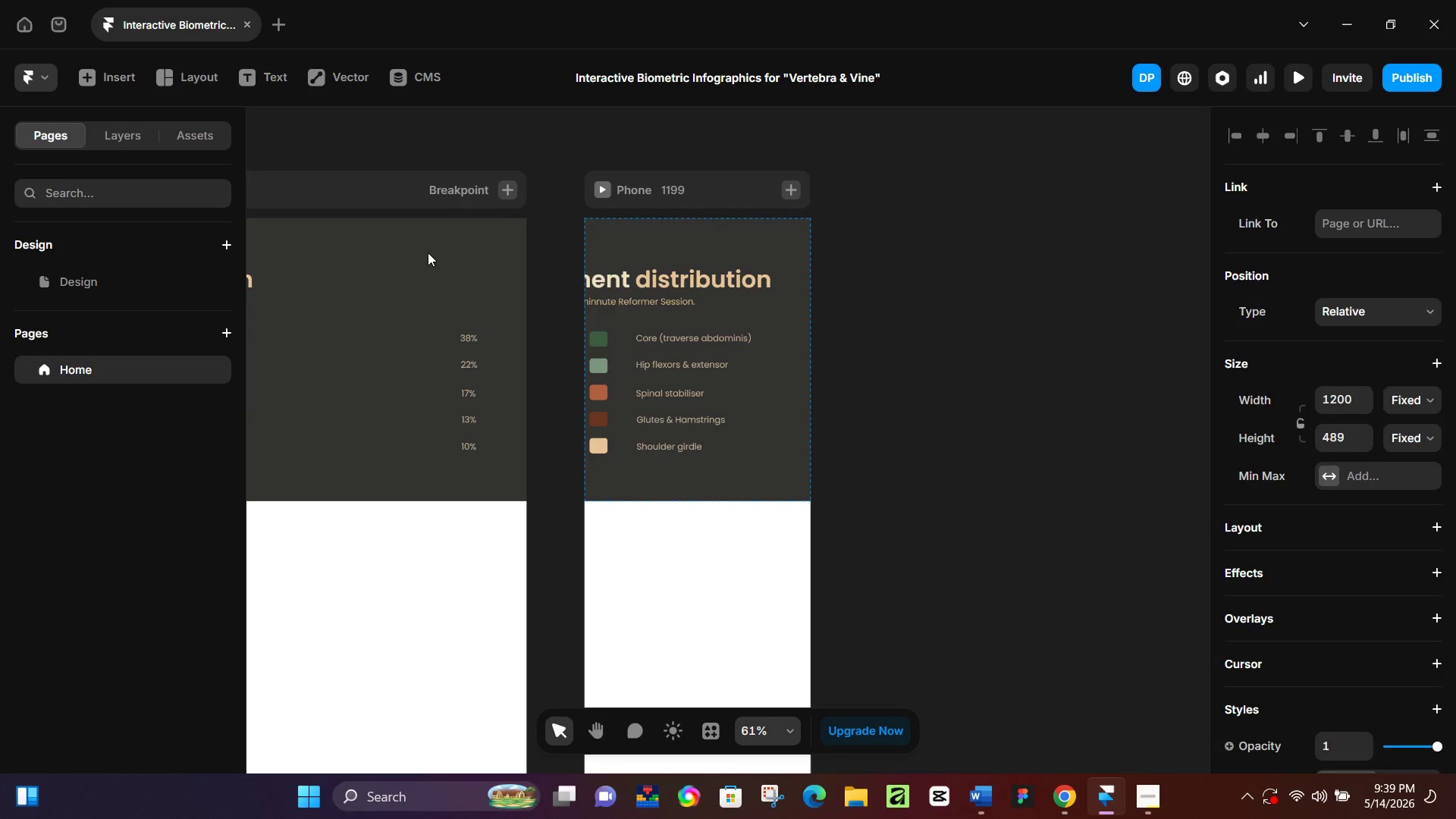 
key(K)
 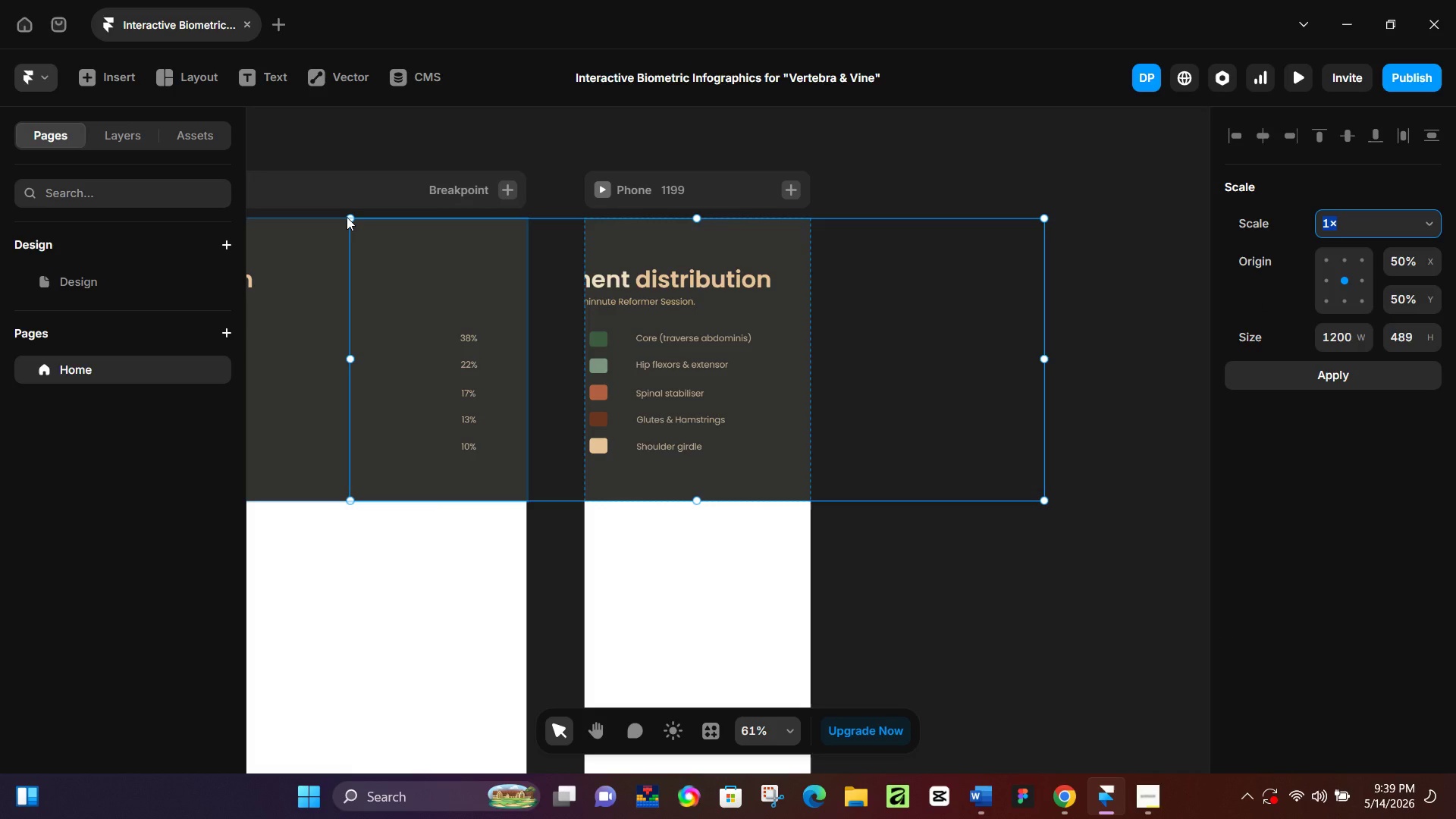 
left_click_drag(start_coordinate=[347, 217], to_coordinate=[395, 236])
 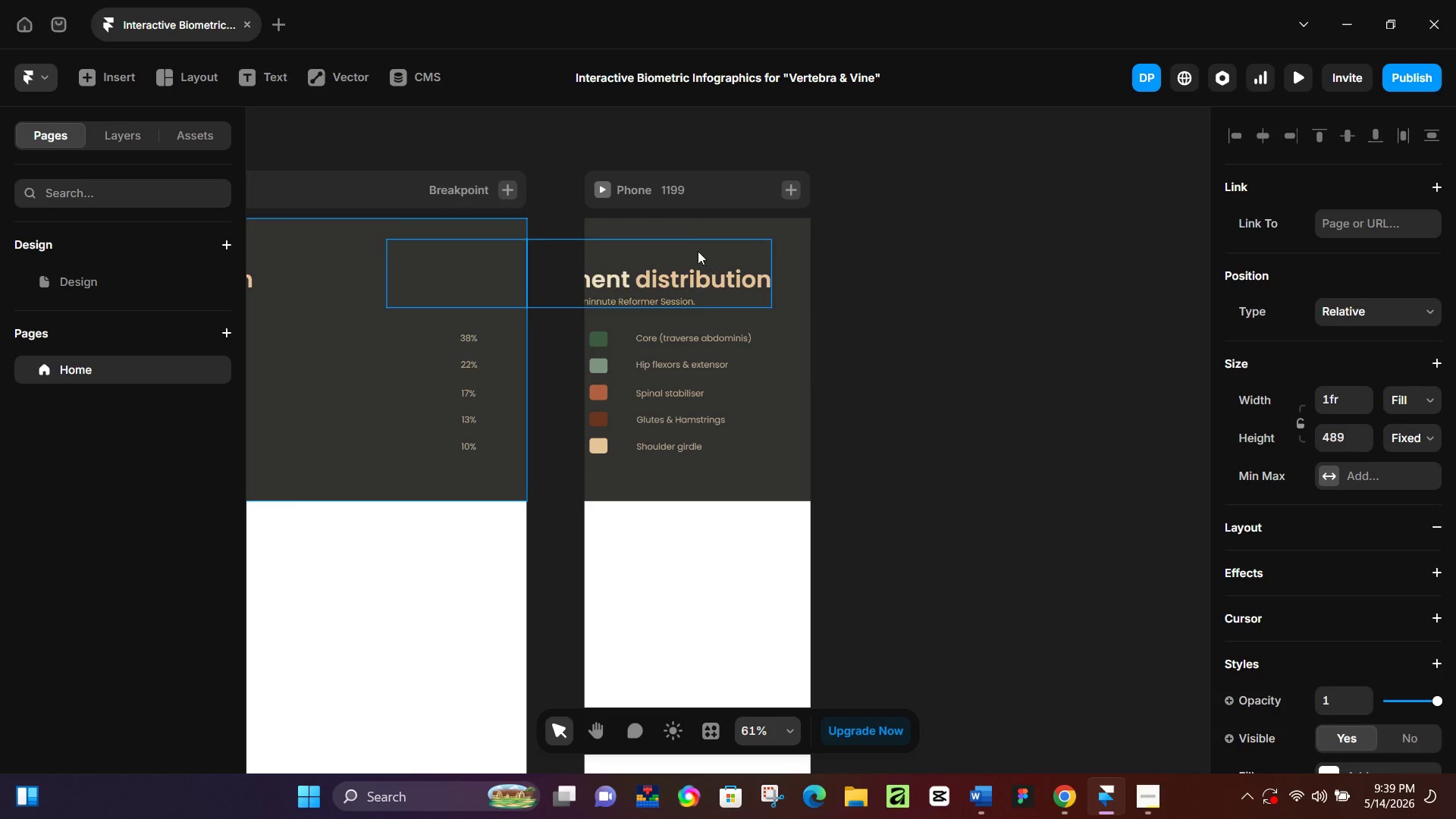 
left_click([684, 238])
 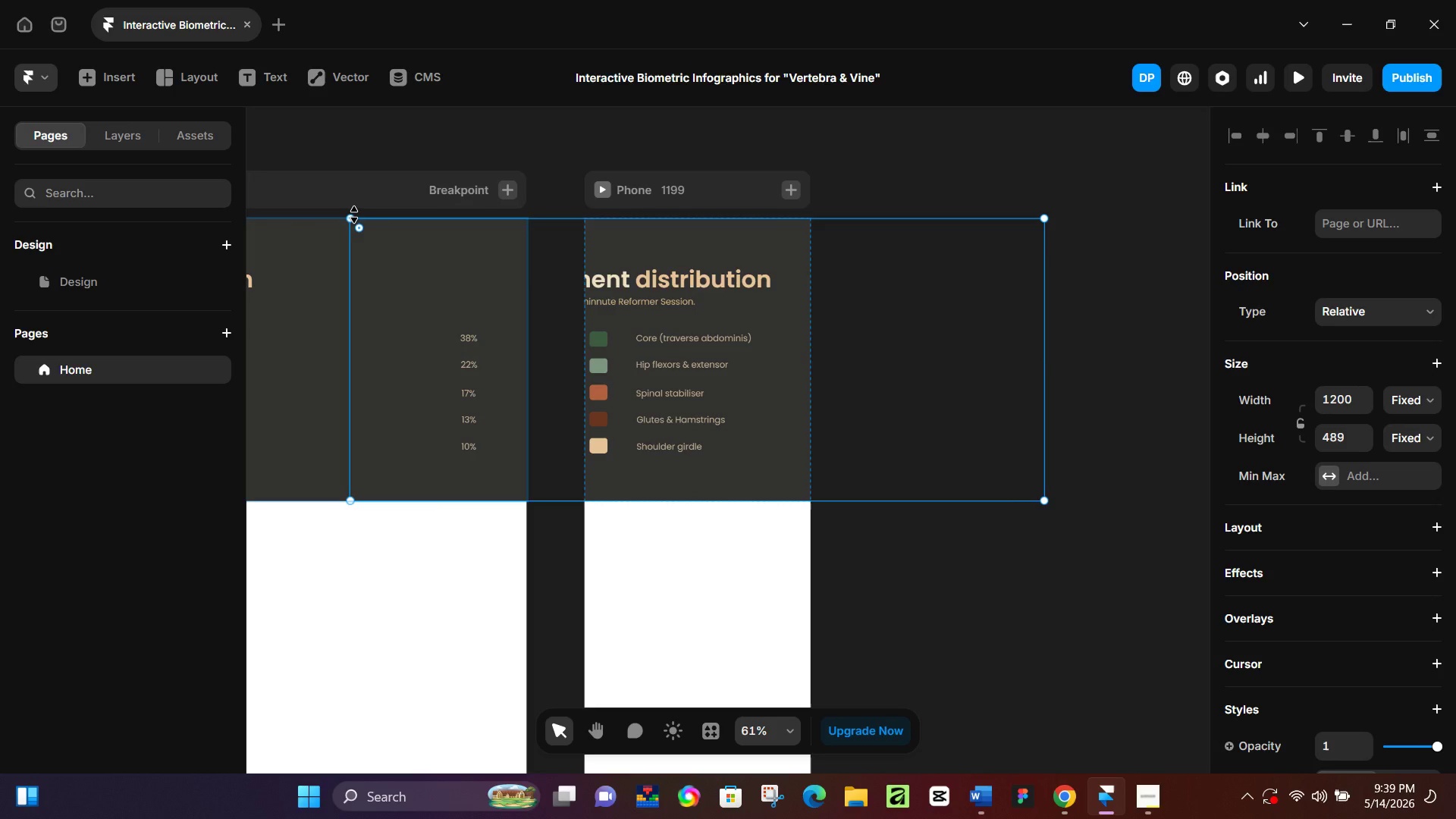 
key(K)
 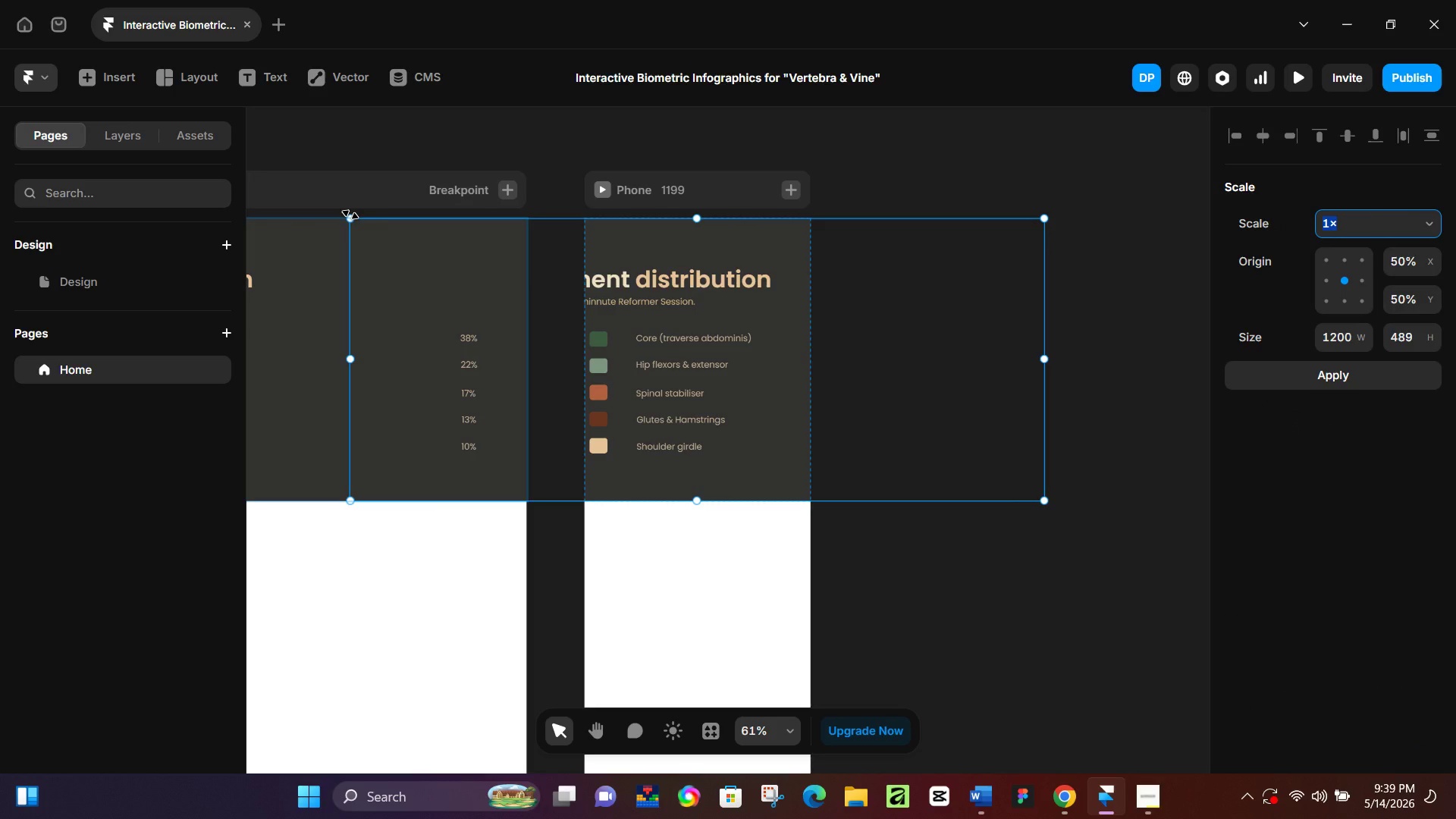 
left_click_drag(start_coordinate=[350, 215], to_coordinate=[792, 419])
 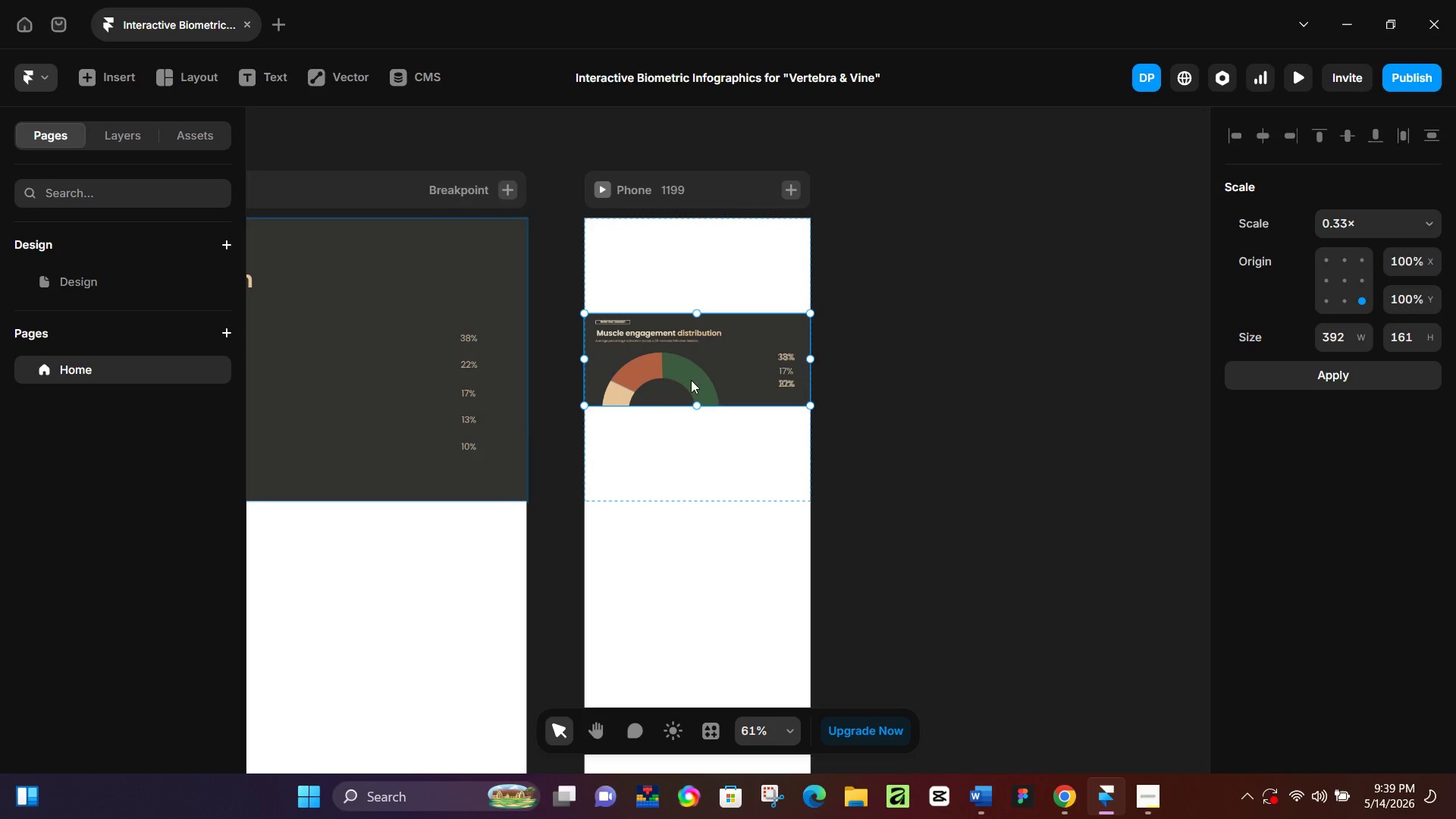 
hold_key(key=ControlLeft, duration=0.94)
scroll: coordinate [737, 375], scroll_direction: up, amount: 12.0
 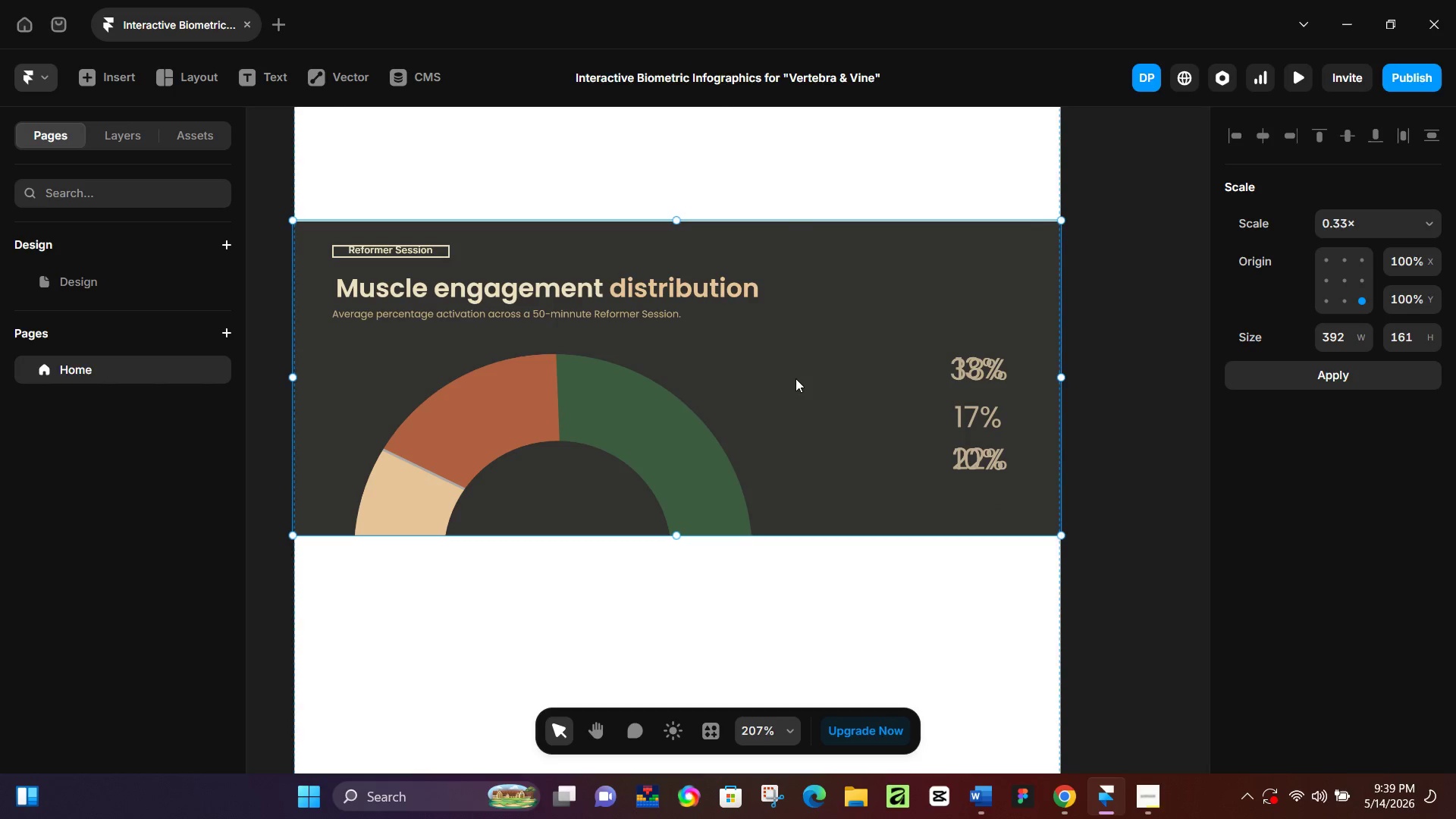 
left_click([793, 381])
 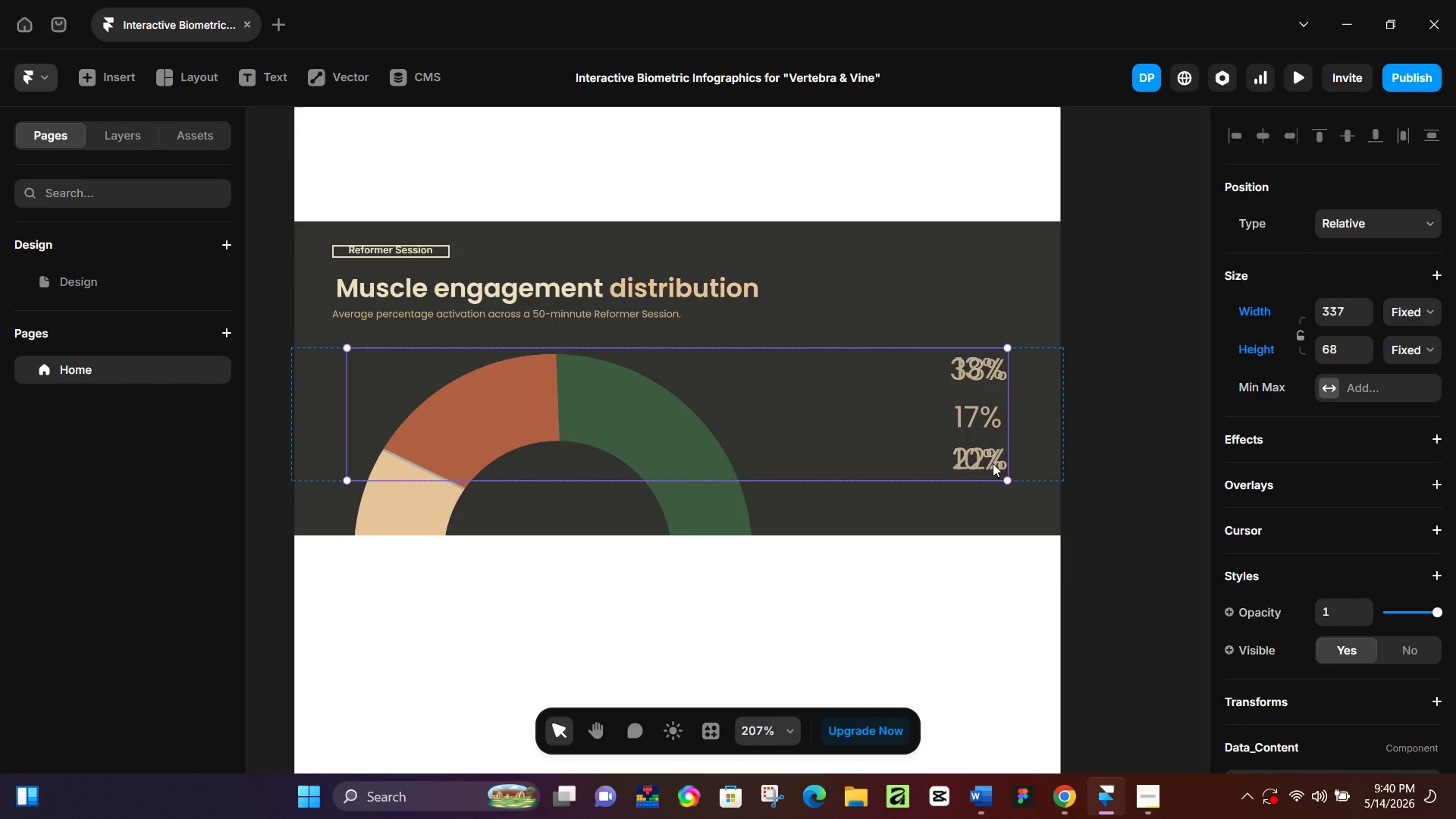 
left_click_drag(start_coordinate=[1007, 479], to_coordinate=[856, 480])
 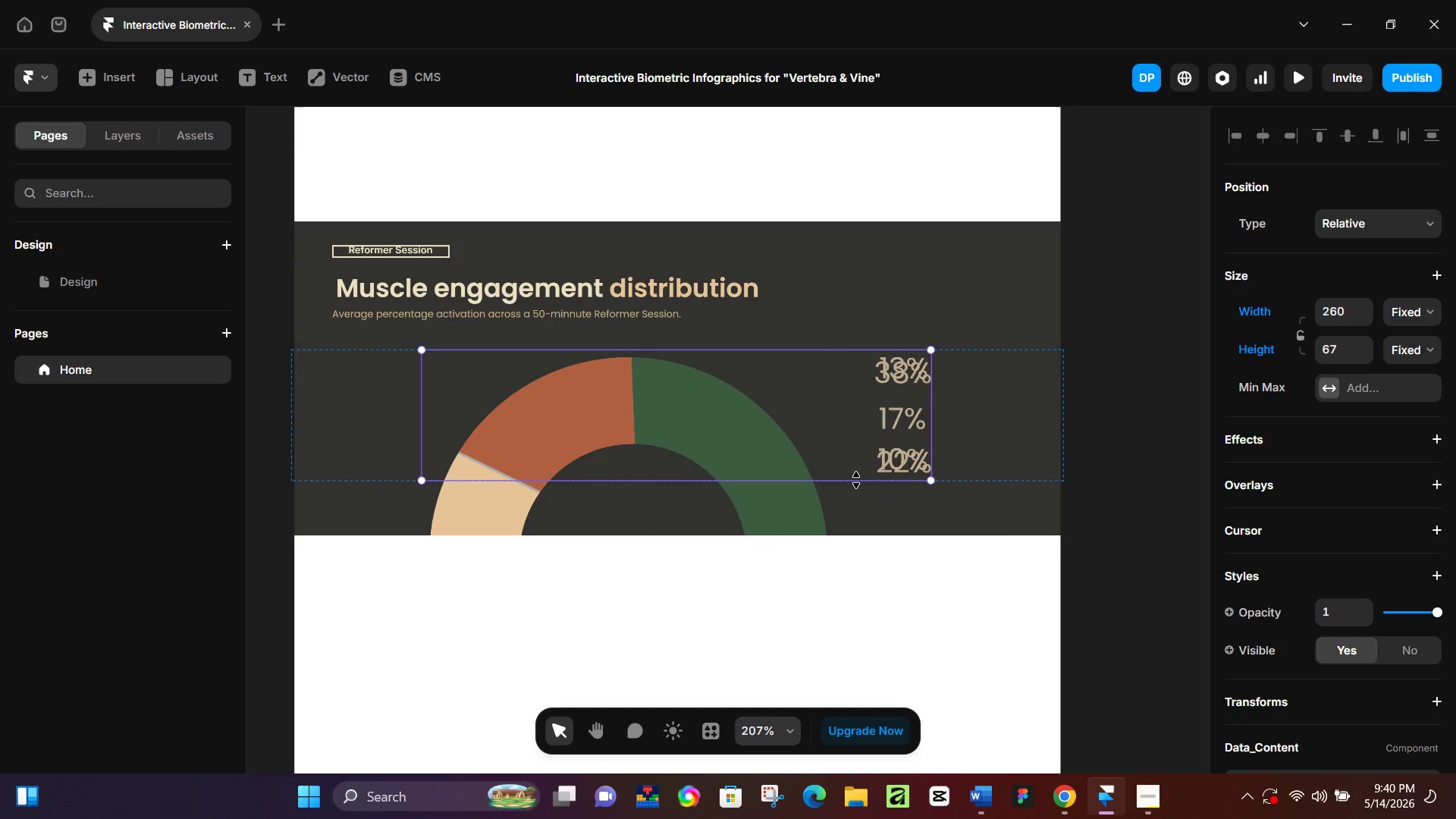 
key(Control+Z)
 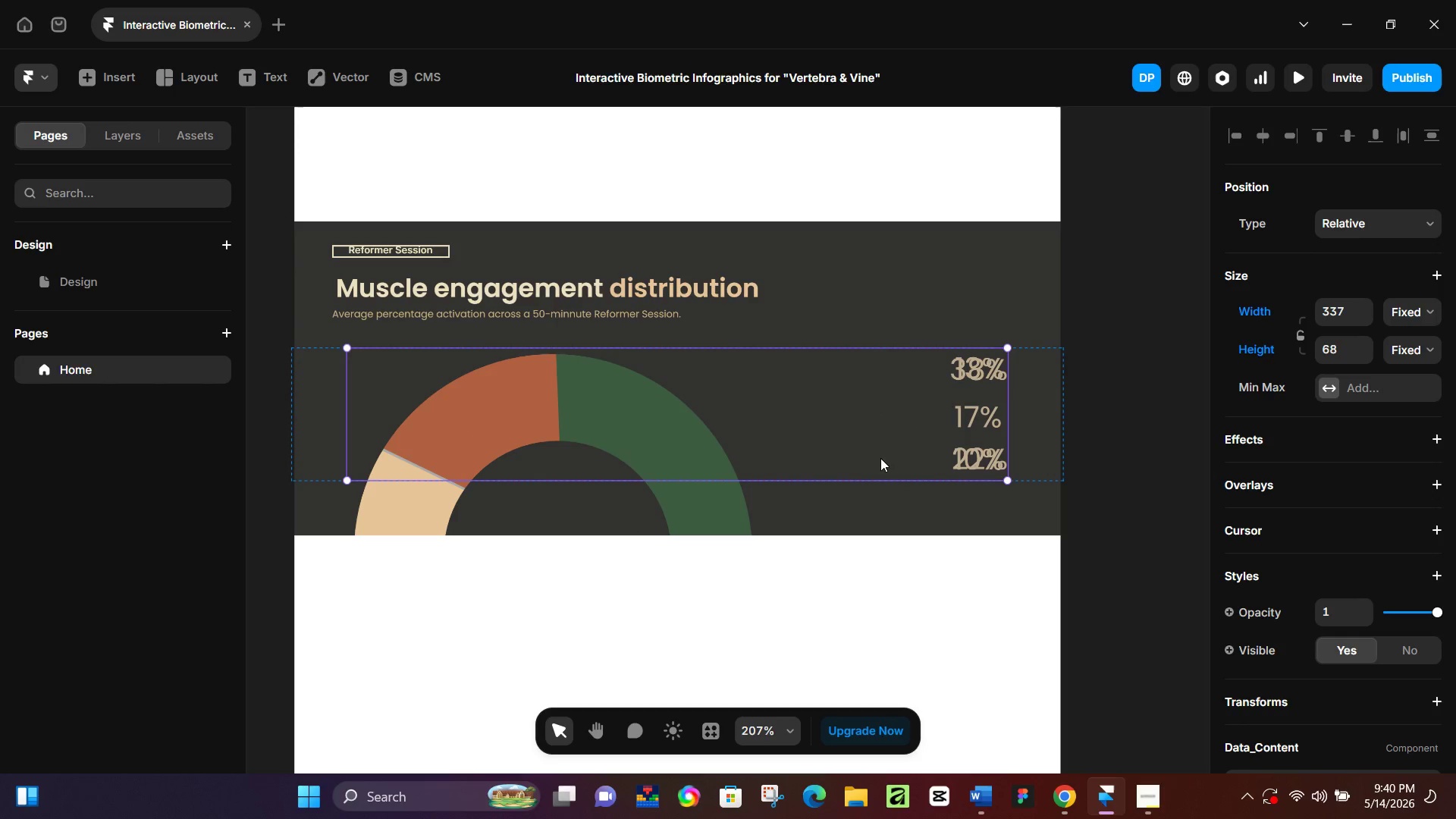 
double_click([880, 458])
 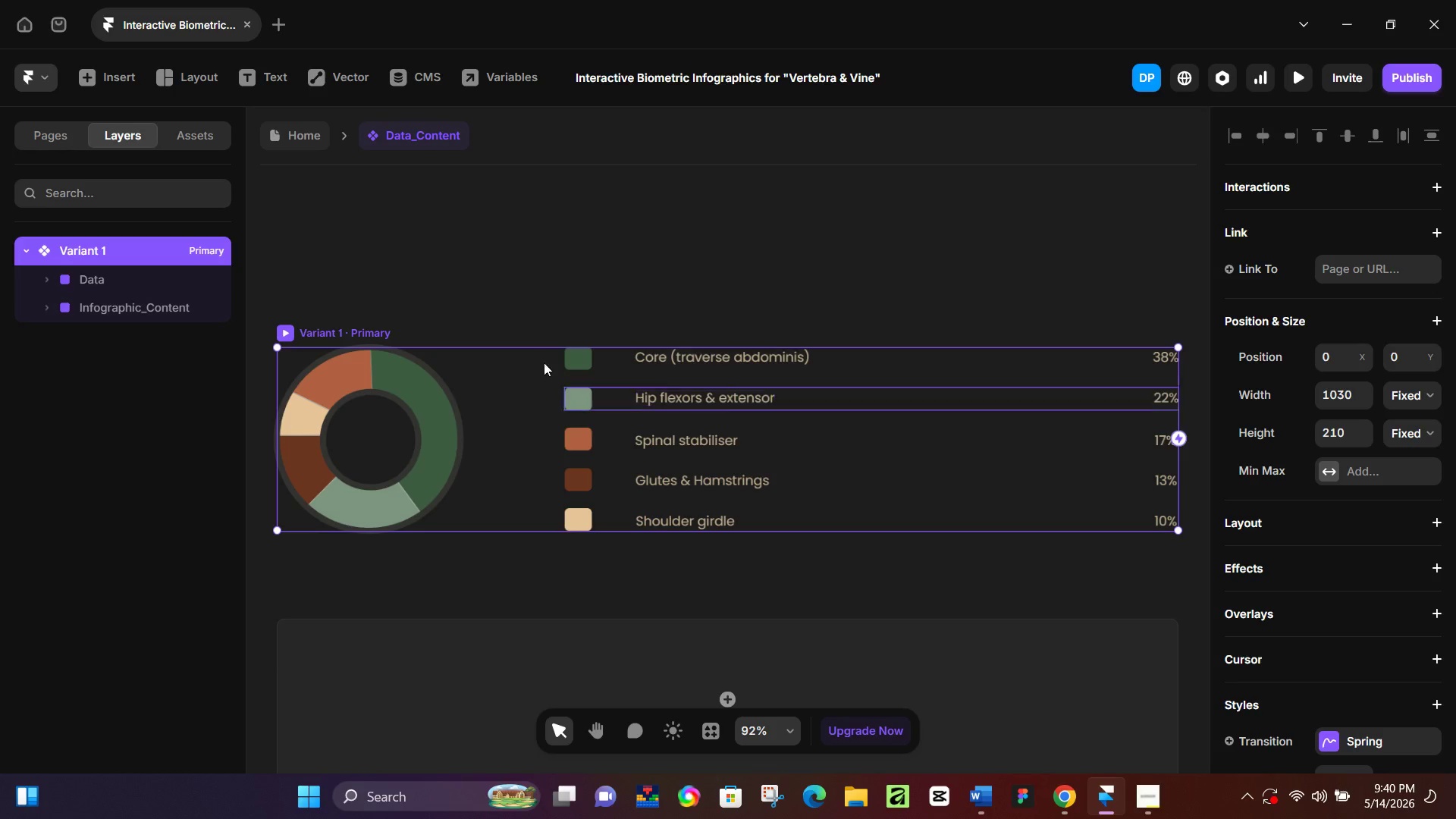 
left_click([289, 139])
 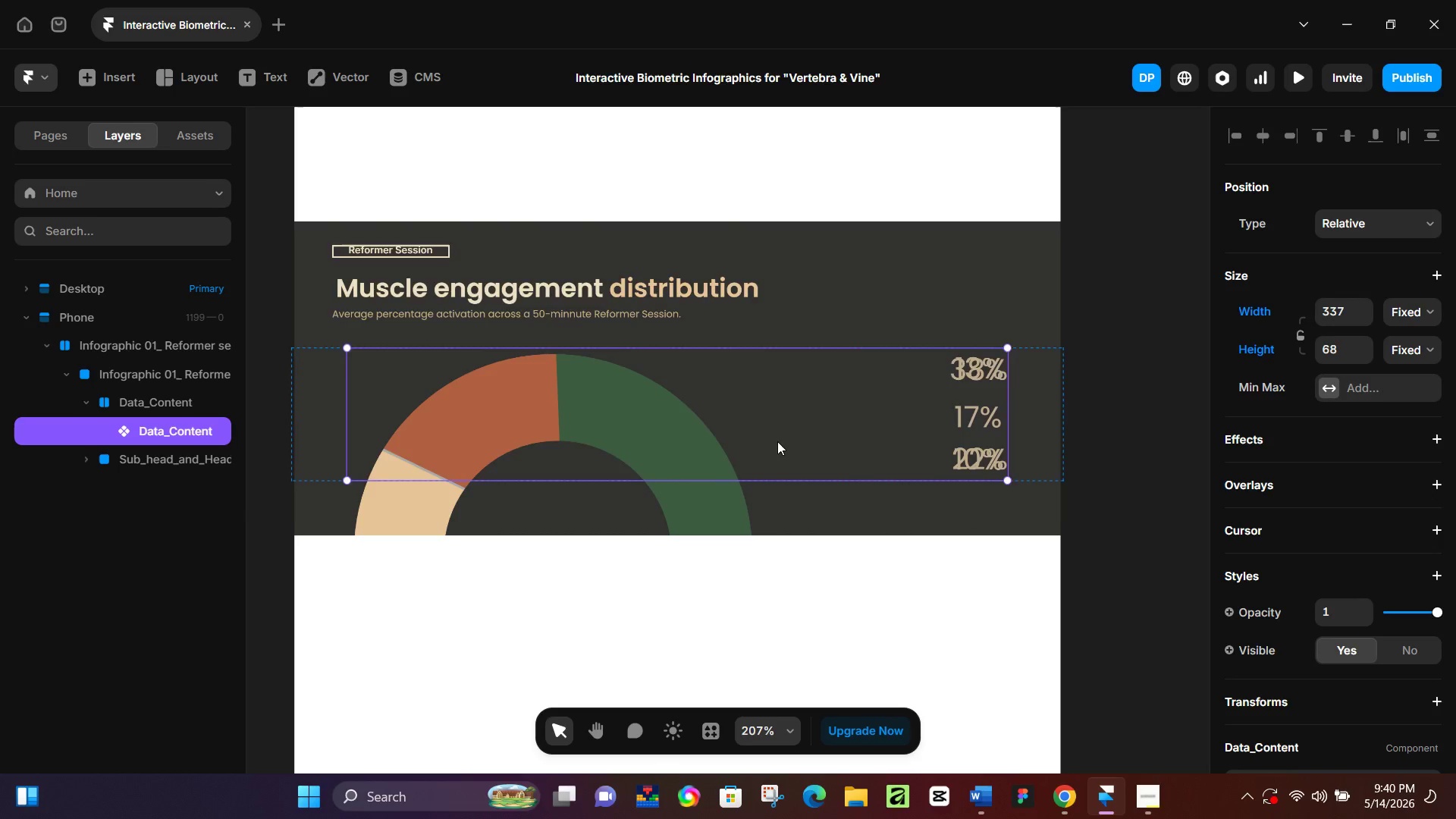 
left_click([661, 324])
 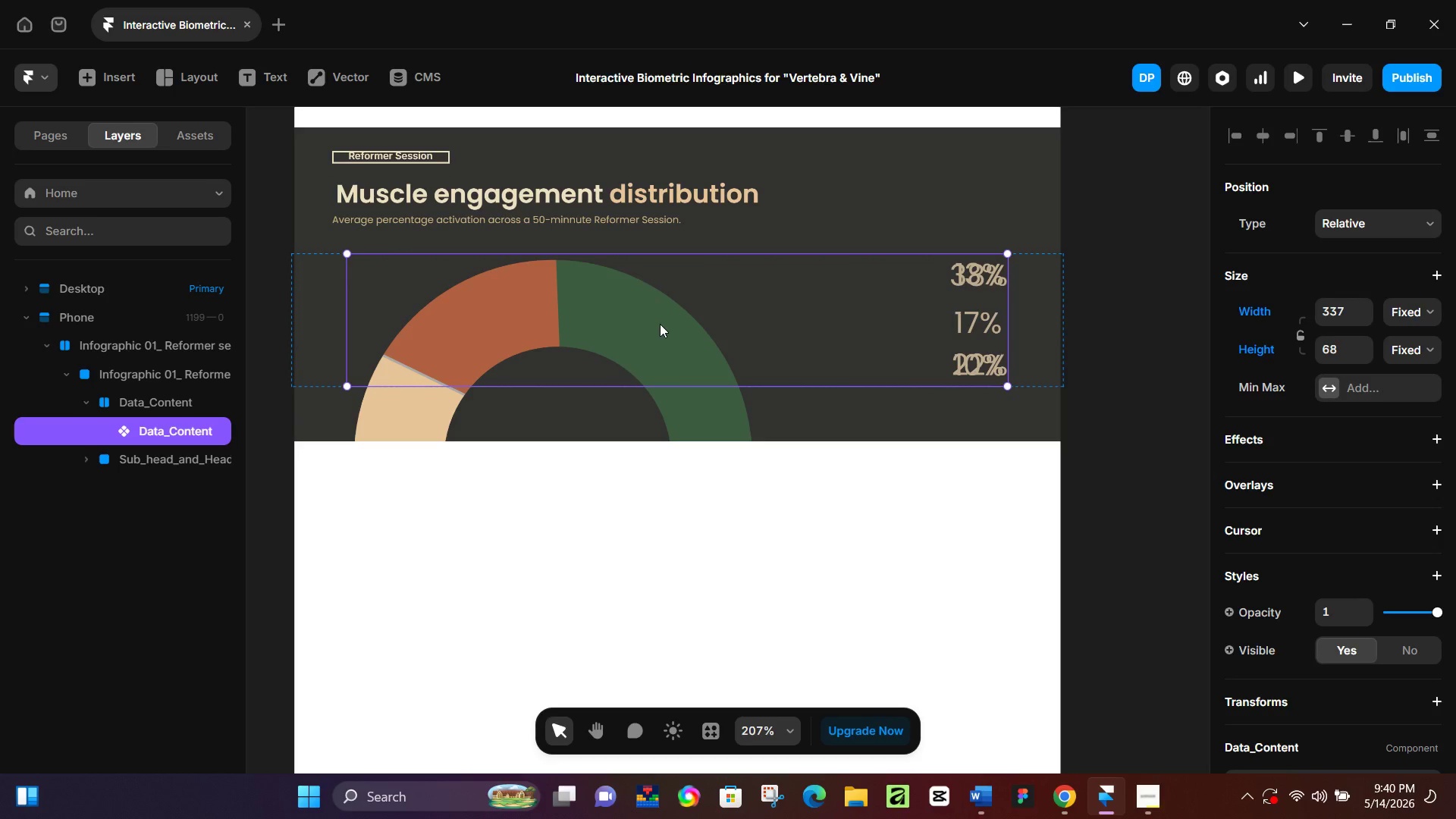 
scroll: coordinate [777, 442], scroll_direction: down, amount: 3.0
 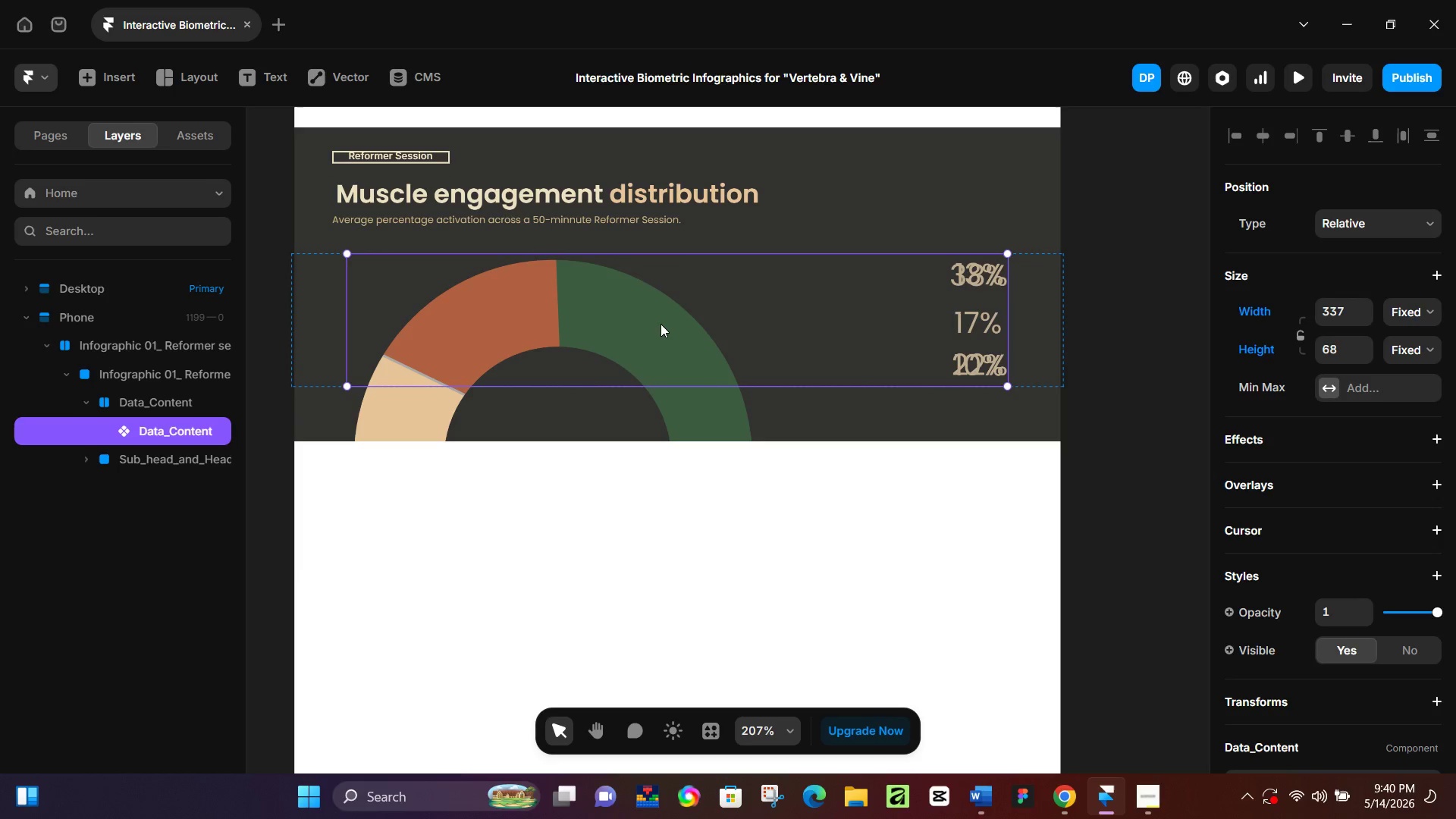 
left_click_drag(start_coordinate=[651, 336], to_coordinate=[689, 214])
 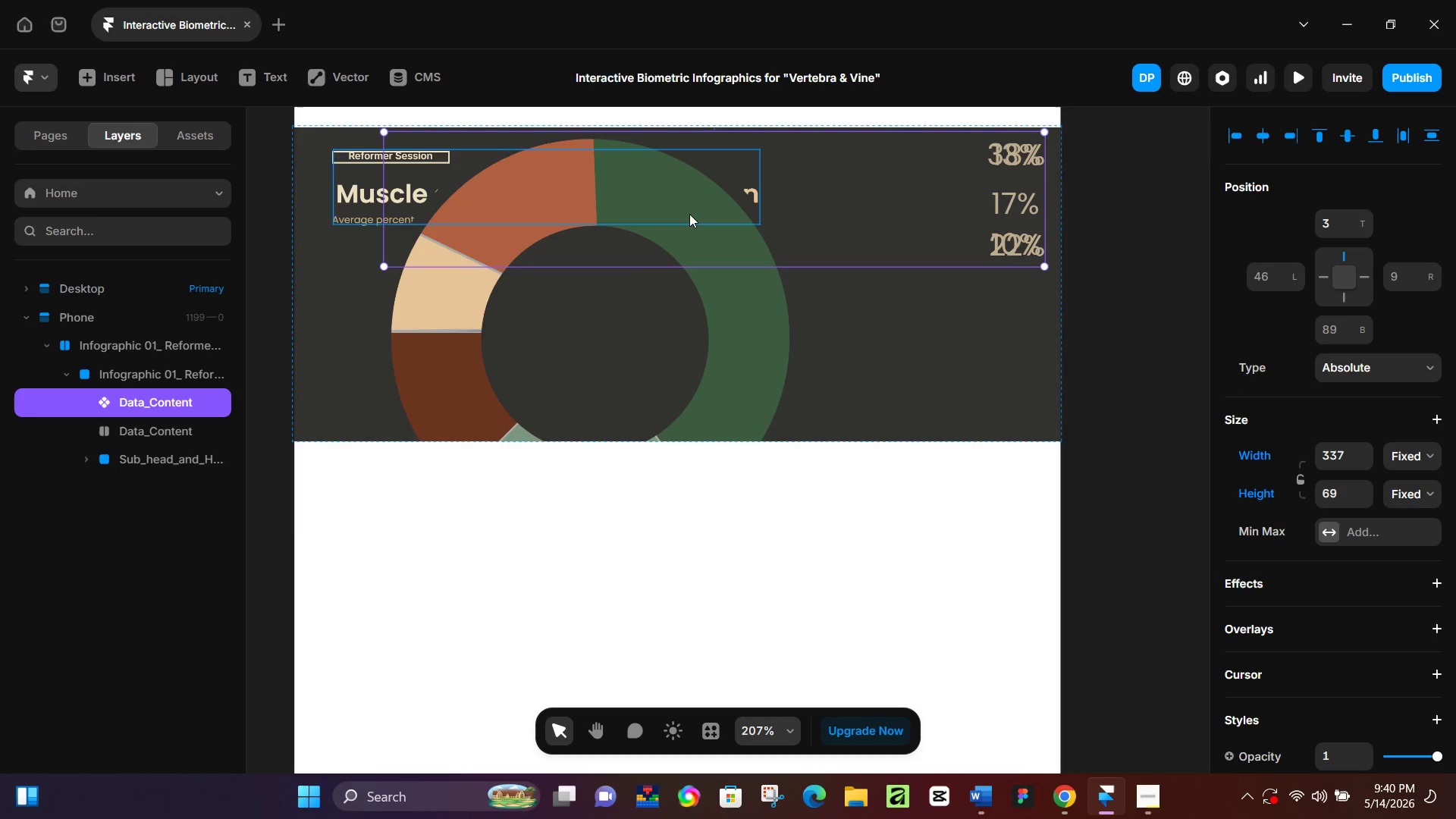 
hold_key(key=ControlLeft, duration=1.02)
scroll: coordinate [702, 235], scroll_direction: down, amount: 7.0
 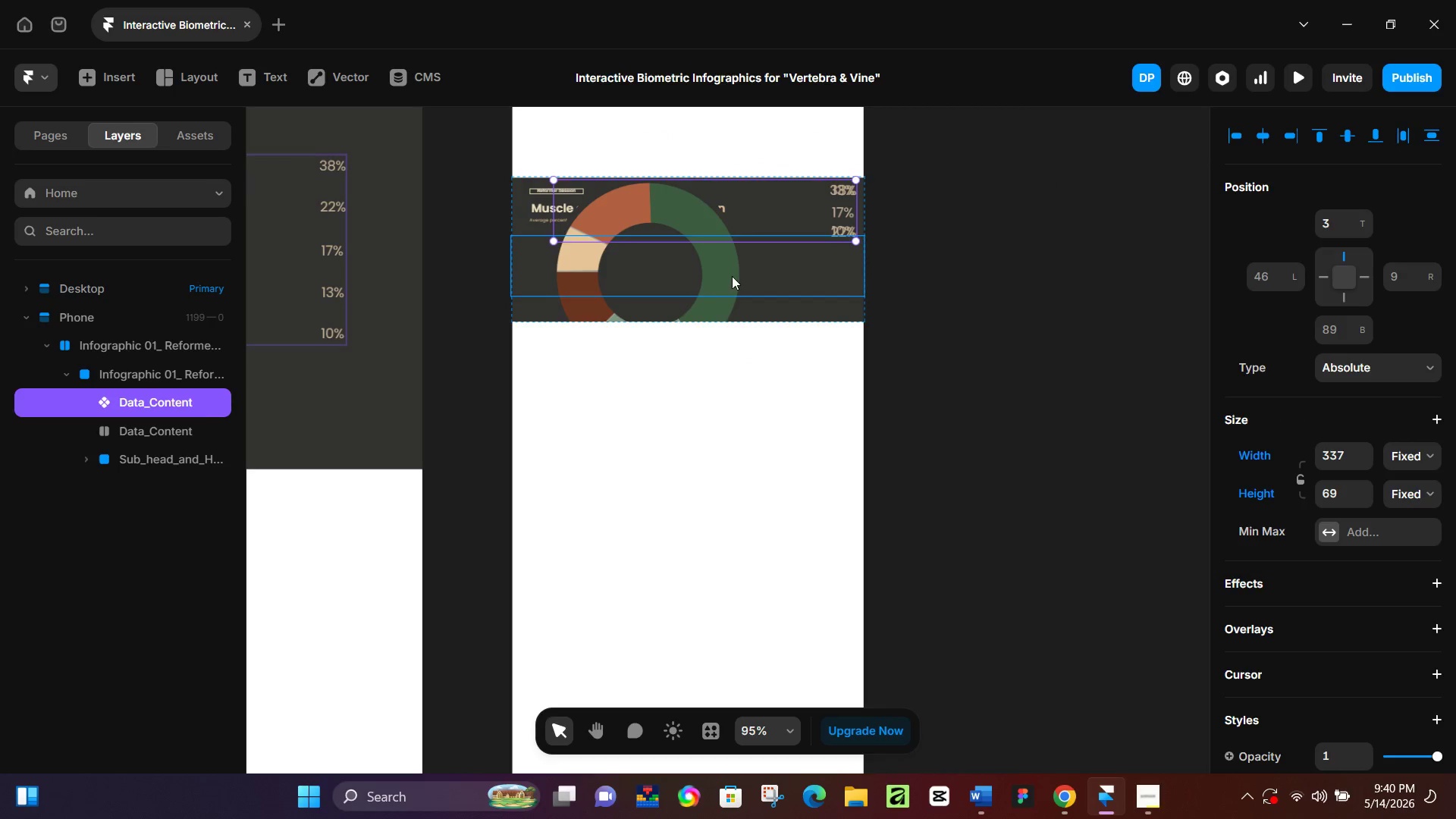 
left_click([733, 275])
 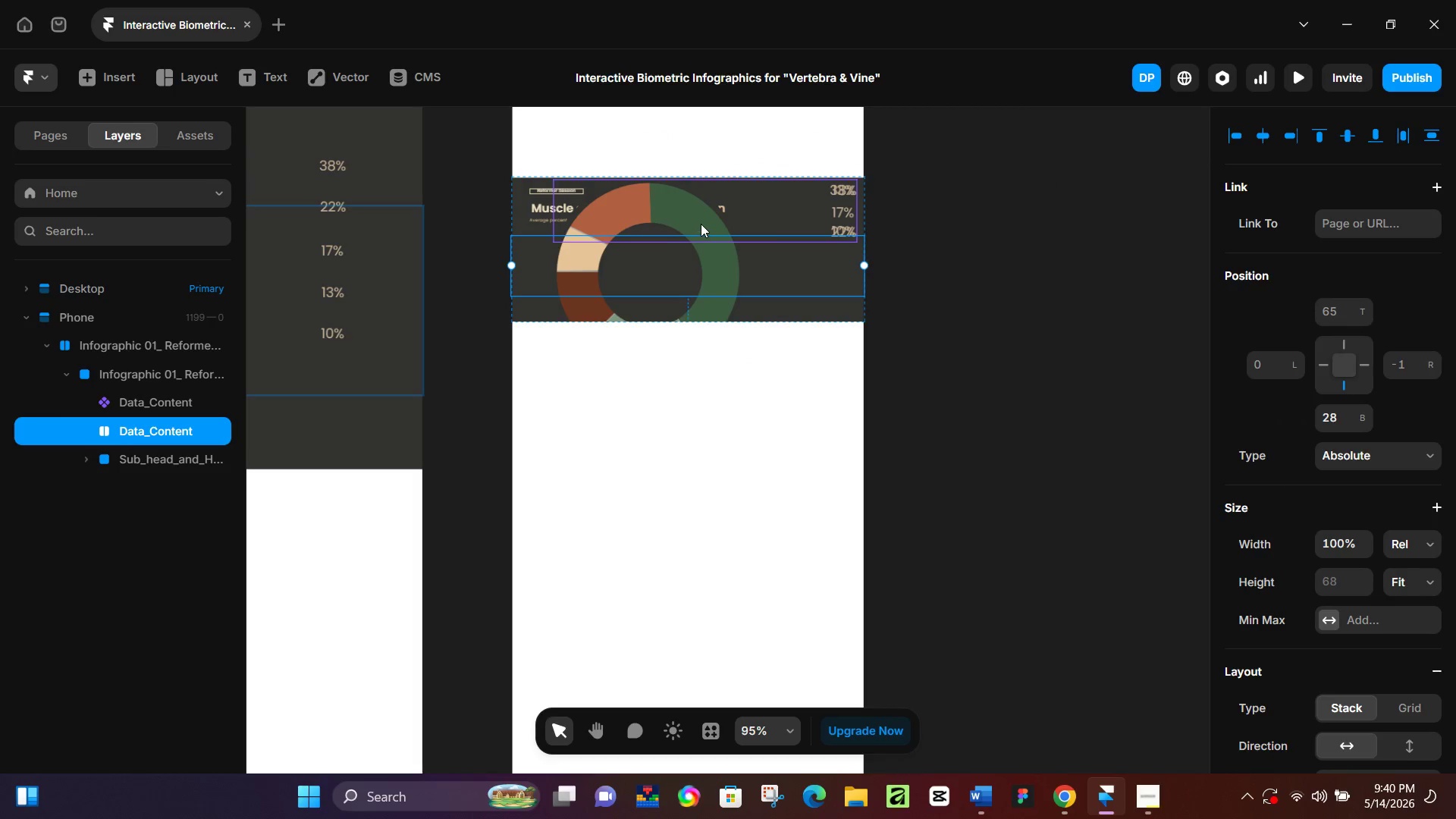 
left_click([701, 224])
 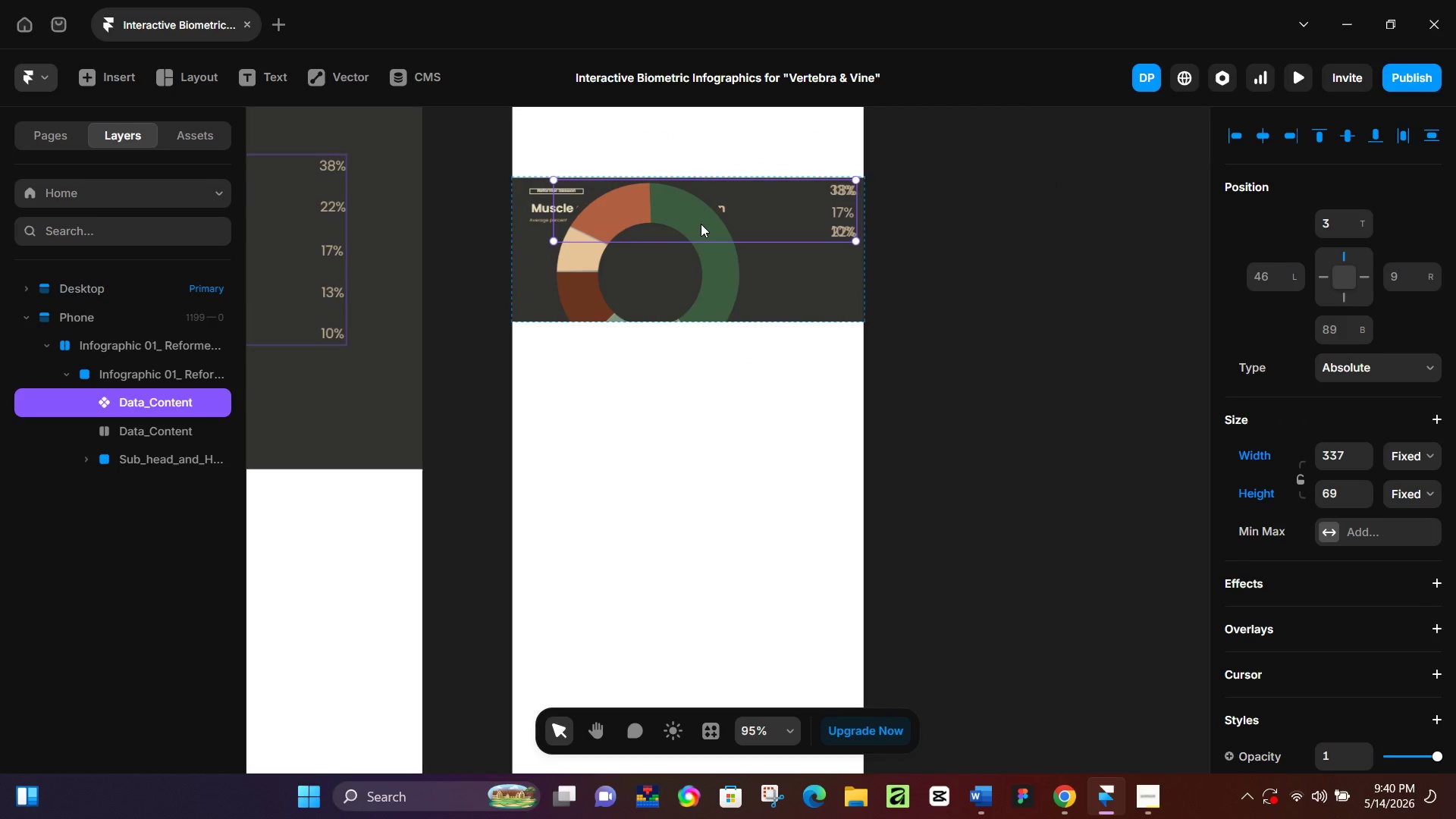 
left_click_drag(start_coordinate=[701, 224], to_coordinate=[868, 221])
 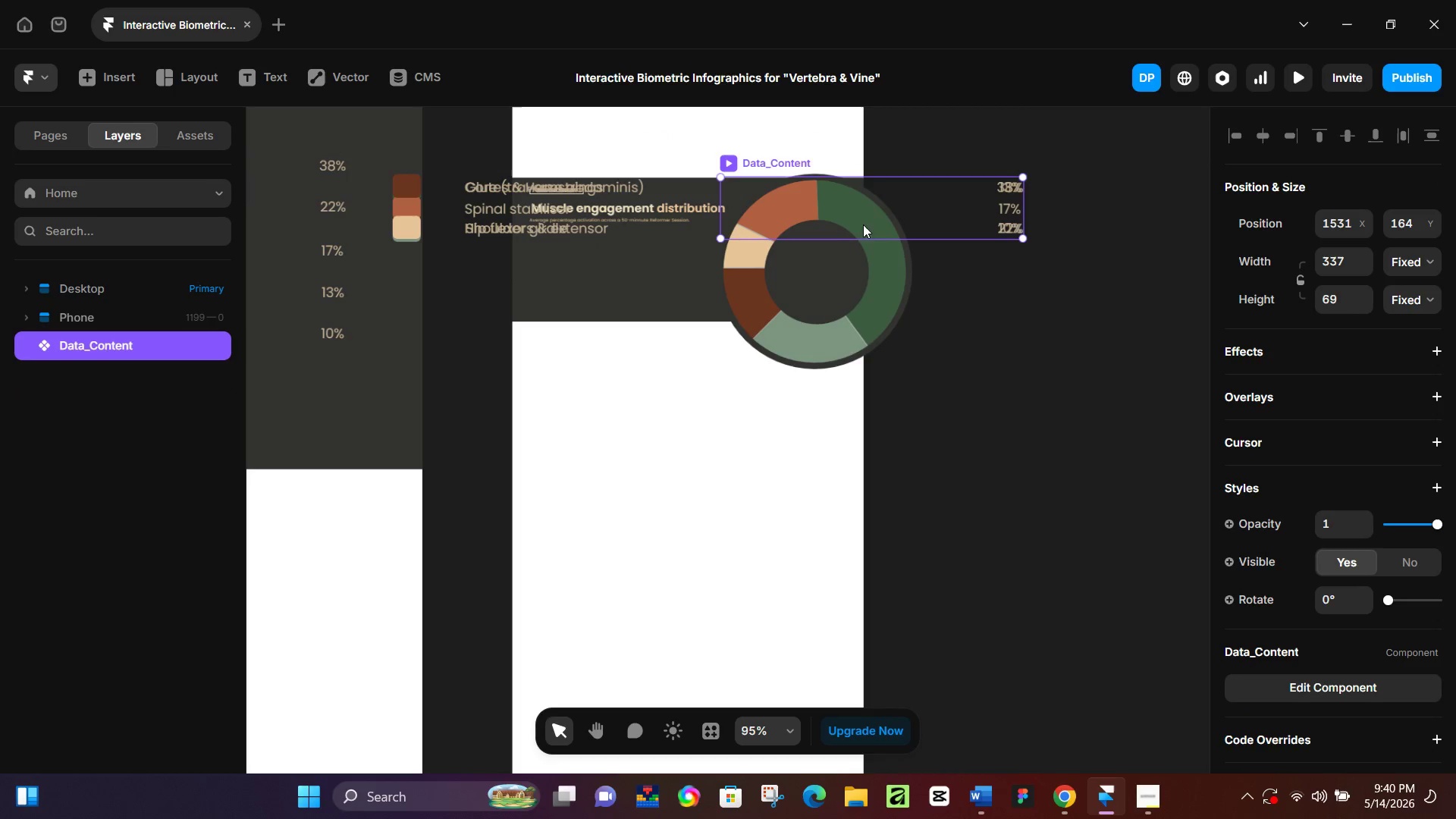 
key(Control+Z)
 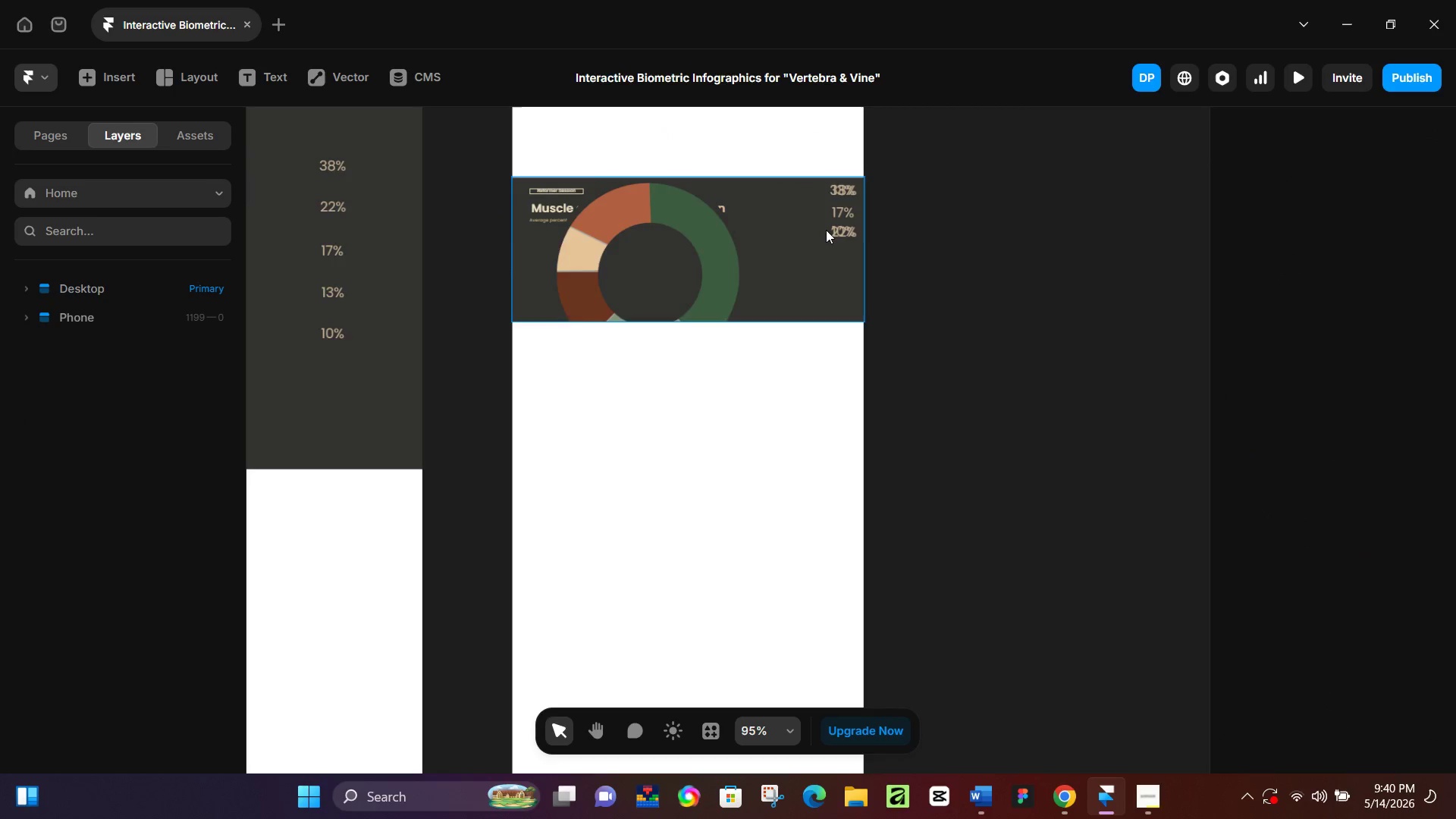 
key(Control+Z)
 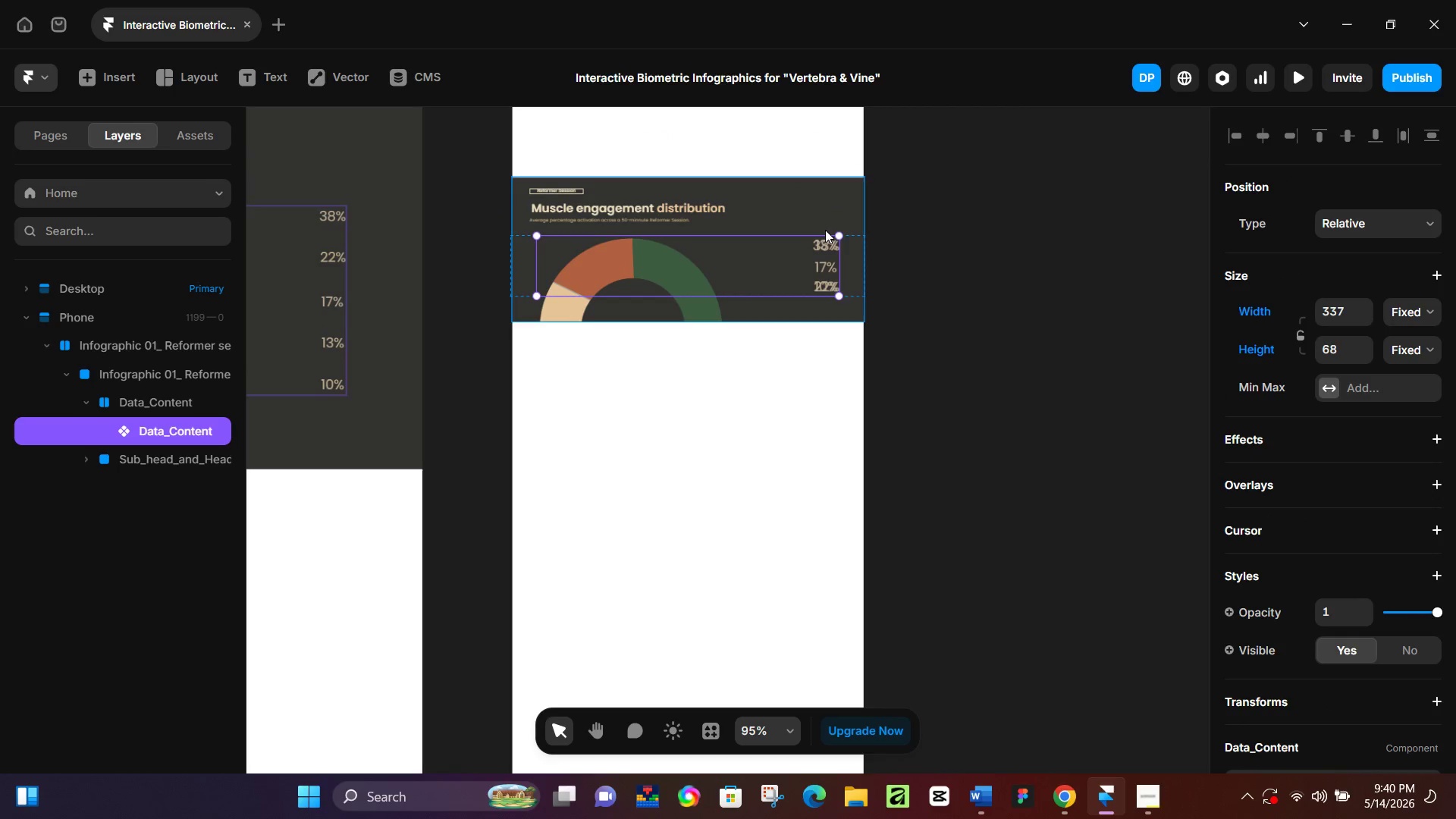 
key(Control+Z)
 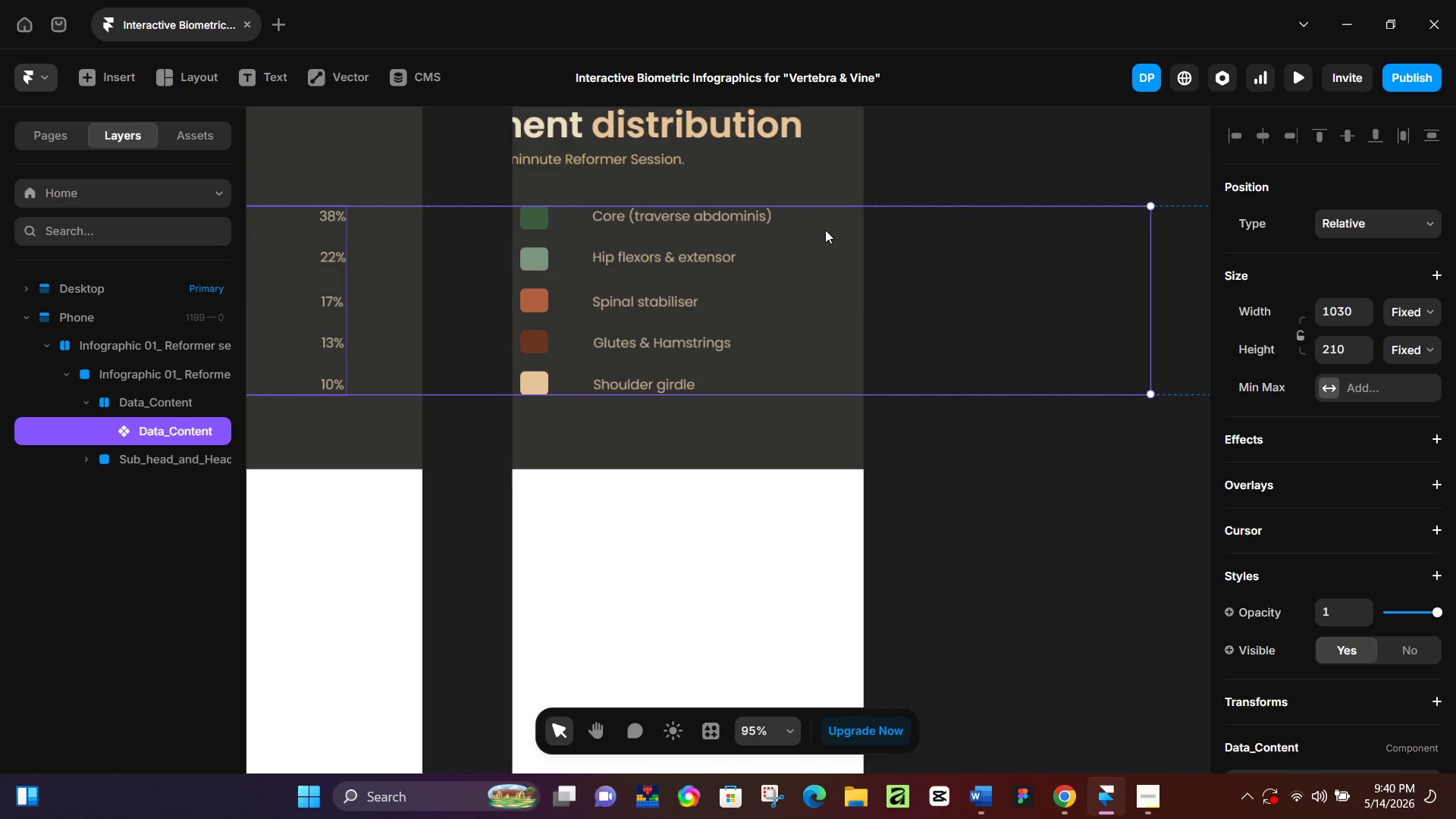 
hold_key(key=ControlLeft, duration=0.33)
 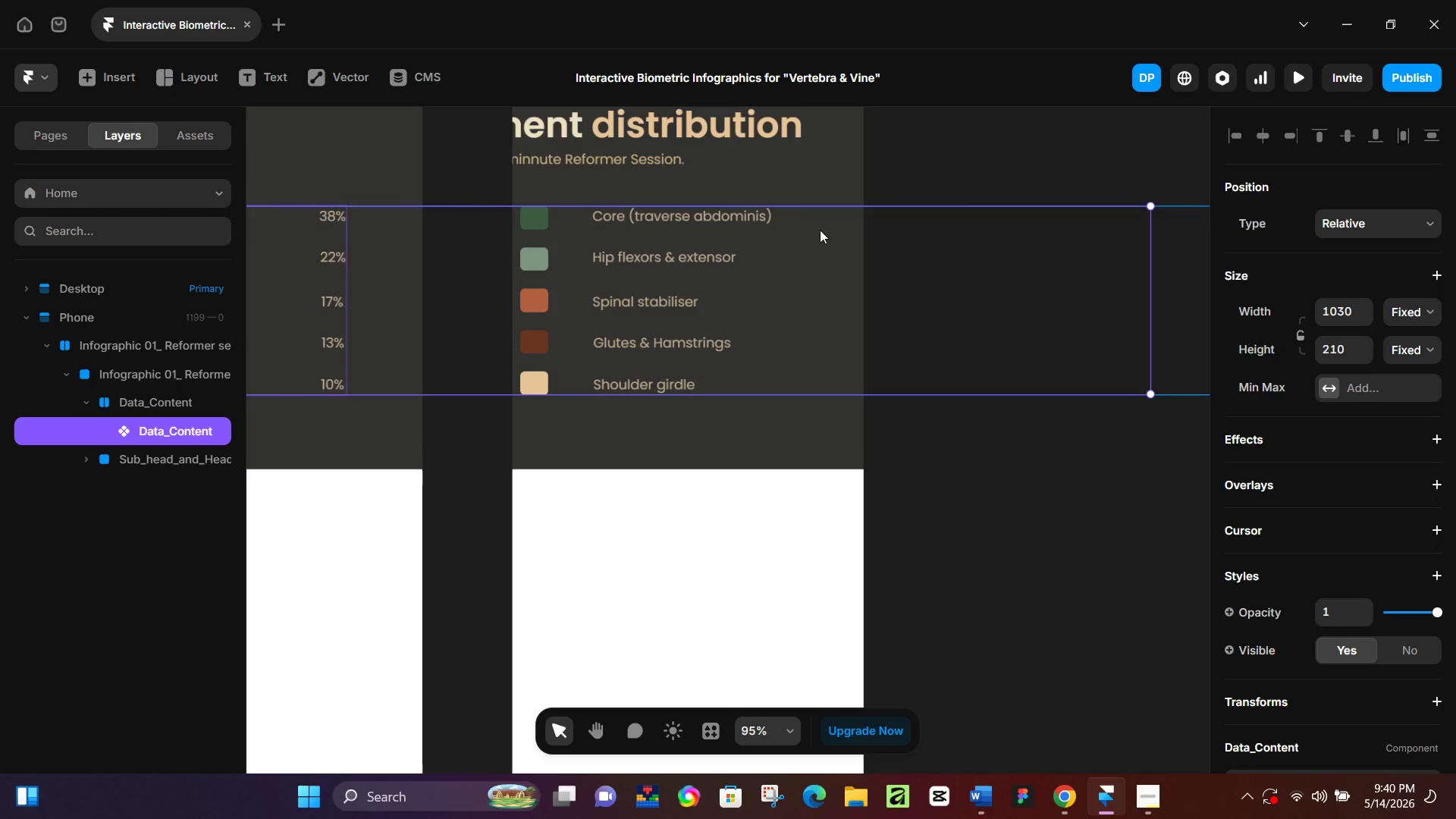 
key(Control+Z)
 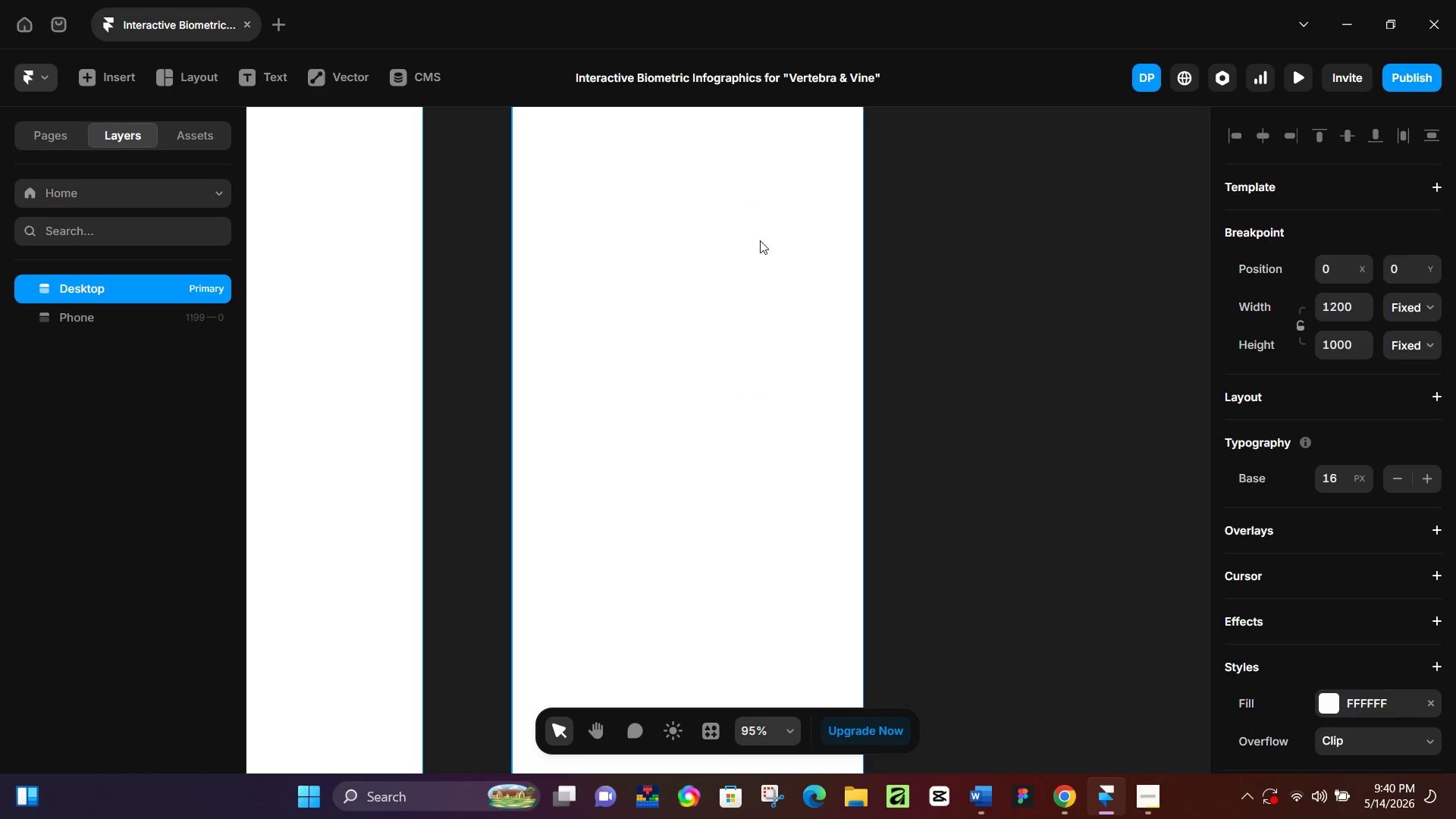 
key(Control+ControlLeft)
 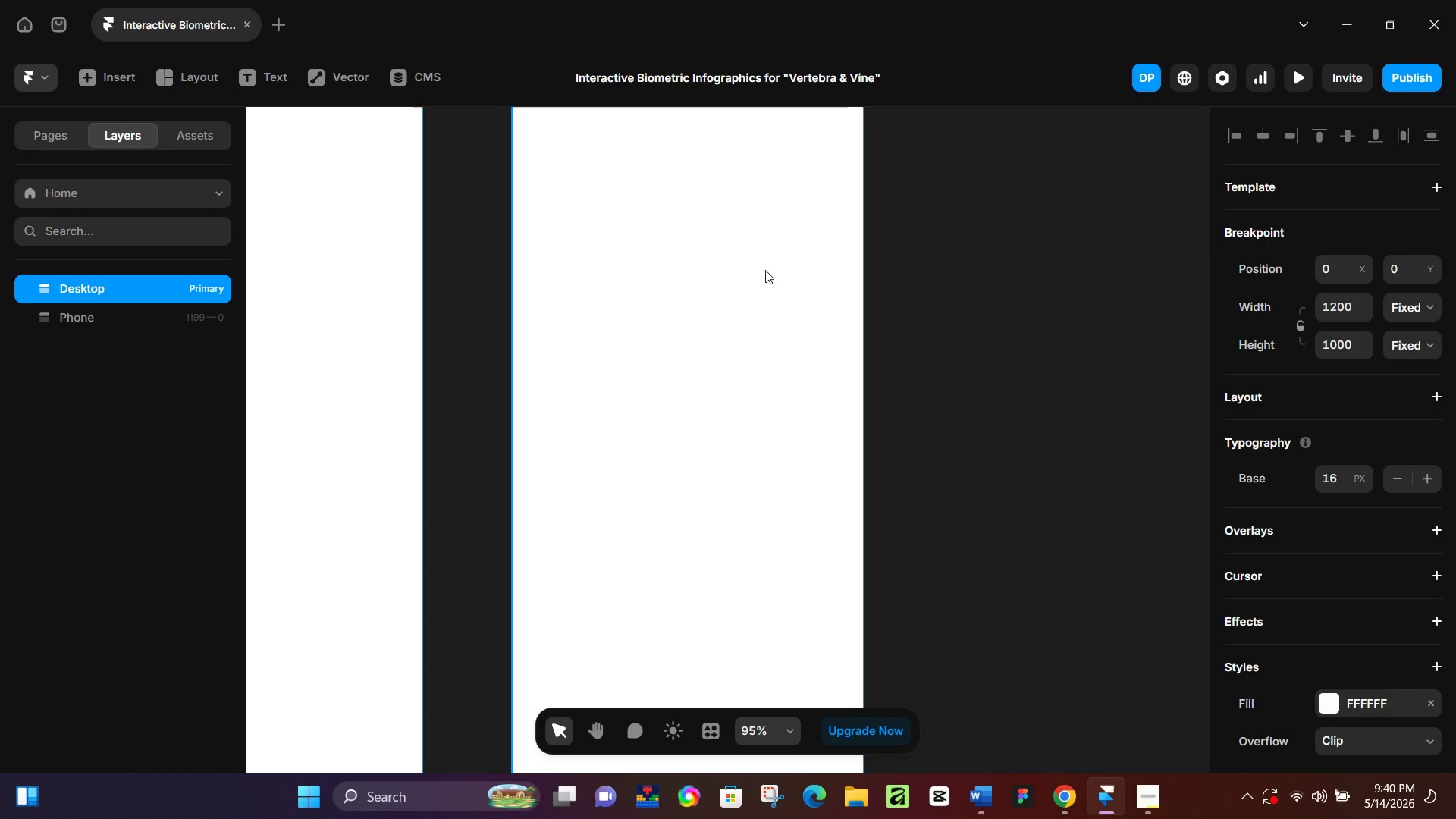 
hold_key(key=ControlLeft, duration=0.78)
scroll: coordinate [774, 275], scroll_direction: down, amount: 11.0
 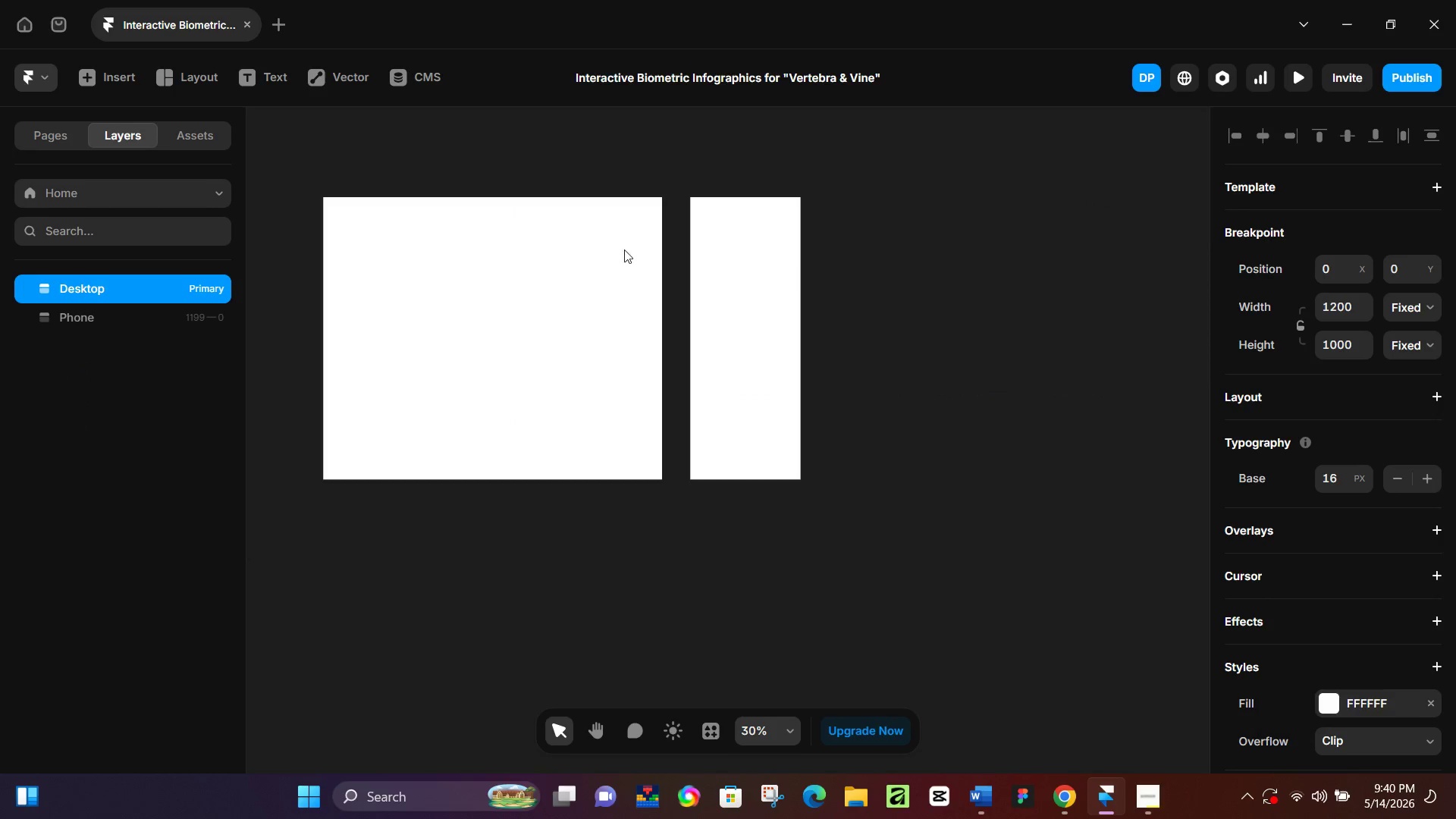 
left_click([429, 167])
 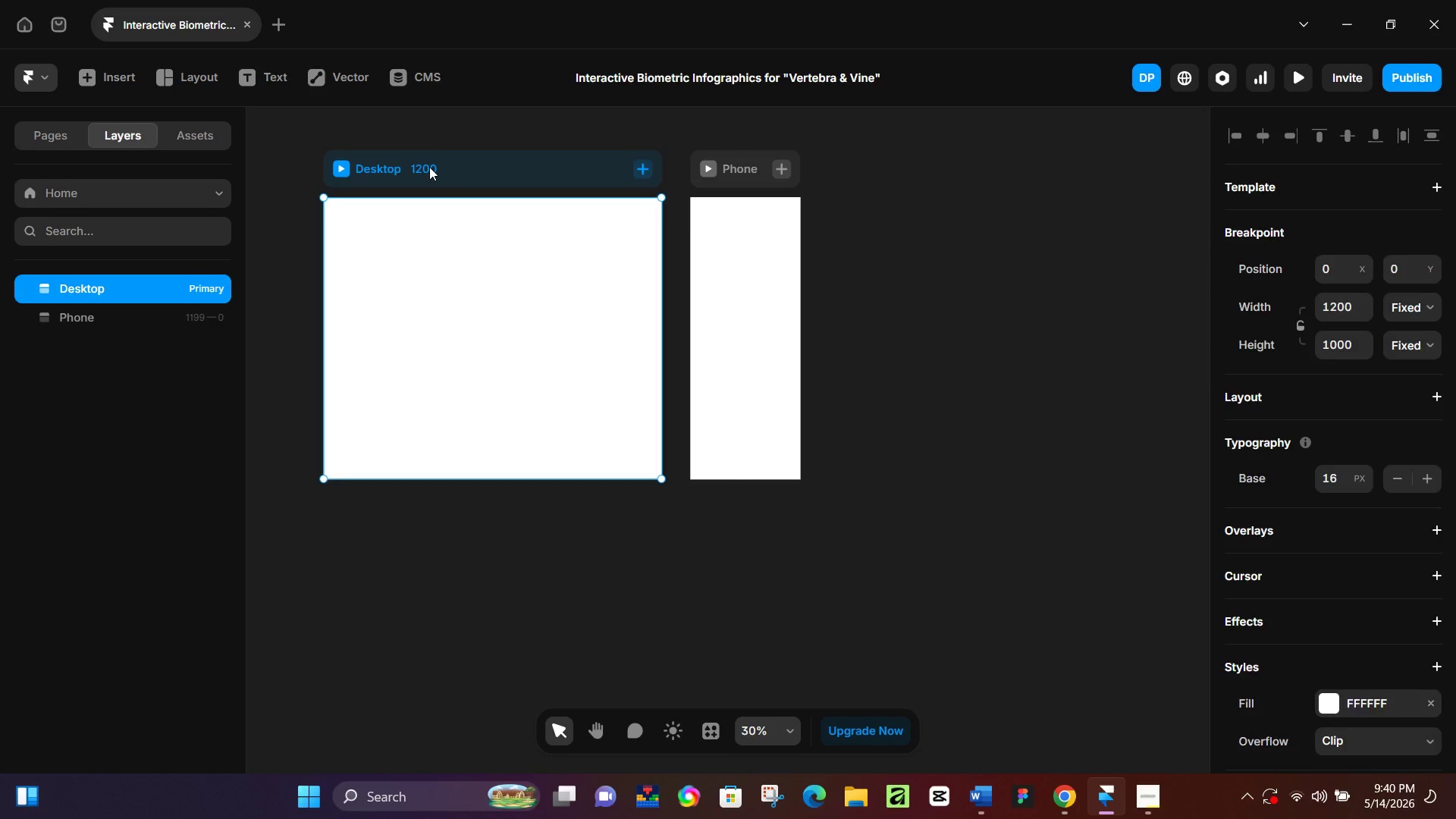 
key(Control+V)
 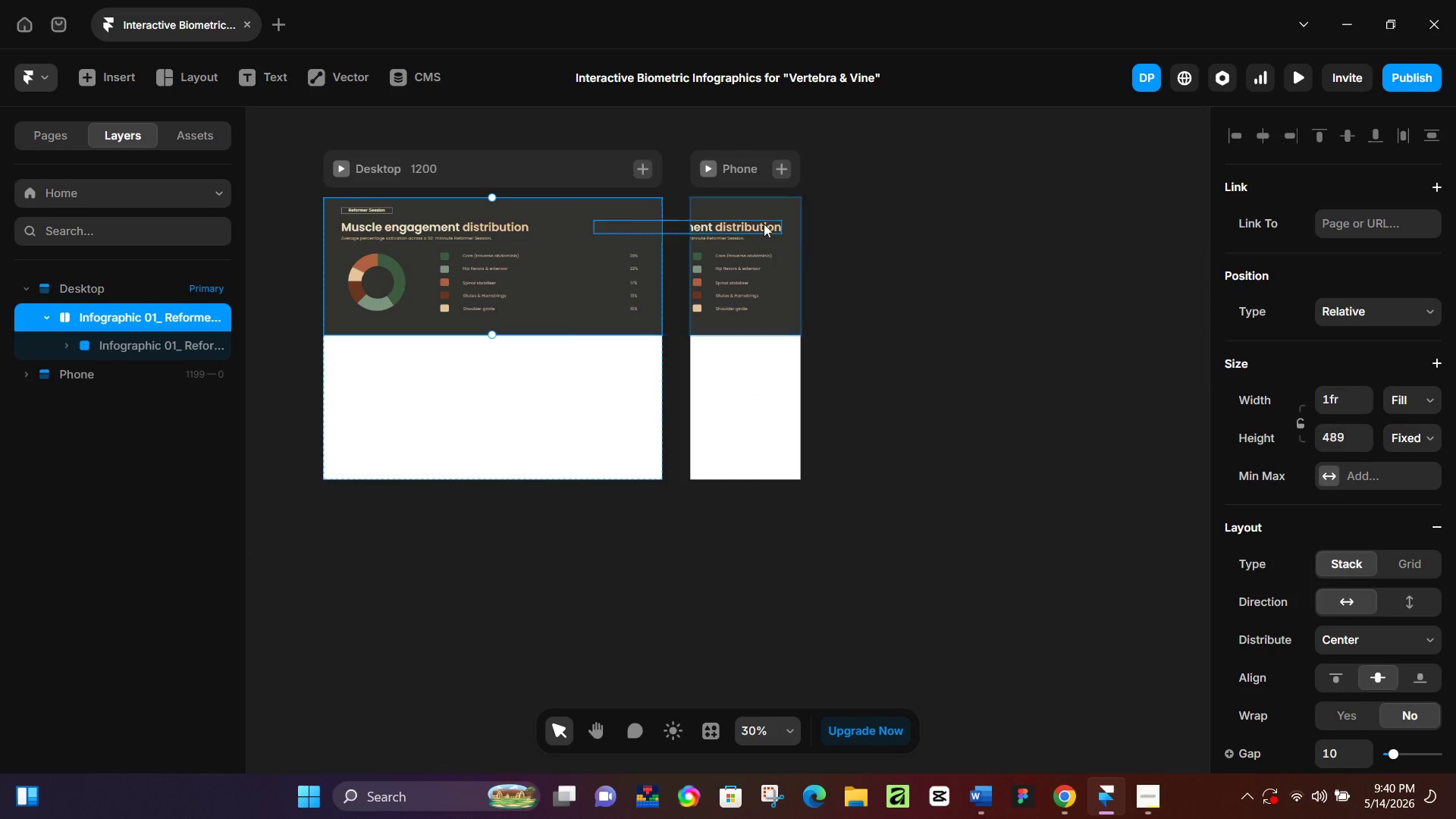 
left_click([777, 208])
 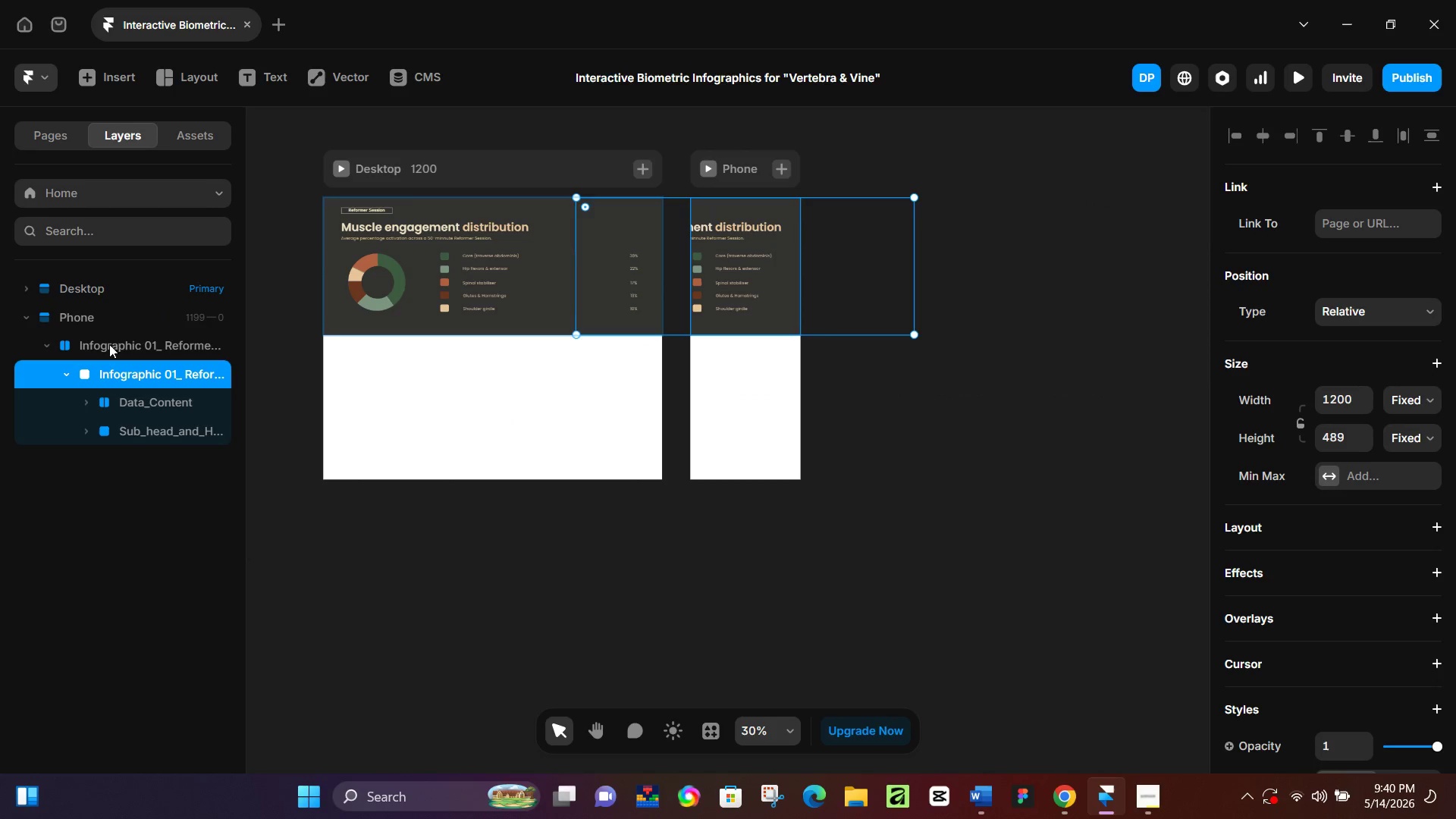 
left_click([82, 339])
 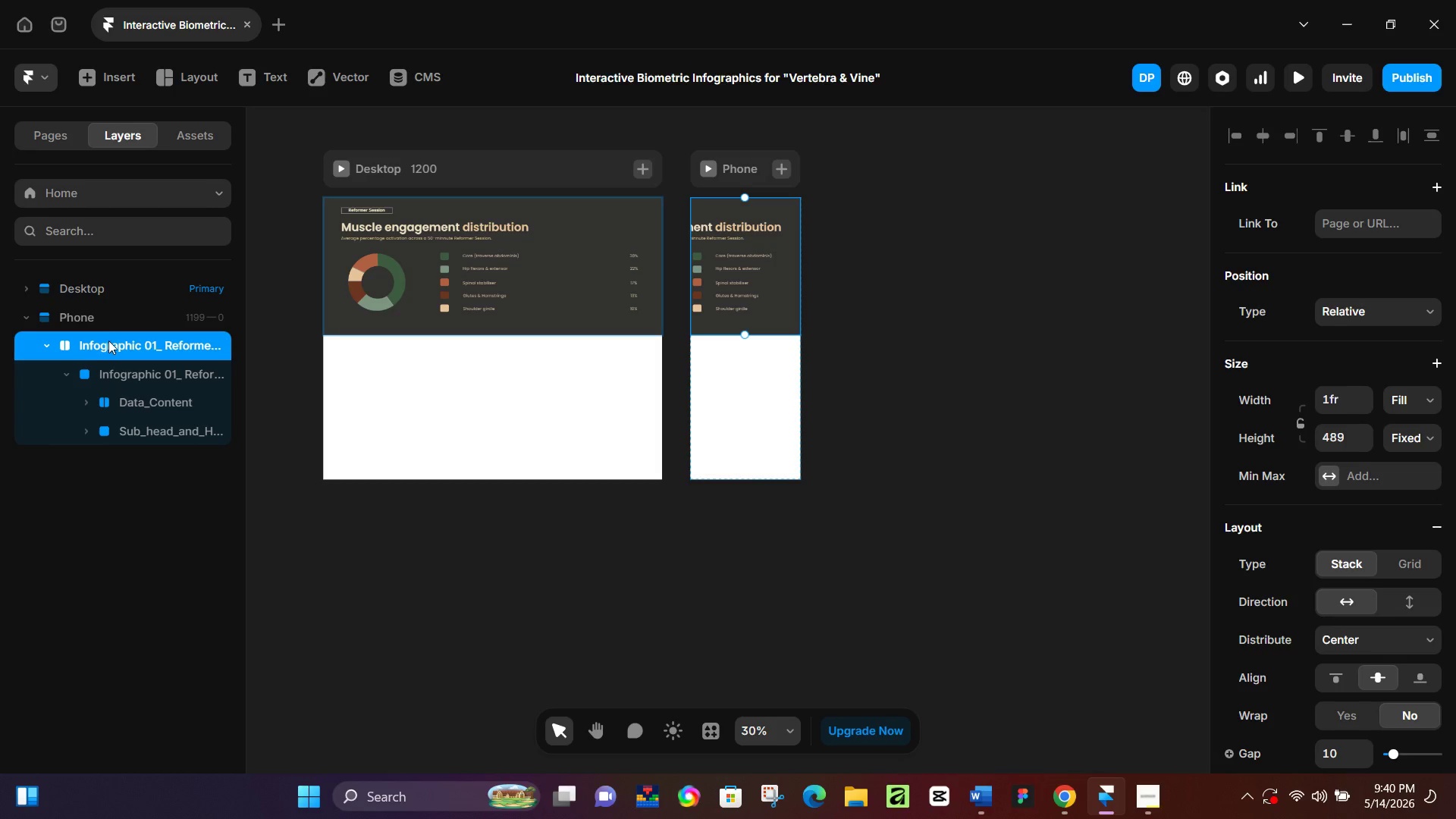 
right_click([111, 342])
 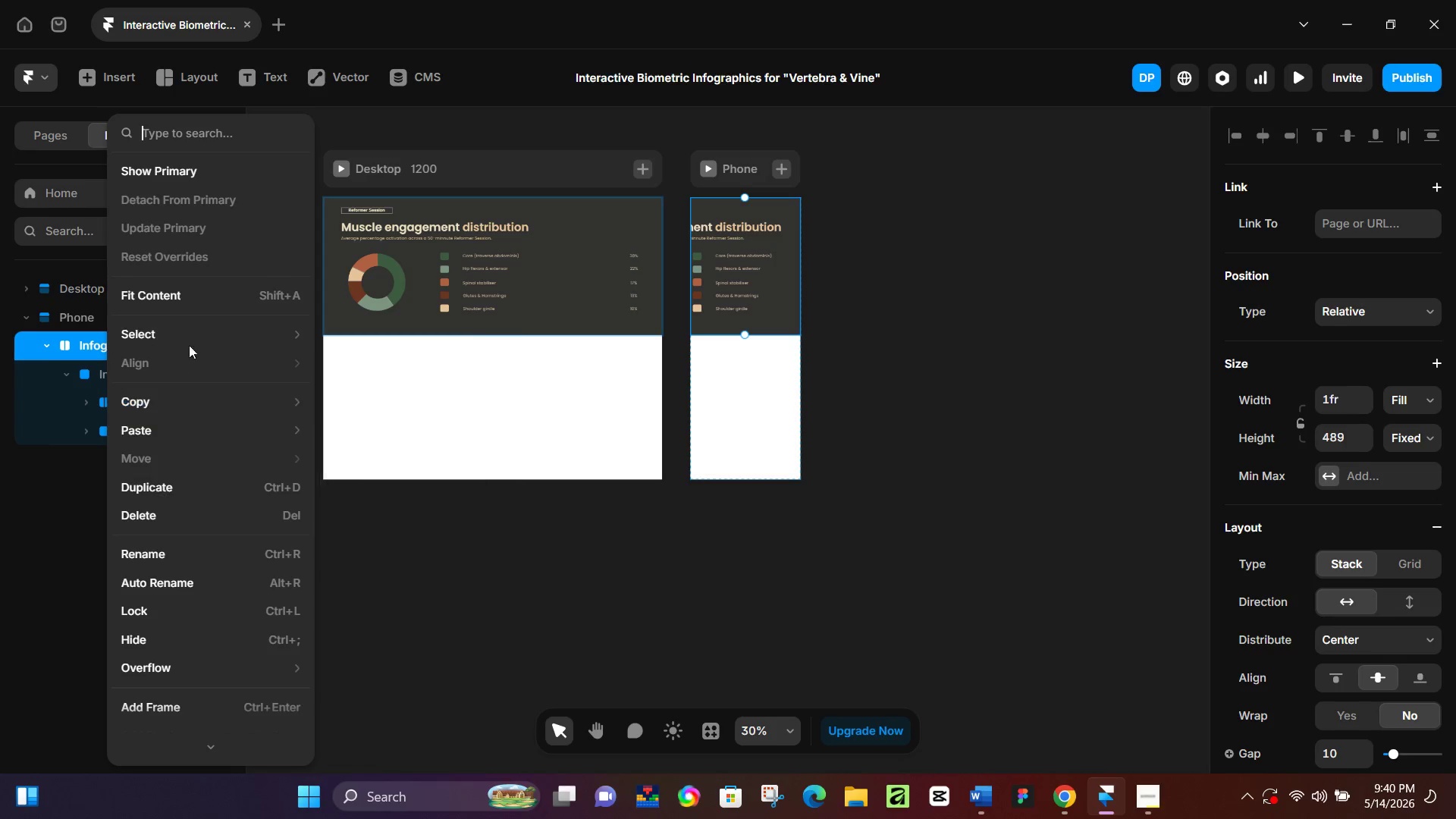 
left_click([190, 306])
 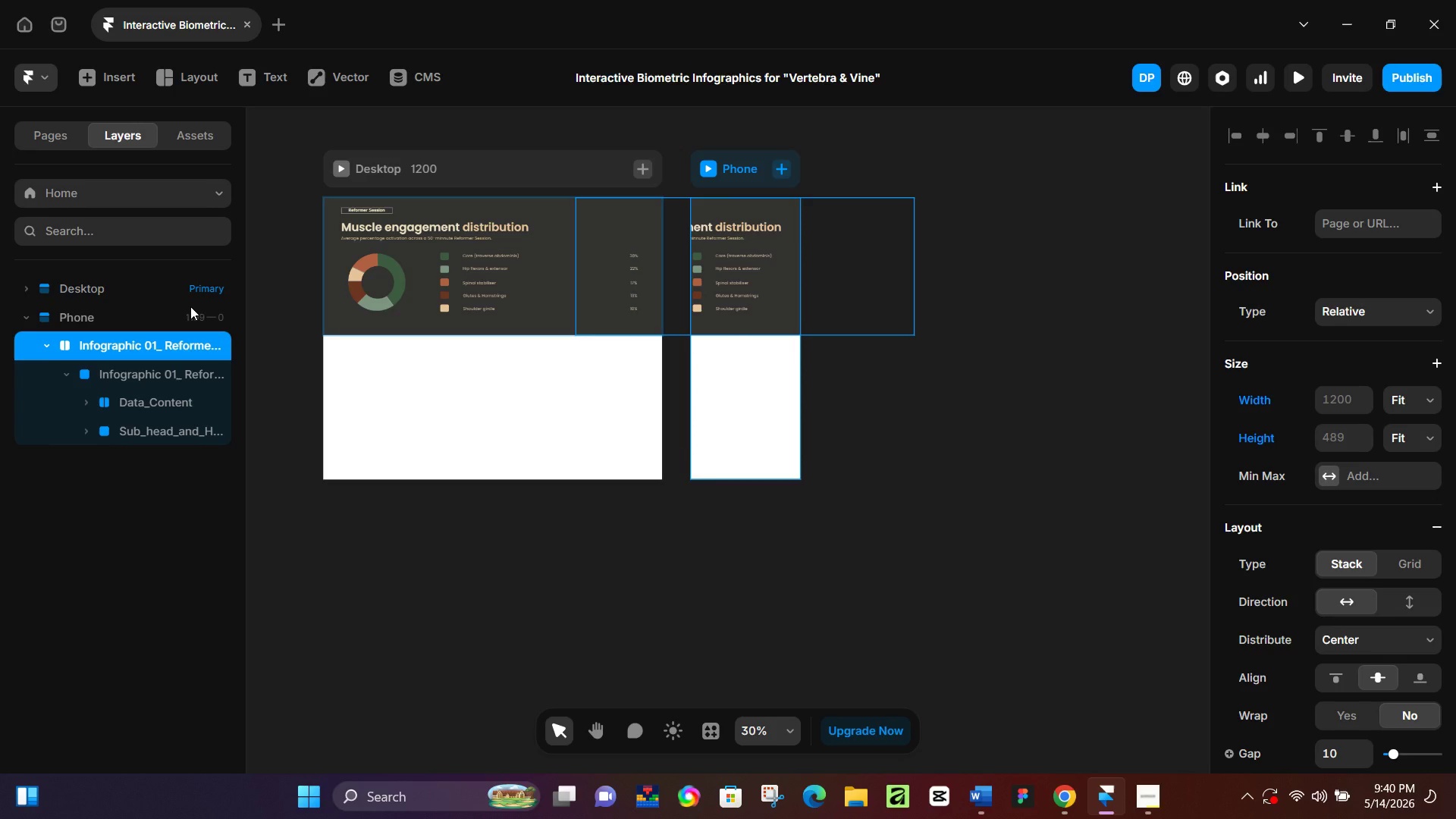 
key(Control+Z)
 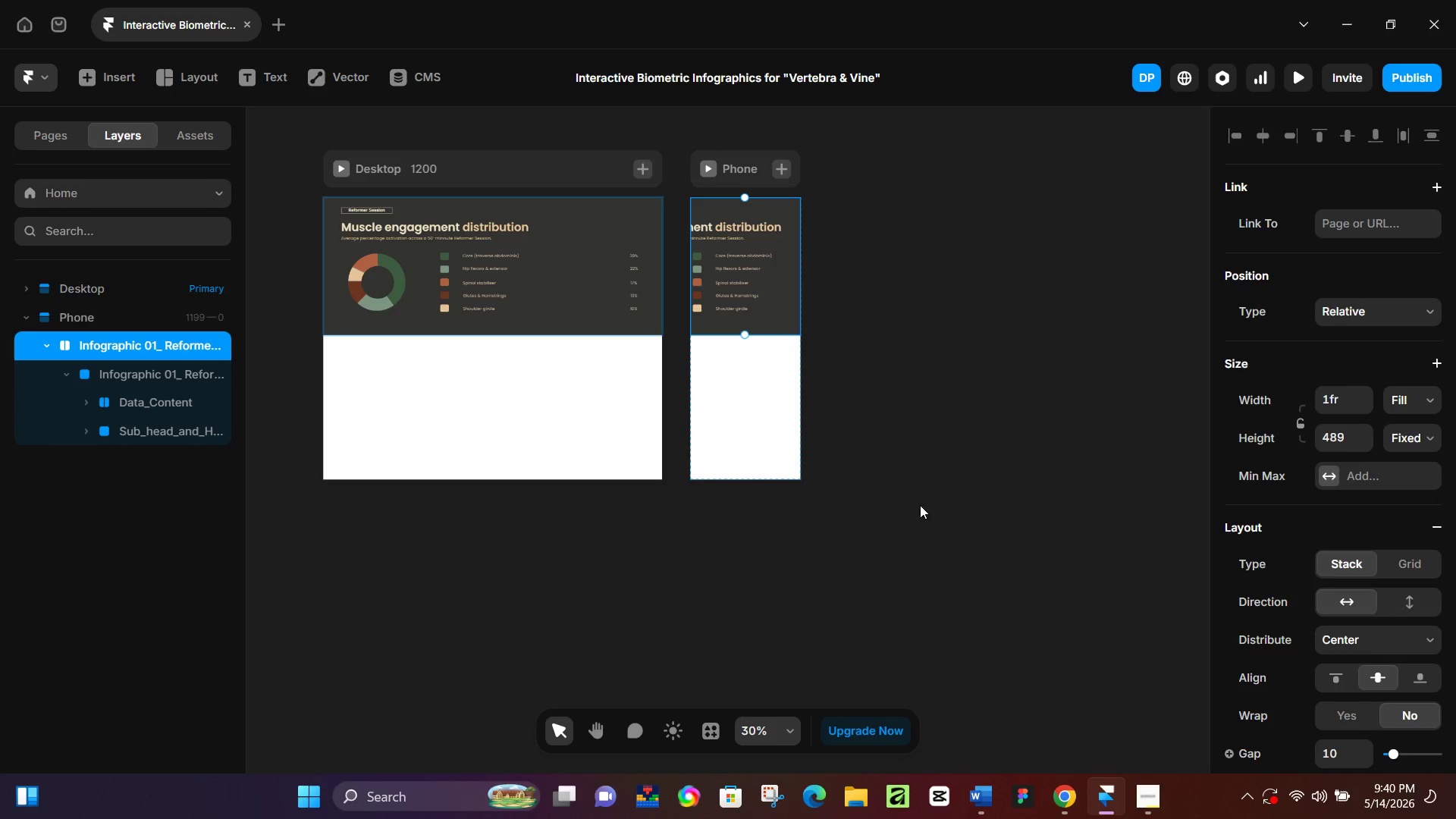 
scroll: coordinate [1318, 573], scroll_direction: down, amount: 4.0
 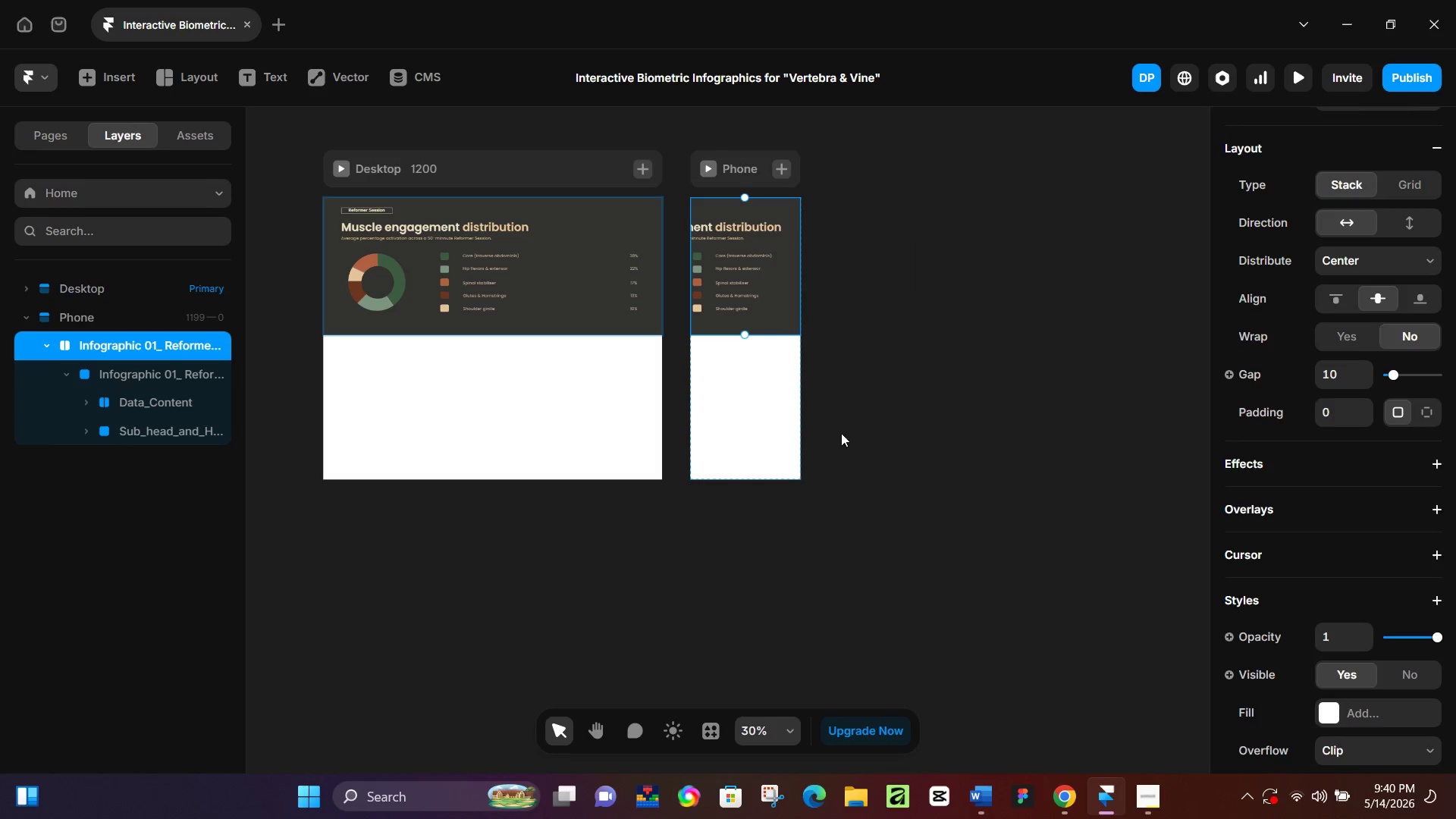 
right_click([758, 230])
 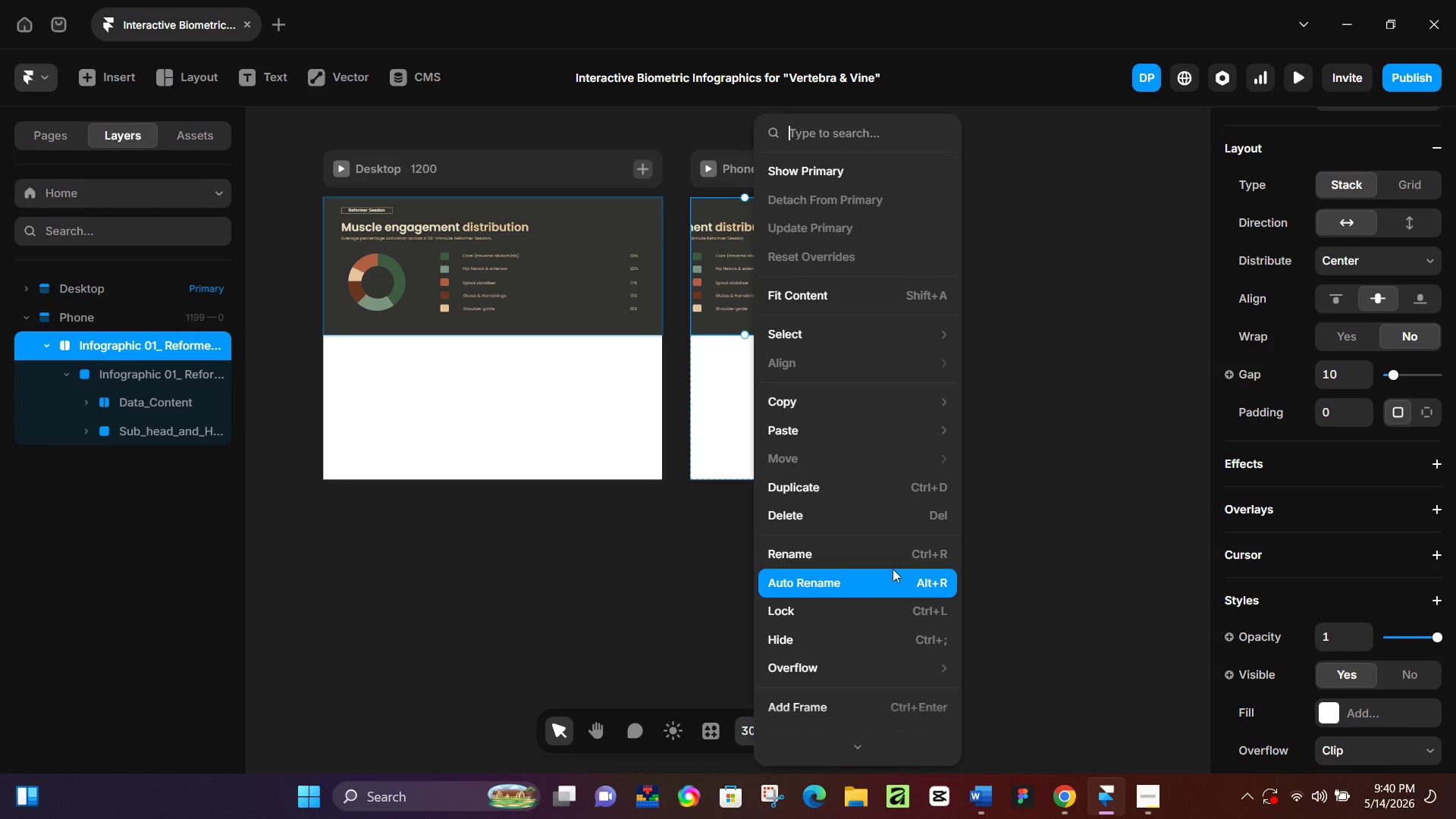 
wait(5.11)
 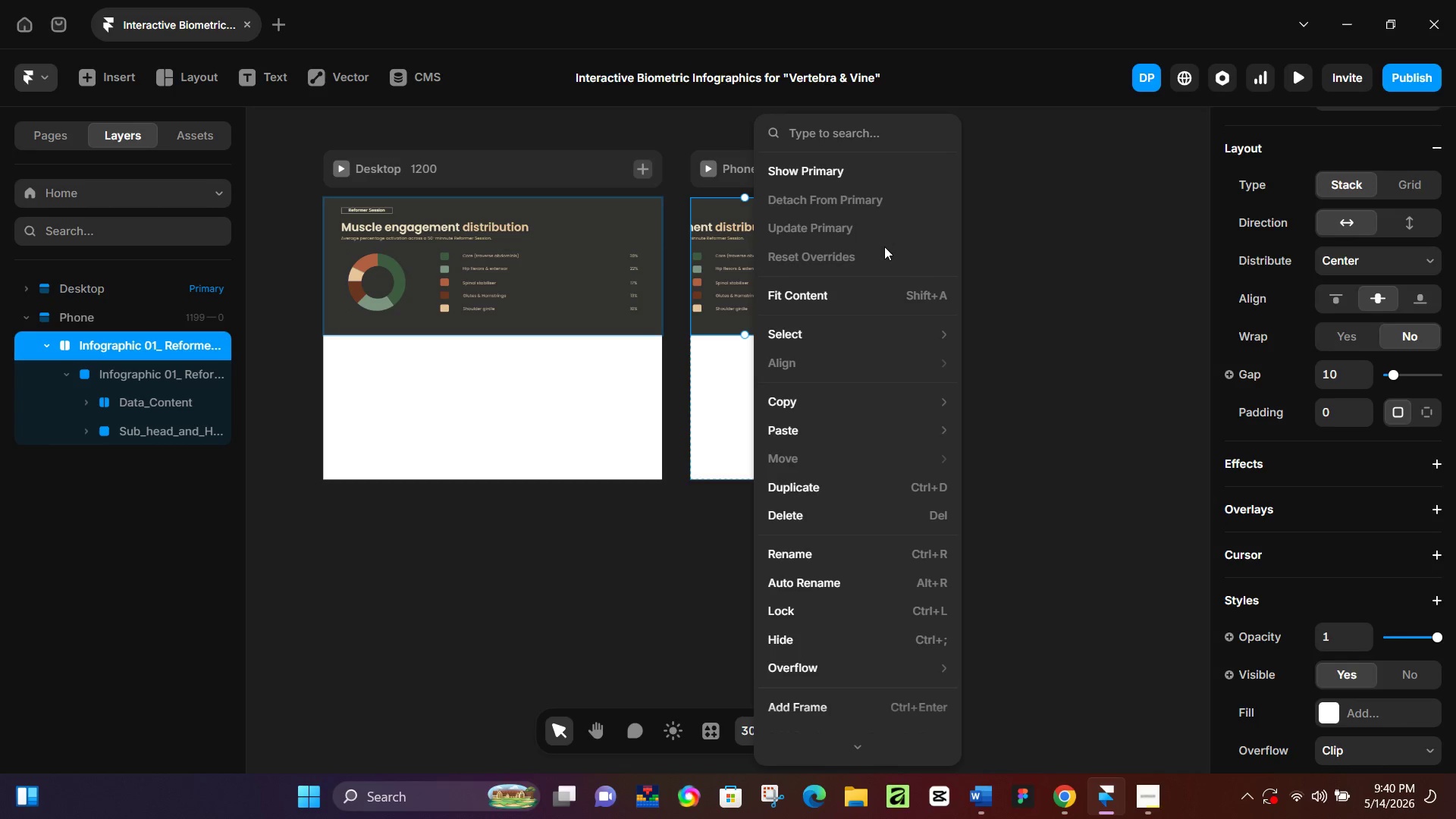 
left_click([996, 501])
 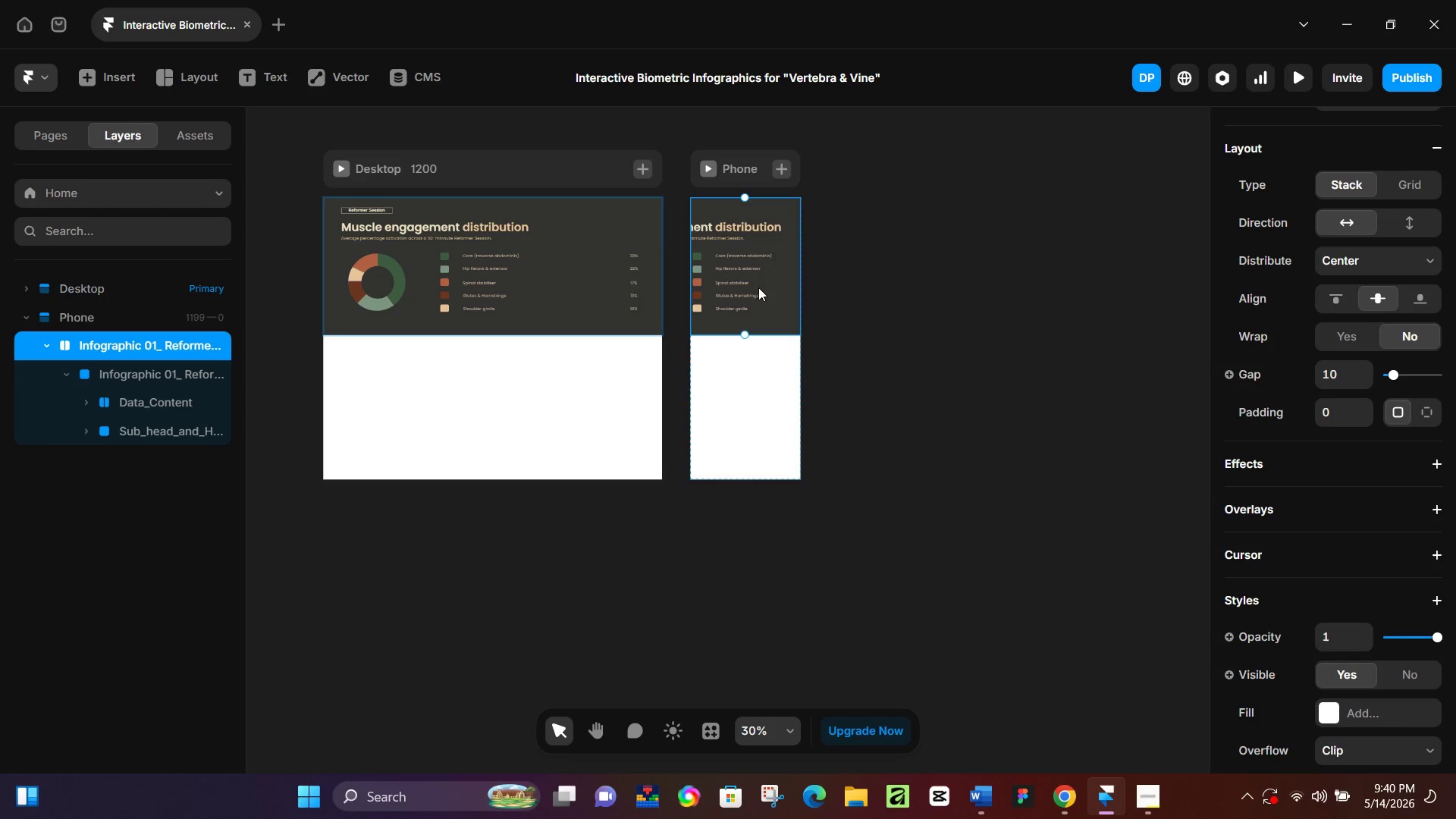 
hold_key(key=ControlLeft, duration=0.44)
scroll: coordinate [730, 262], scroll_direction: up, amount: 6.0
 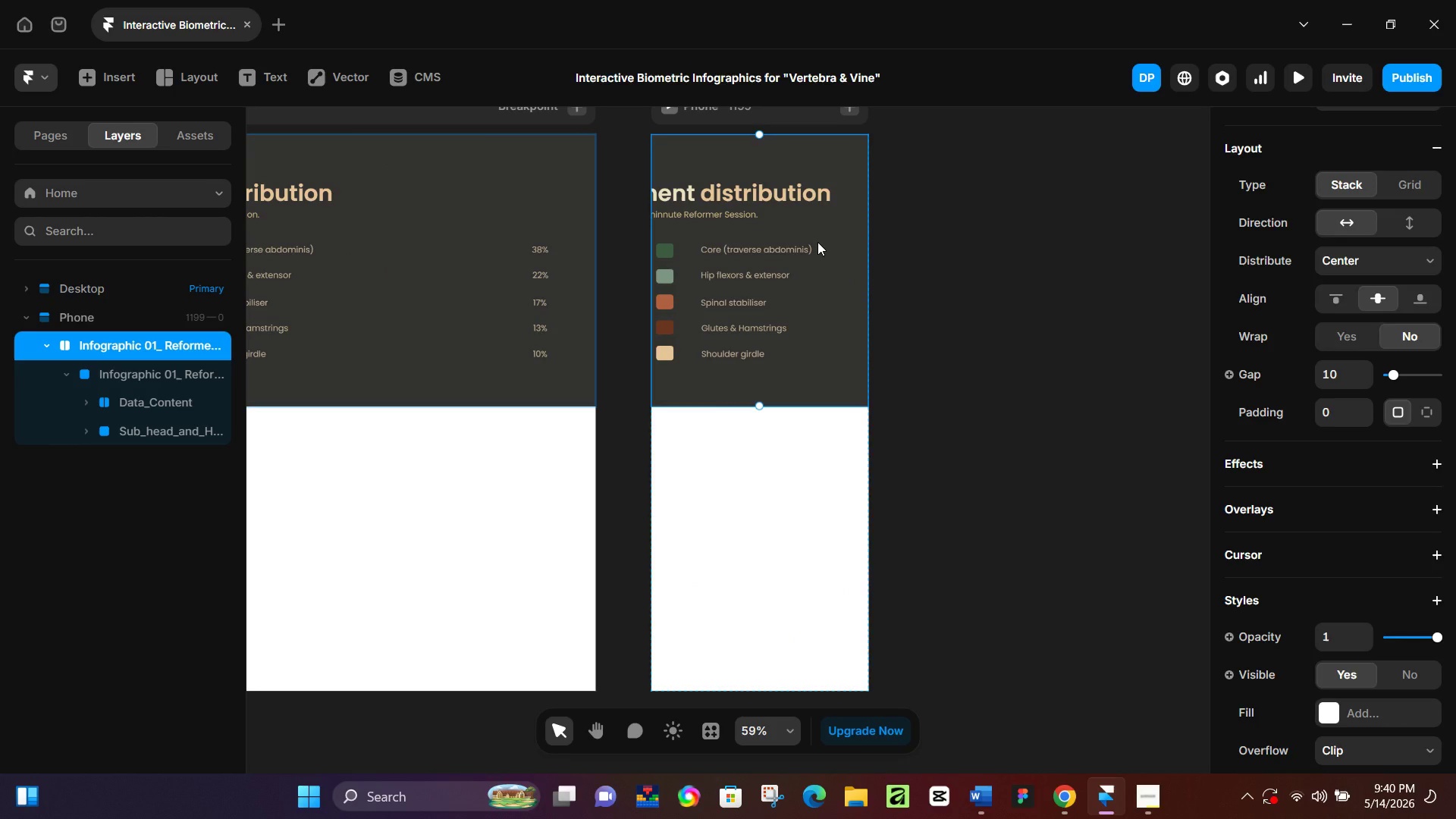 
left_click([817, 242])
 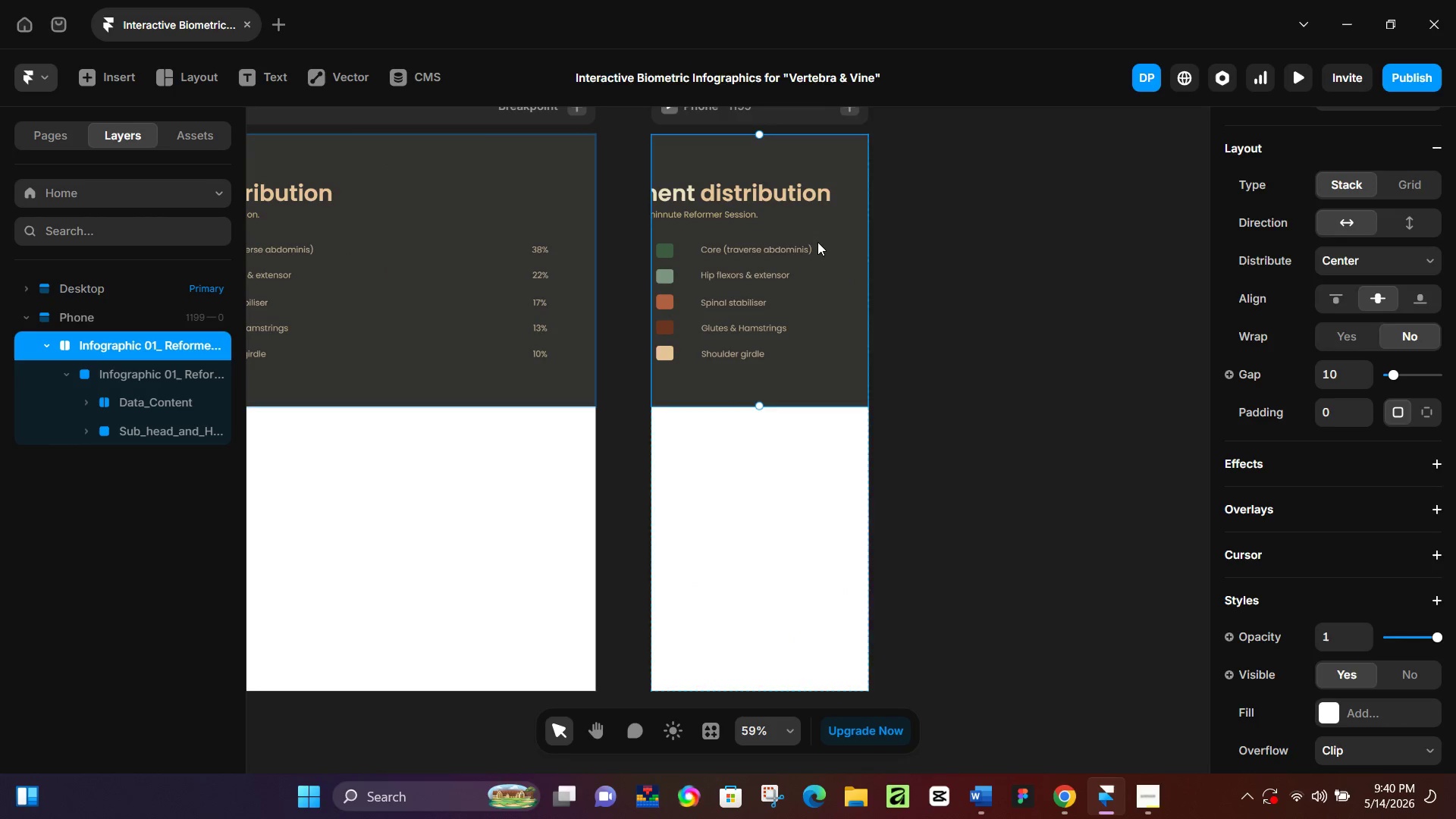 
key(Control+Z)
 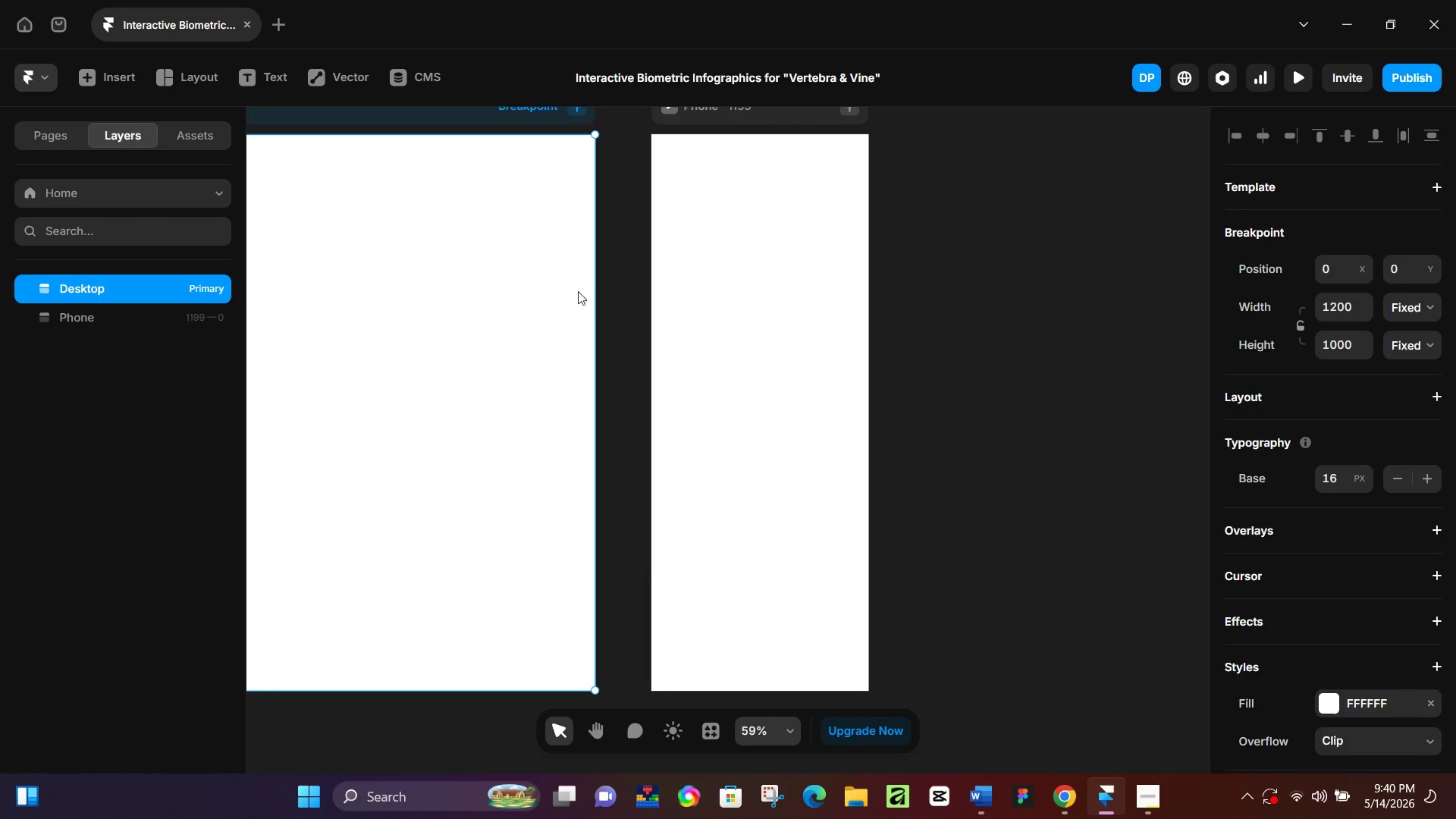 
key(Control+ControlLeft)
 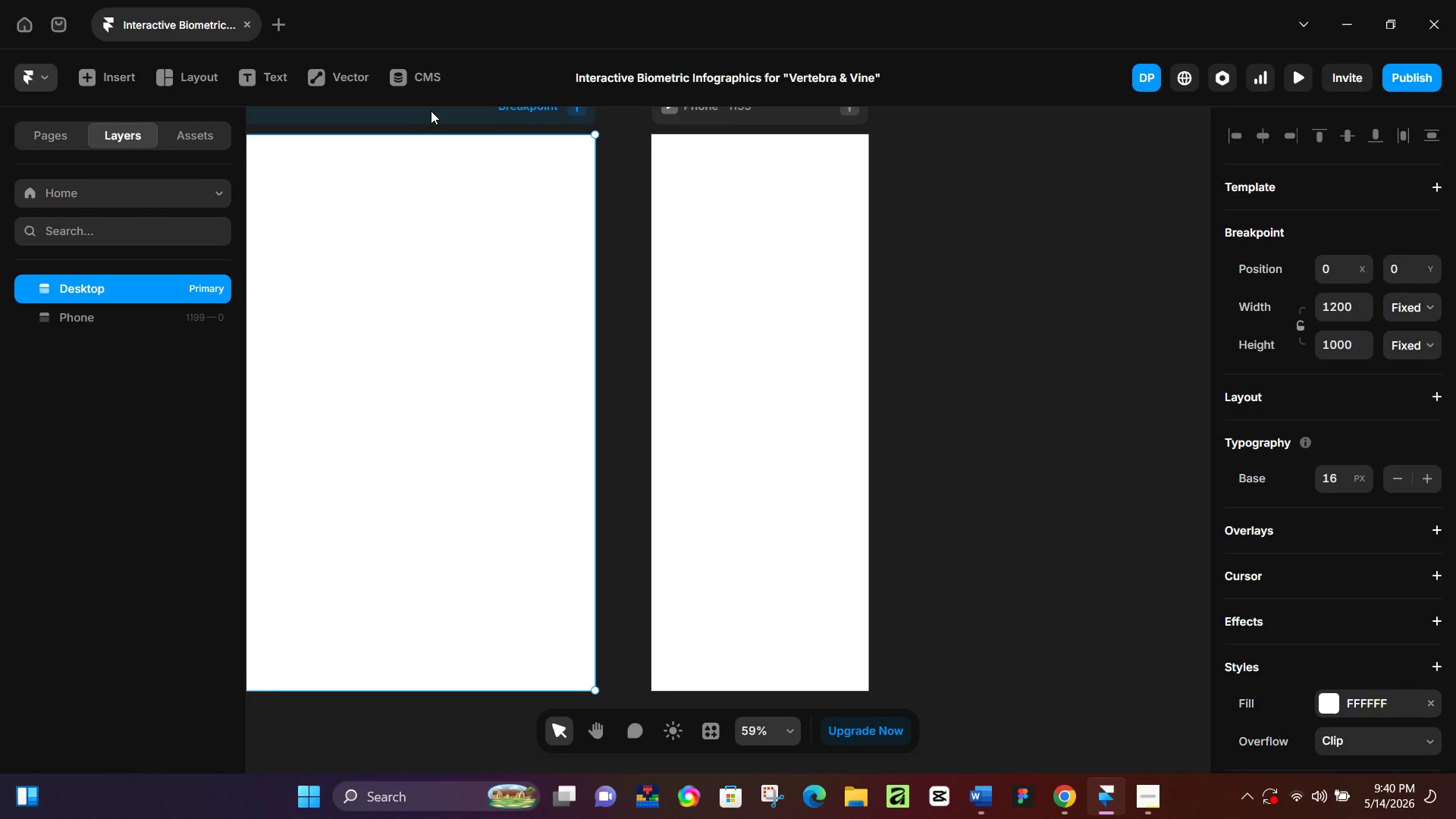 
left_click([431, 111])
 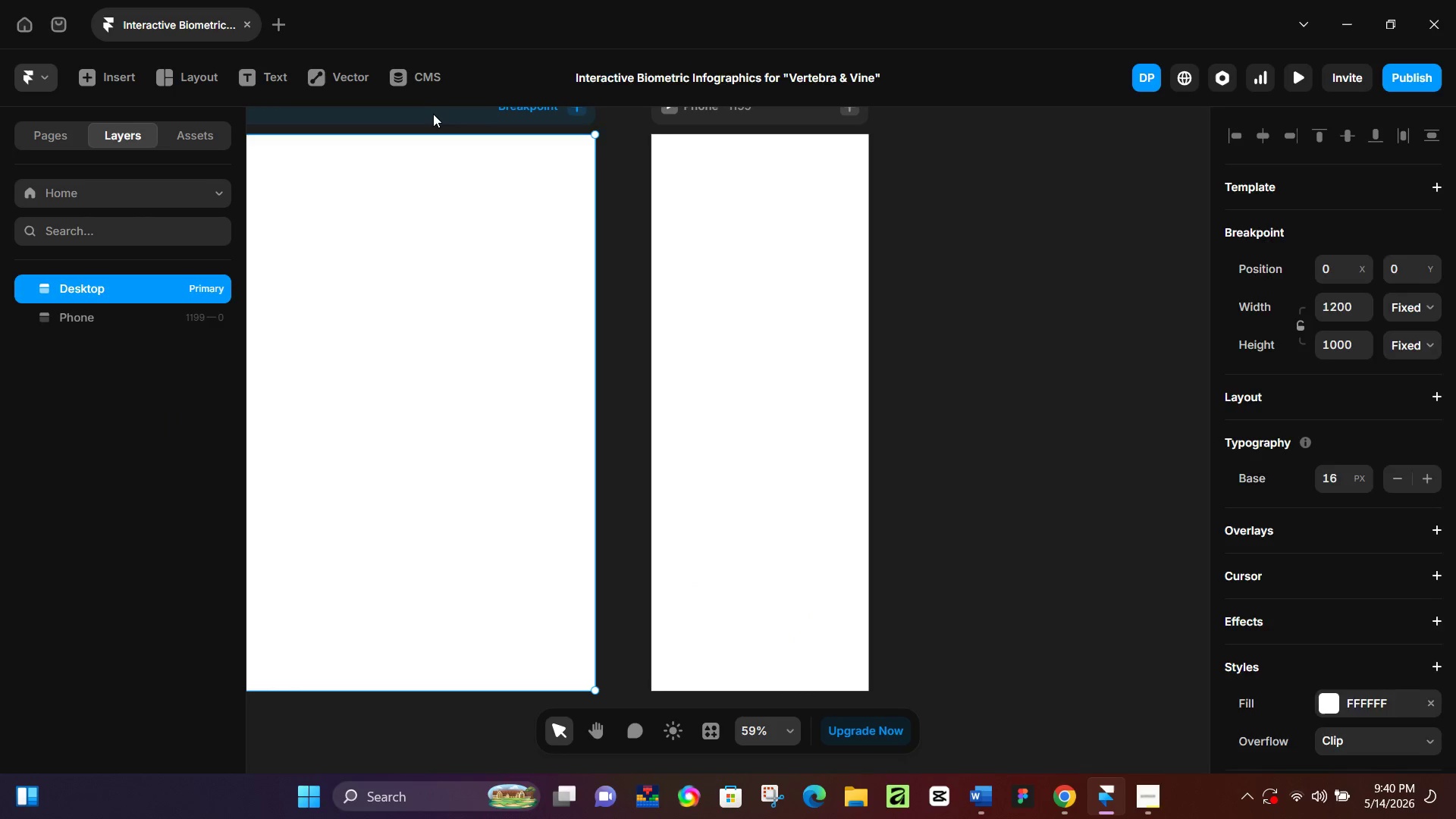 
key(Control+ControlLeft)
 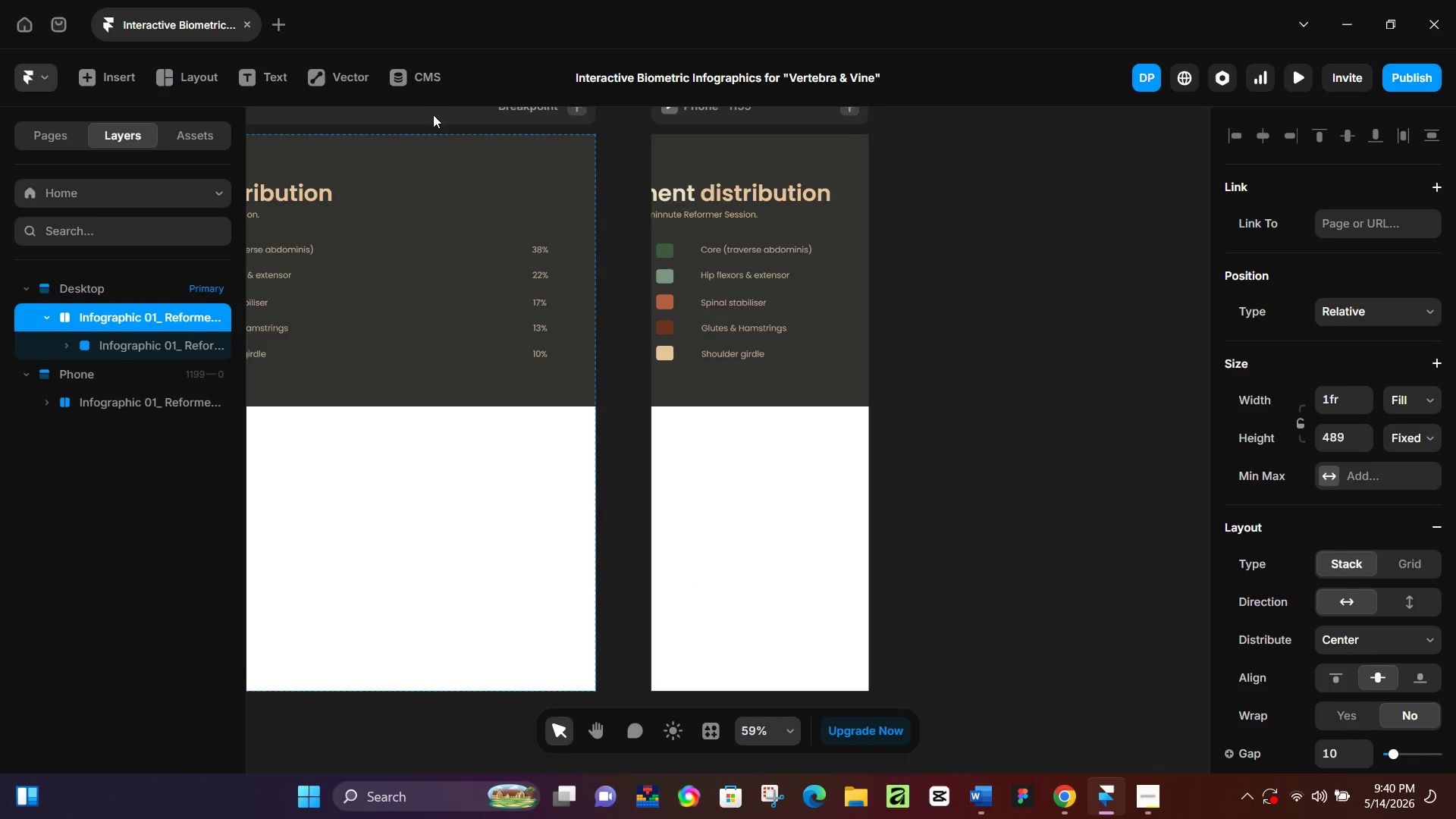 
key(Control+V)
 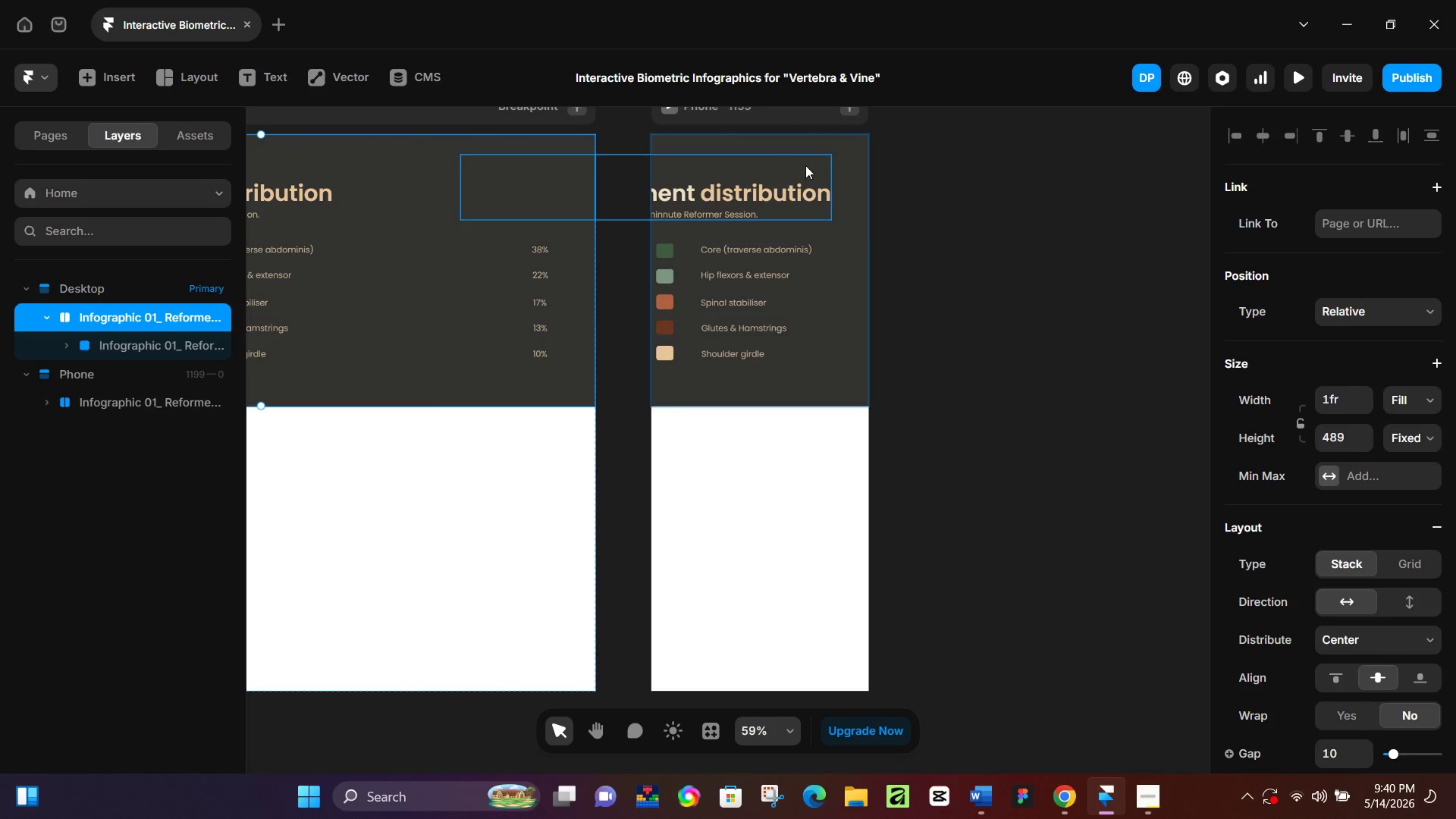 
left_click([839, 165])
 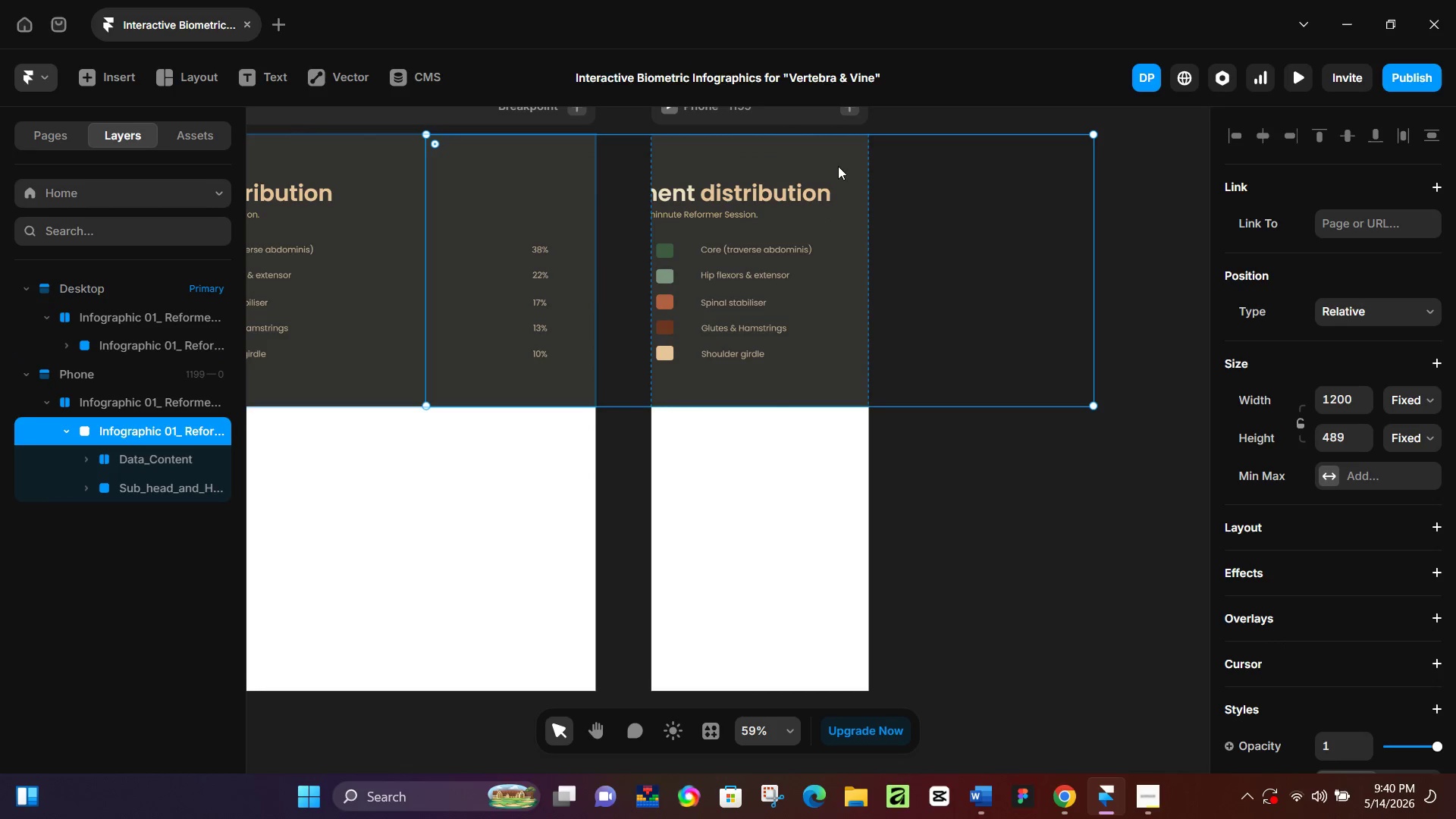 
left_click_drag(start_coordinate=[838, 166], to_coordinate=[1189, 337])
 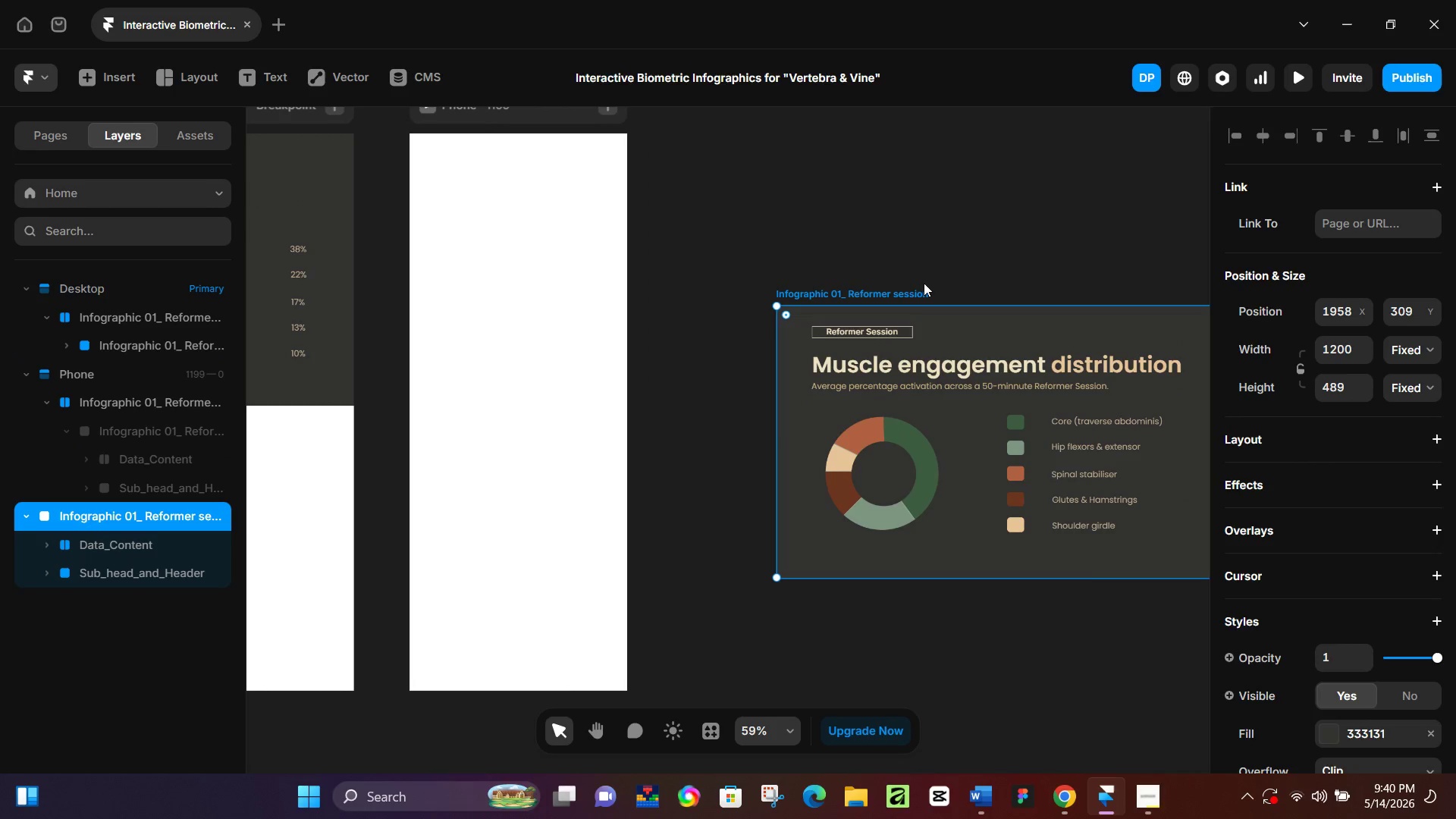 
left_click([908, 289])
 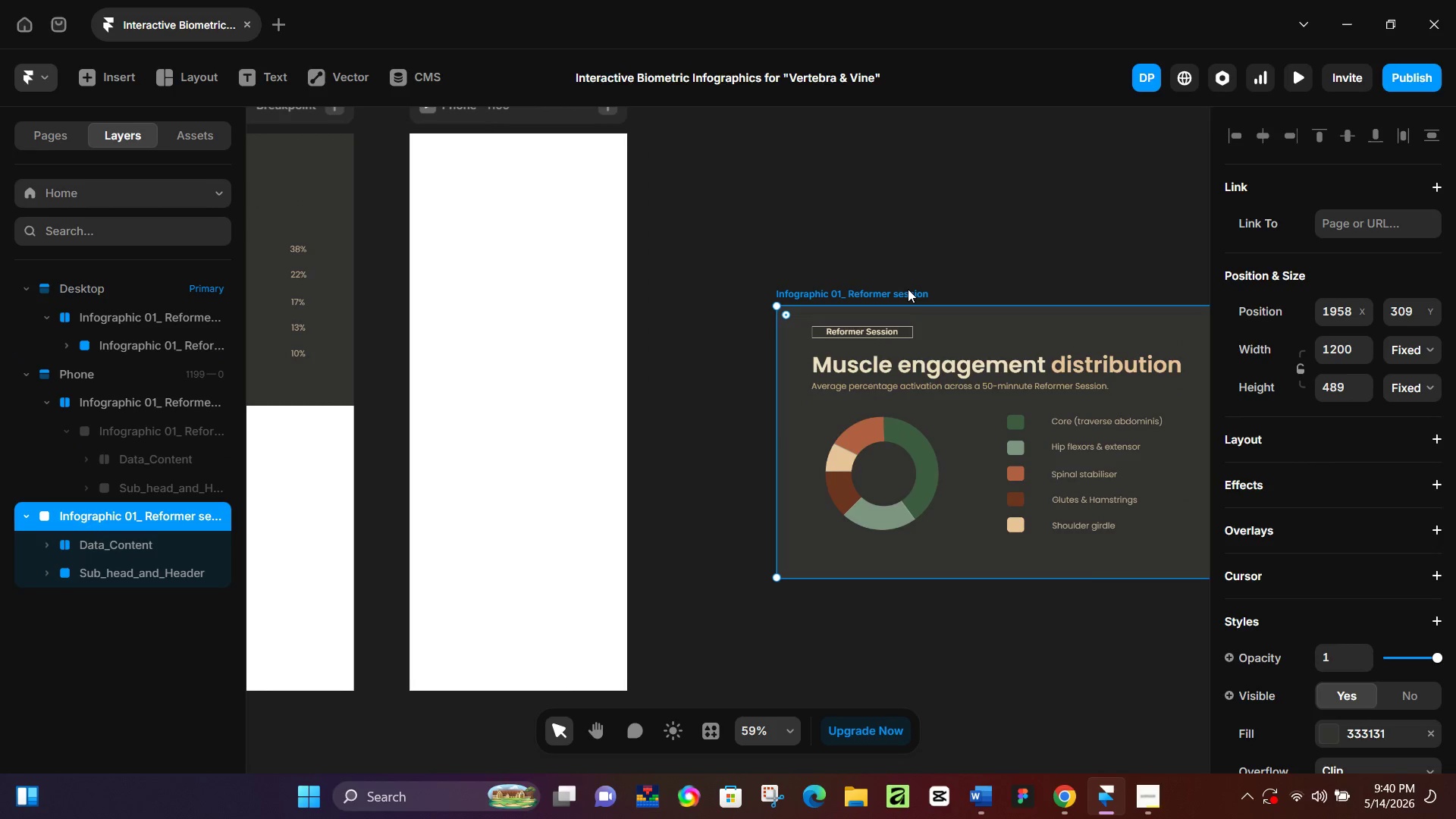 
key(Control+NumpadEnter)
 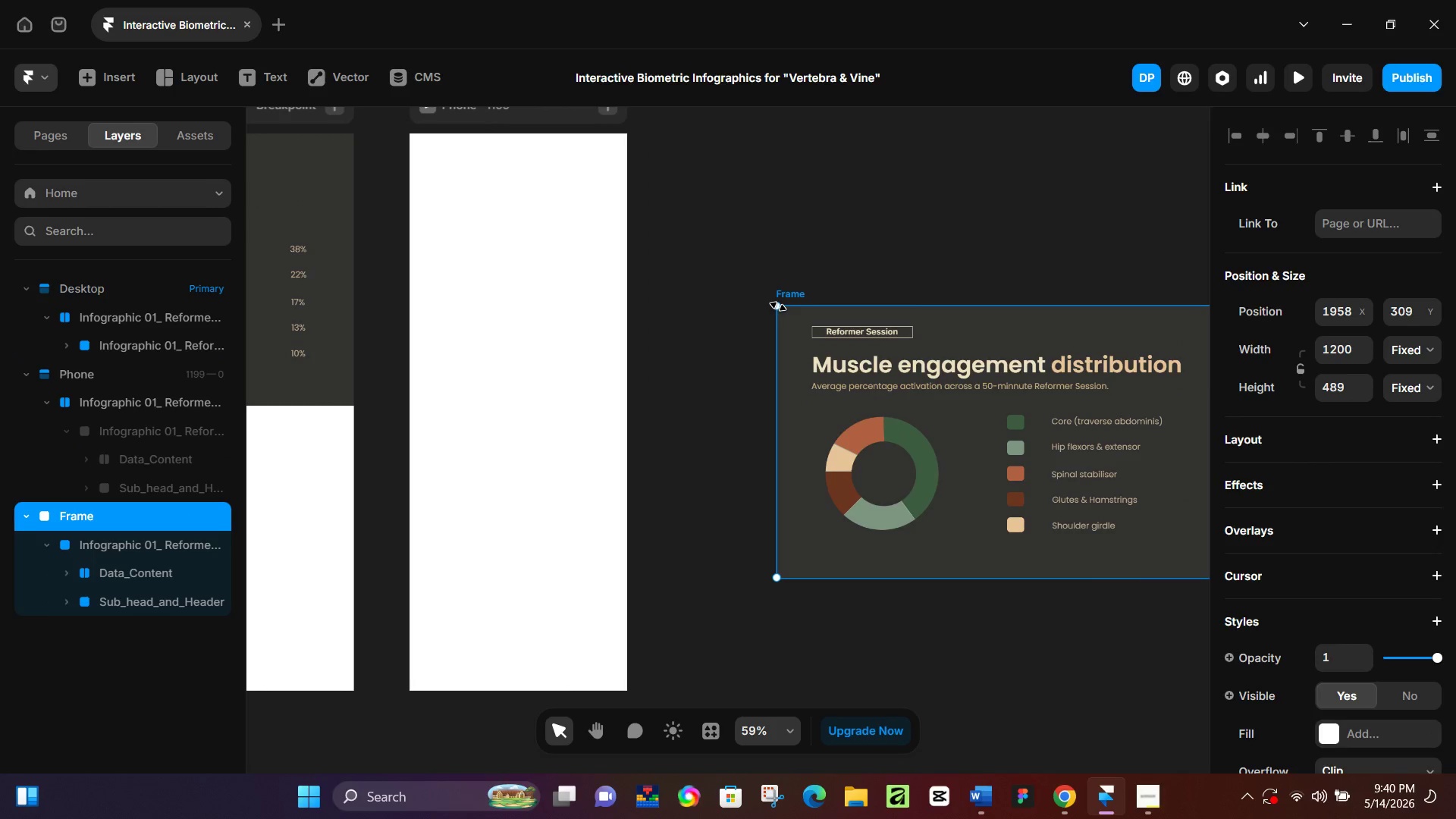 
left_click_drag(start_coordinate=[778, 306], to_coordinate=[1043, 435])
 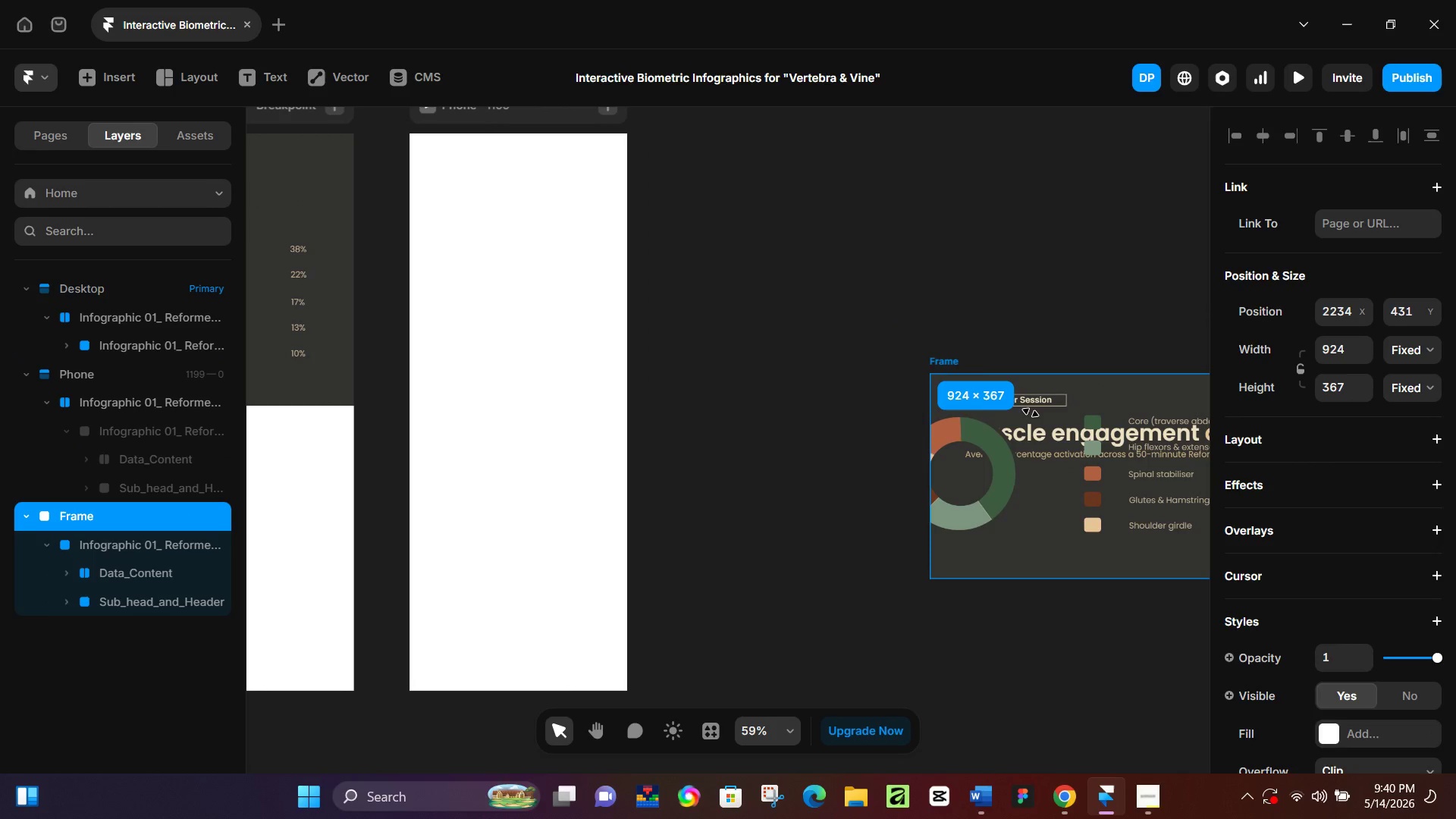 
key(Control+Z)
 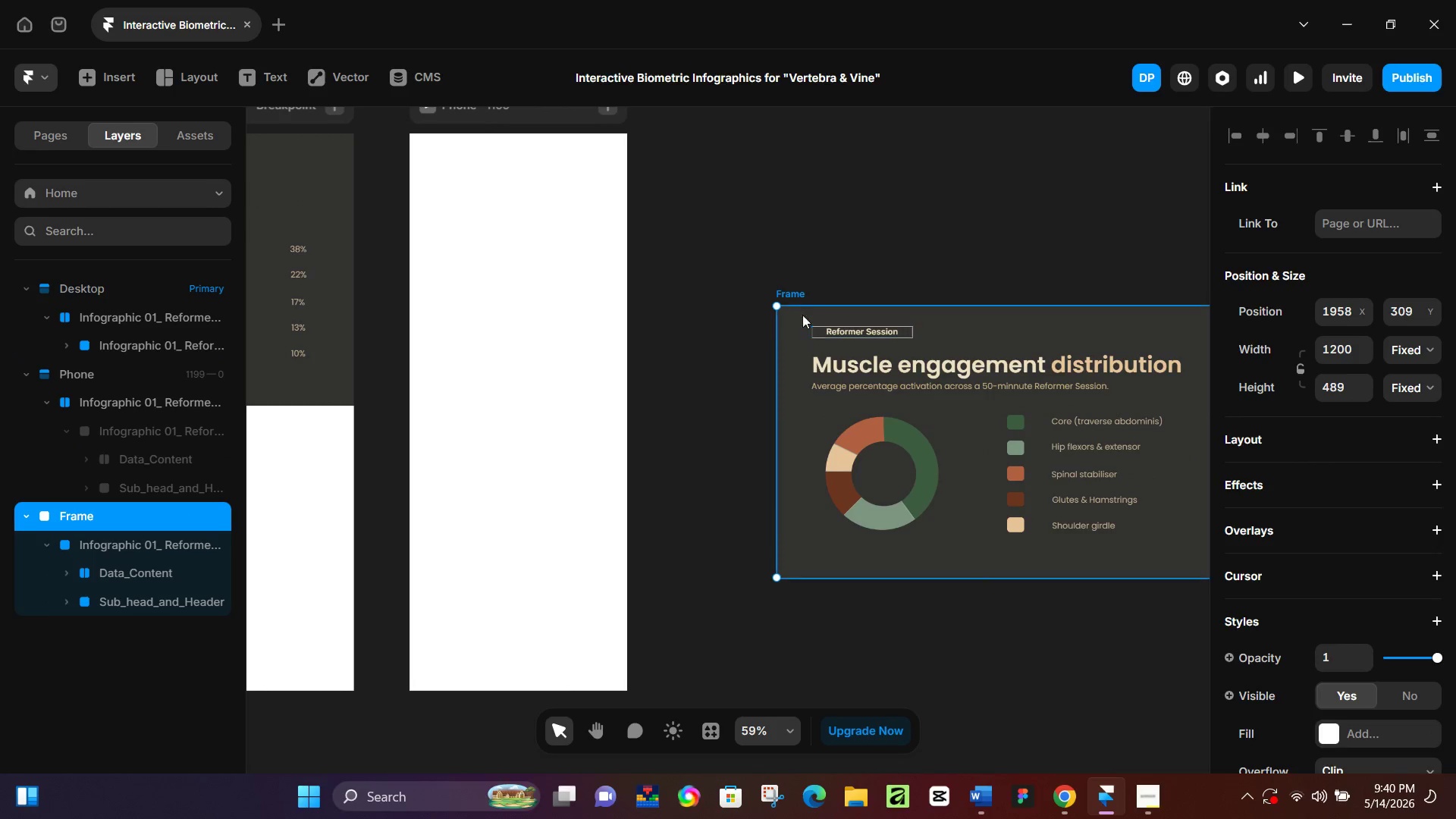 
left_click_drag(start_coordinate=[776, 306], to_coordinate=[751, 327])
 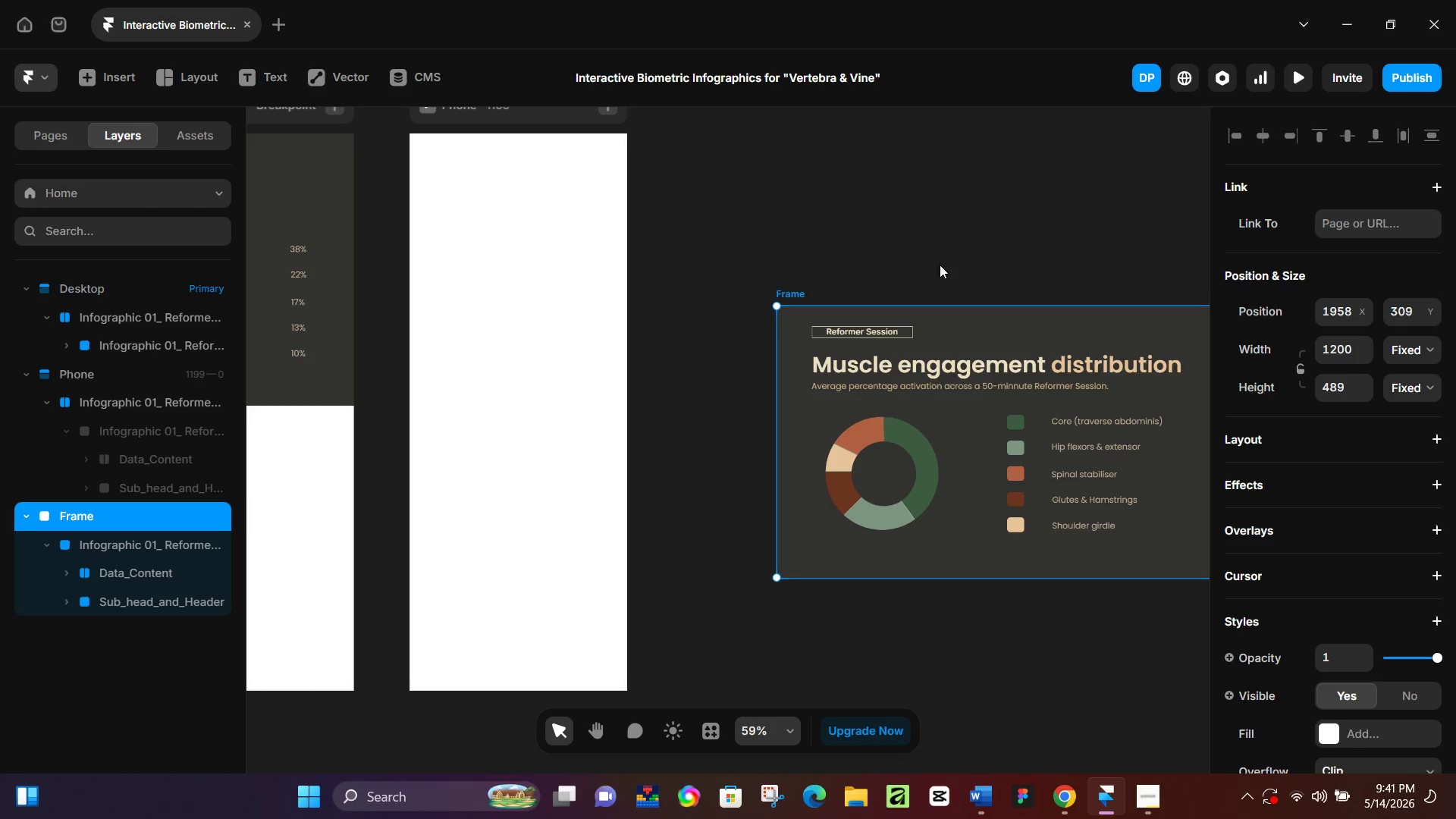 
key(Control+Z)
 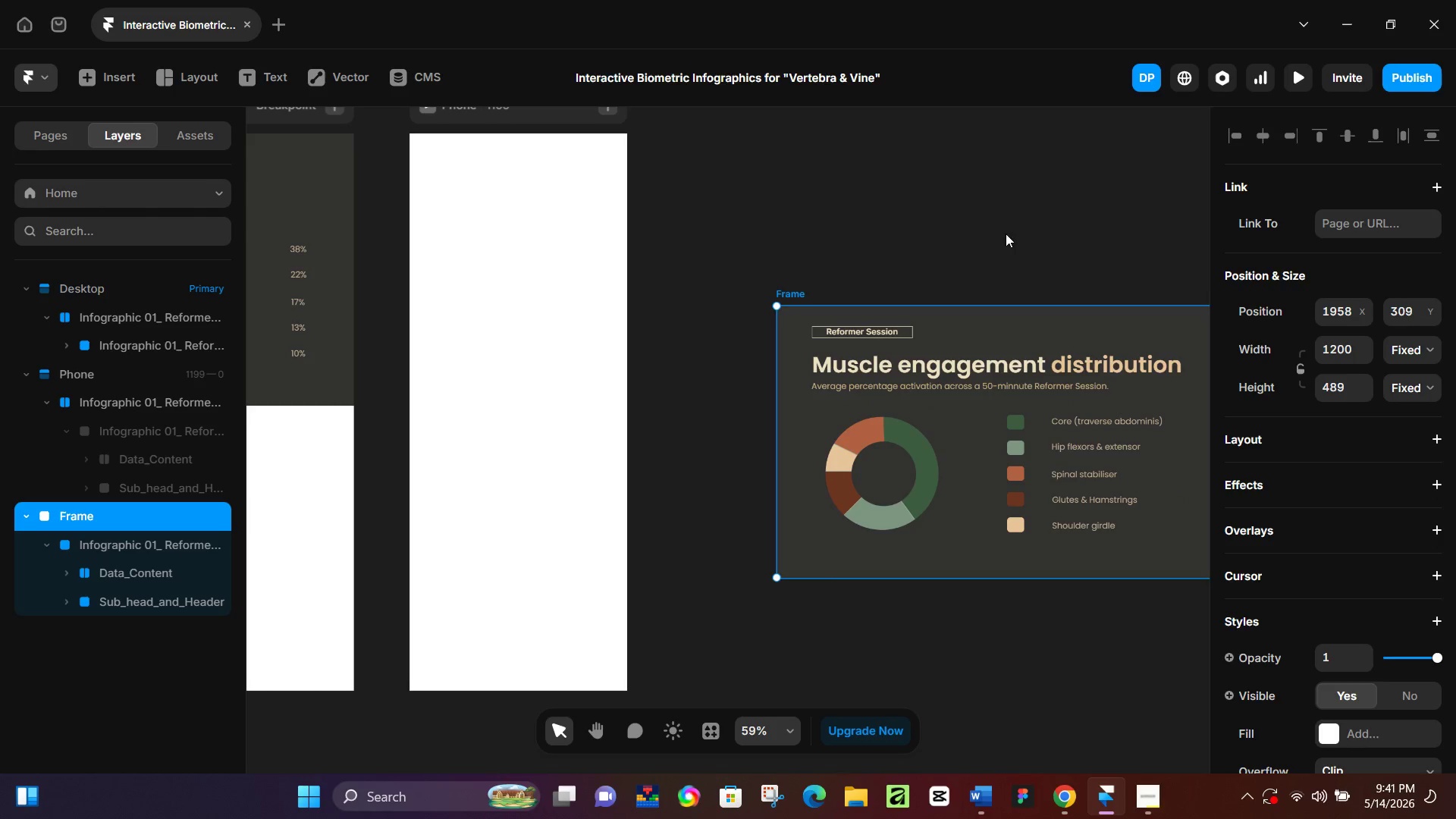 
hold_key(key=Space, duration=0.58)
 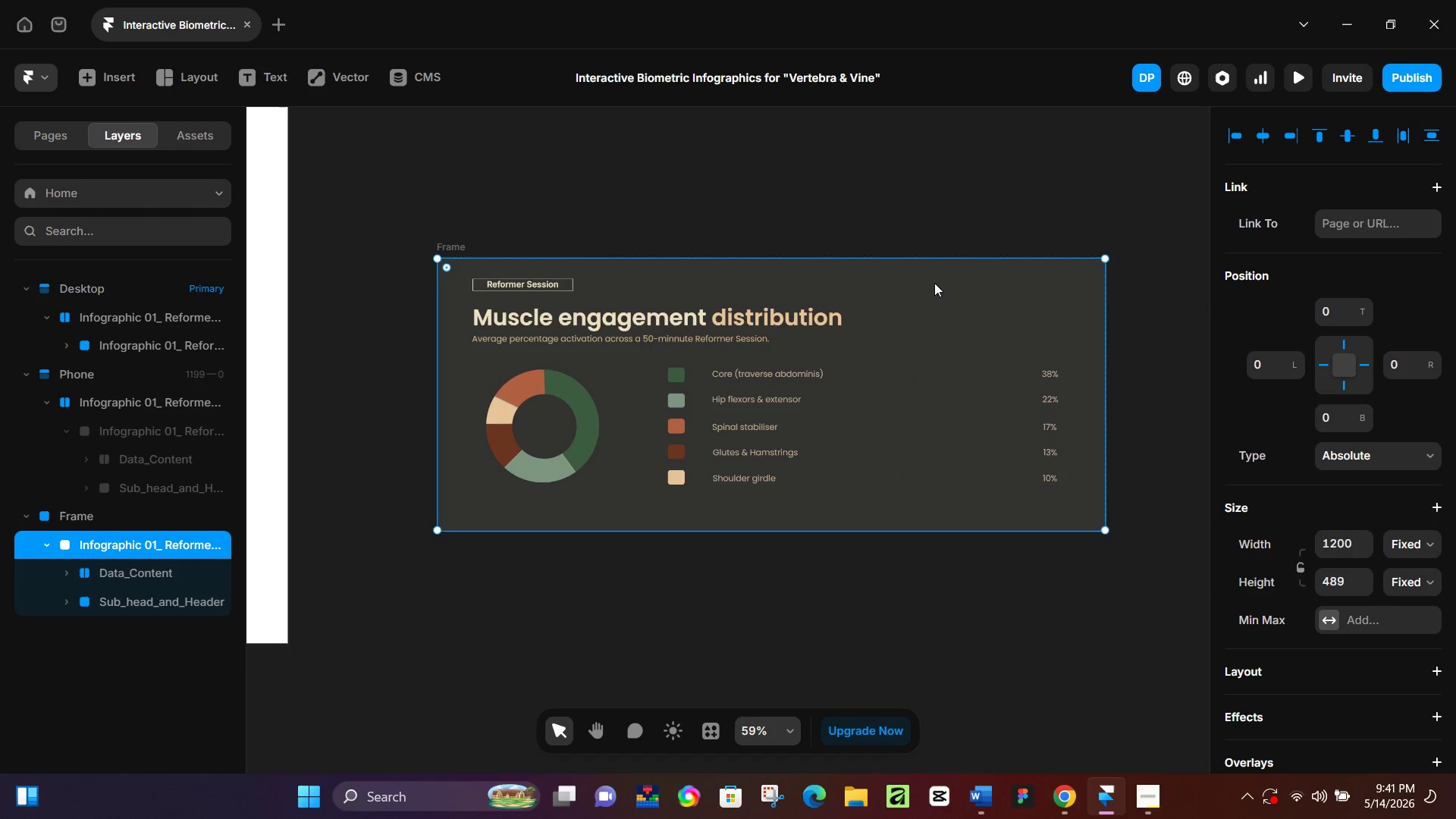 
left_click_drag(start_coordinate=[1059, 237], to_coordinate=[720, 190])
 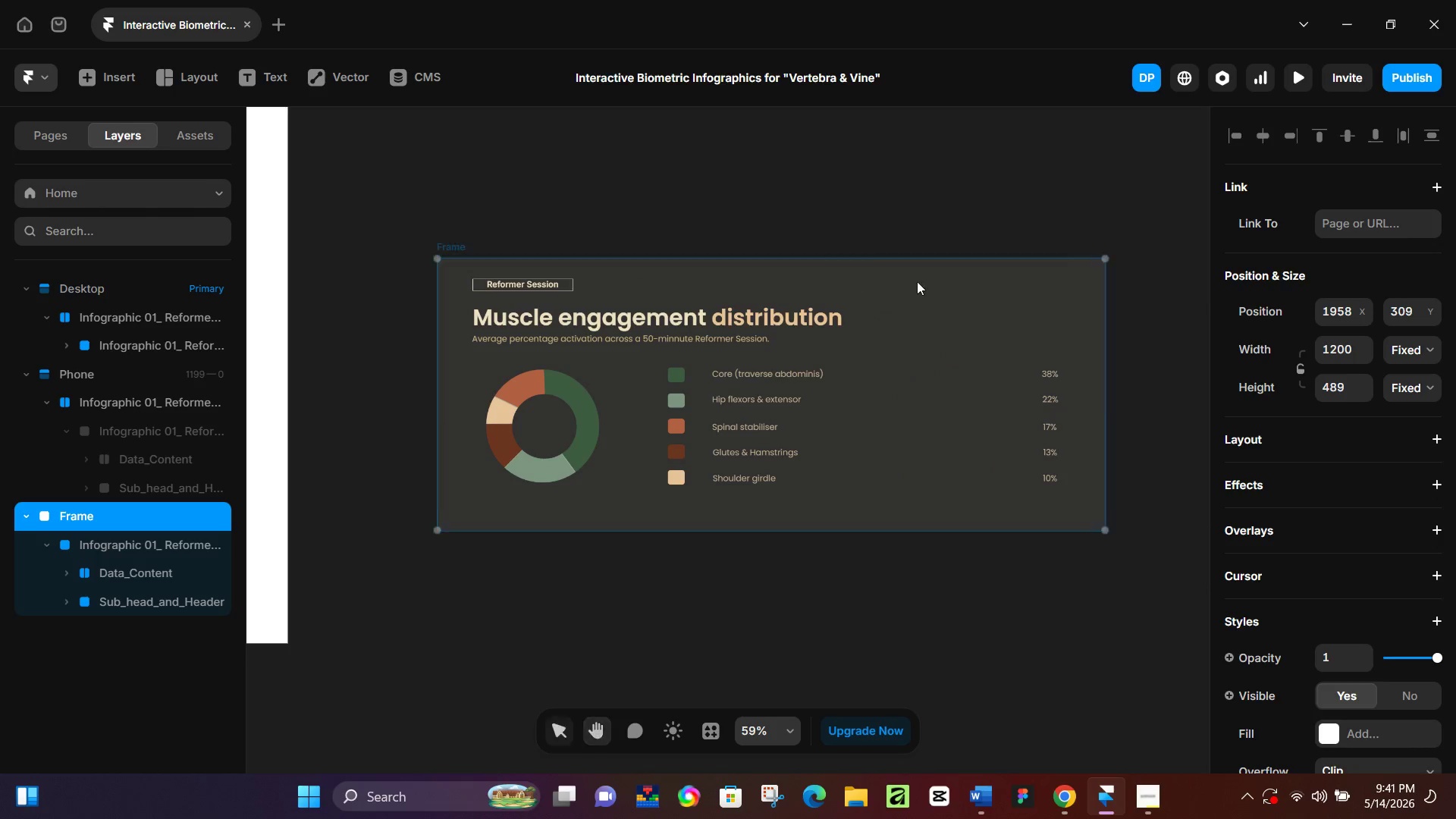 
left_click([934, 283])
 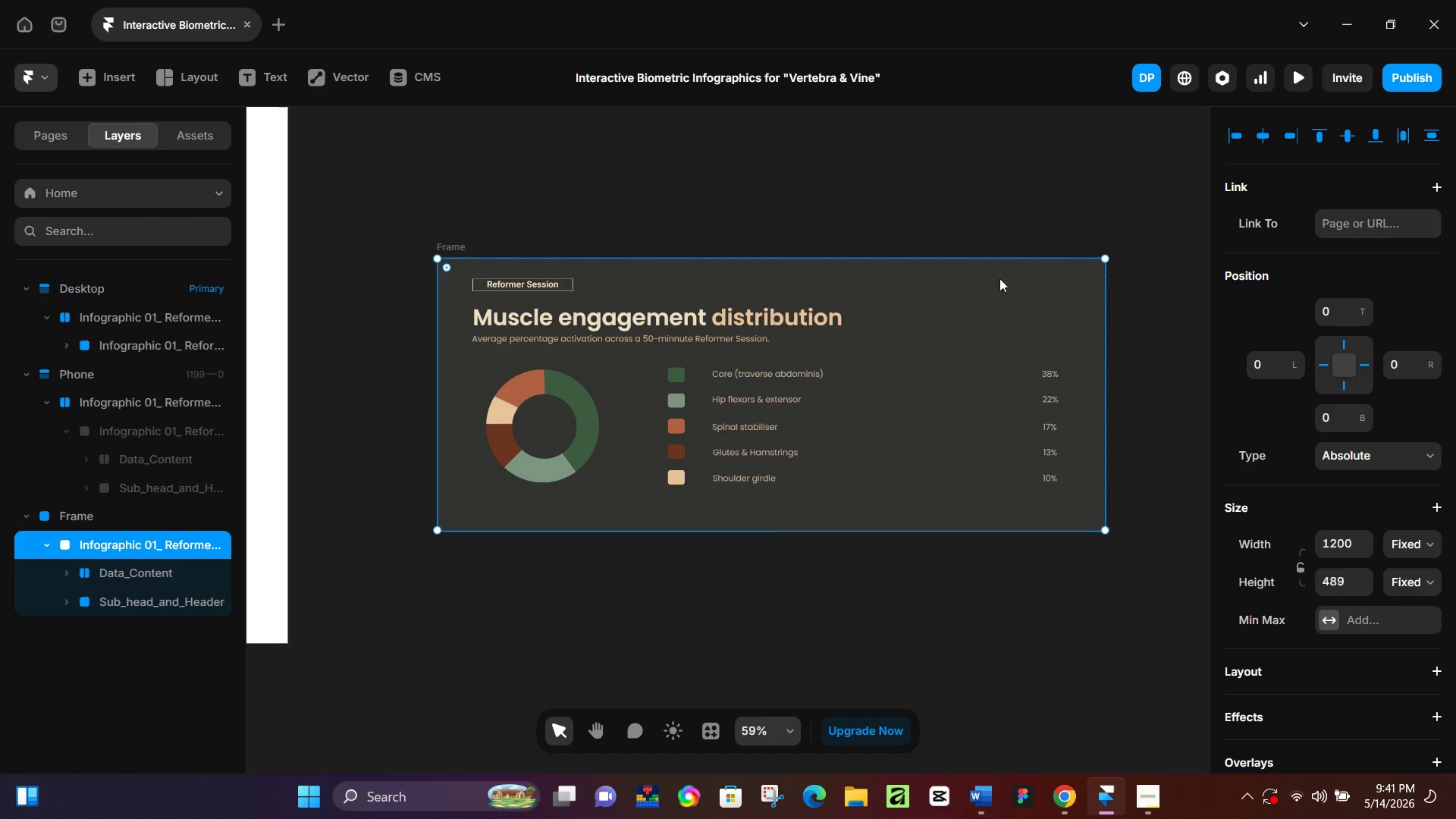 
key(K)
 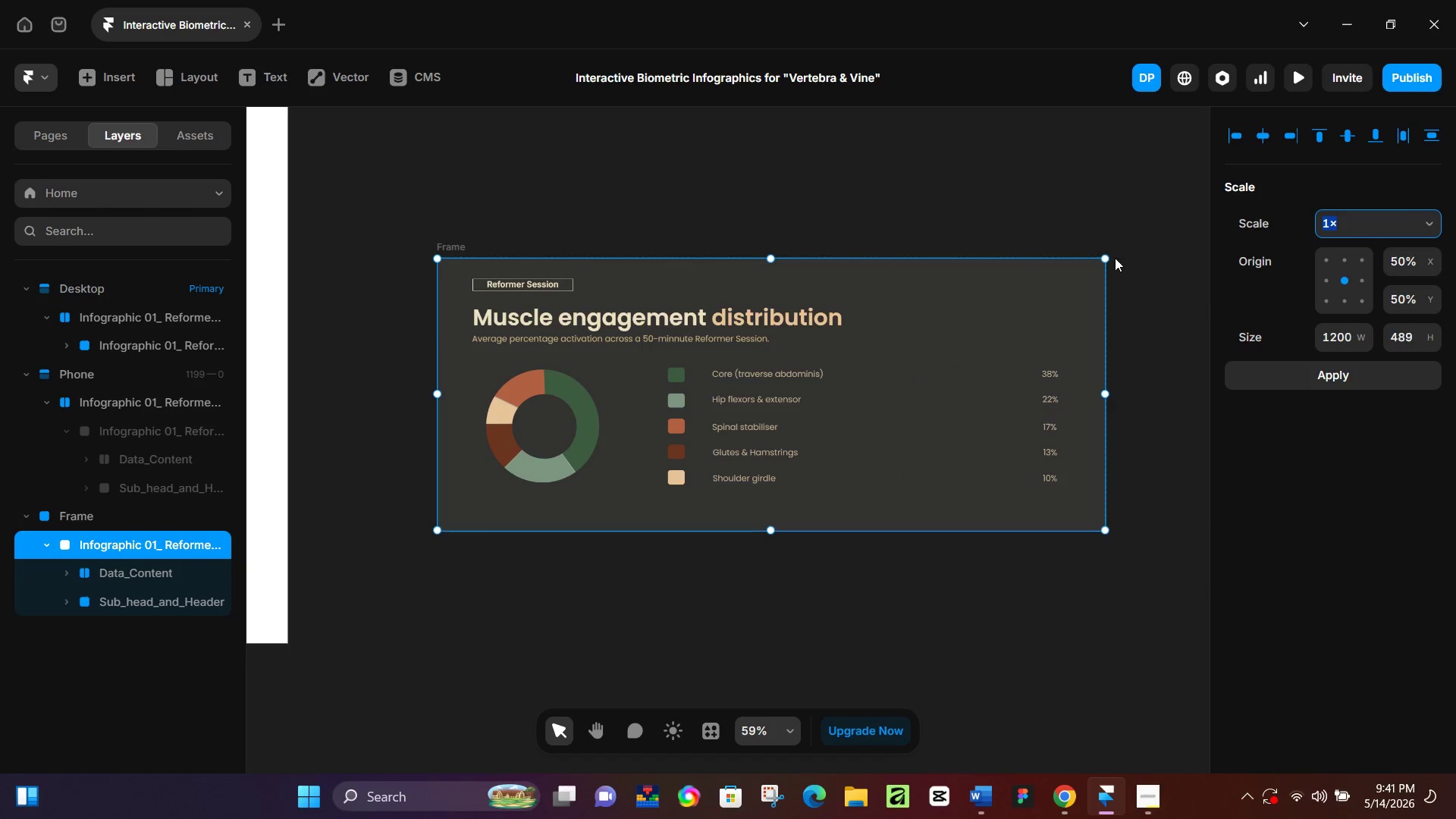 
left_click_drag(start_coordinate=[1105, 262], to_coordinate=[645, 426])
 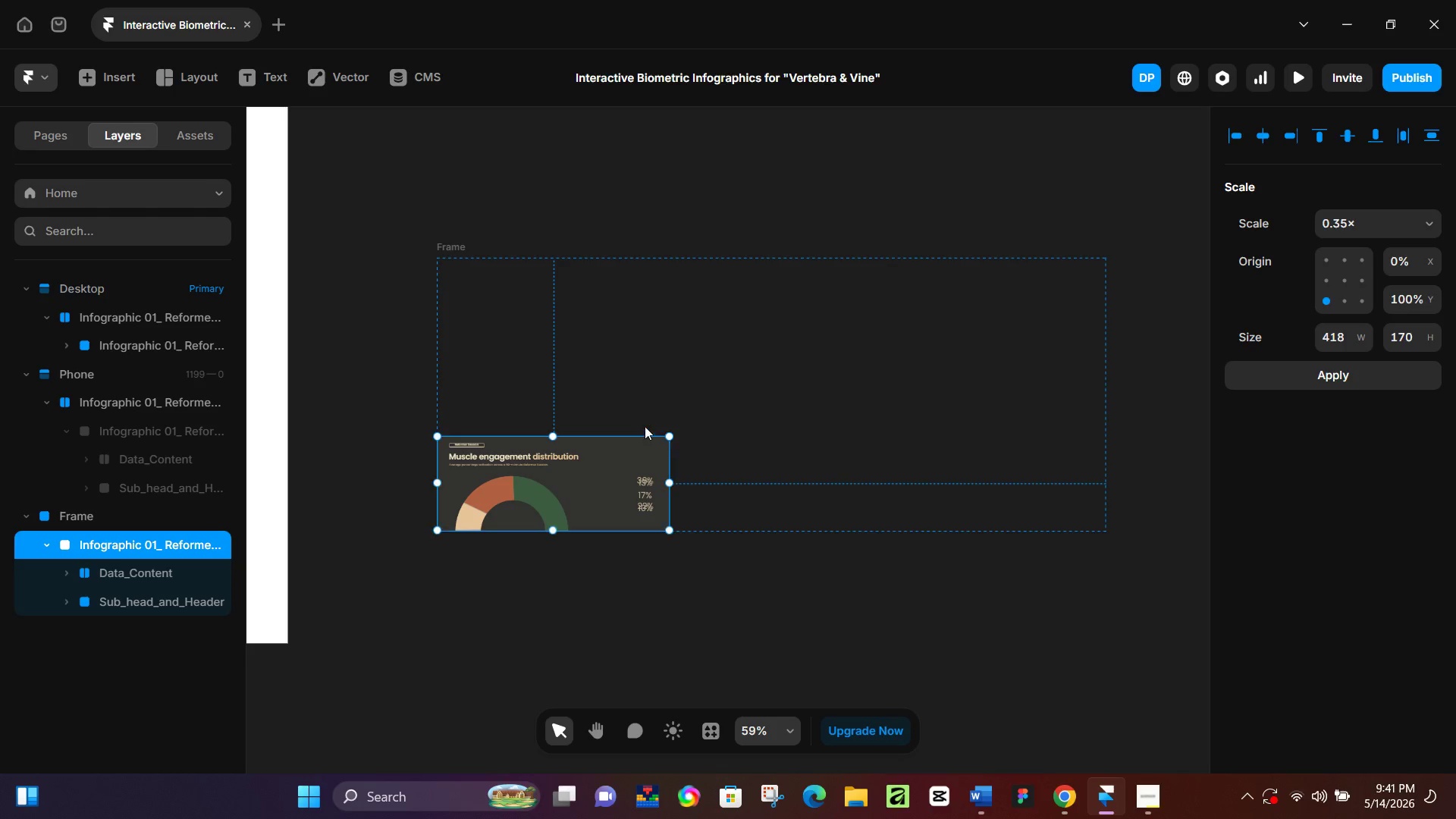 
key(Control+Z)
 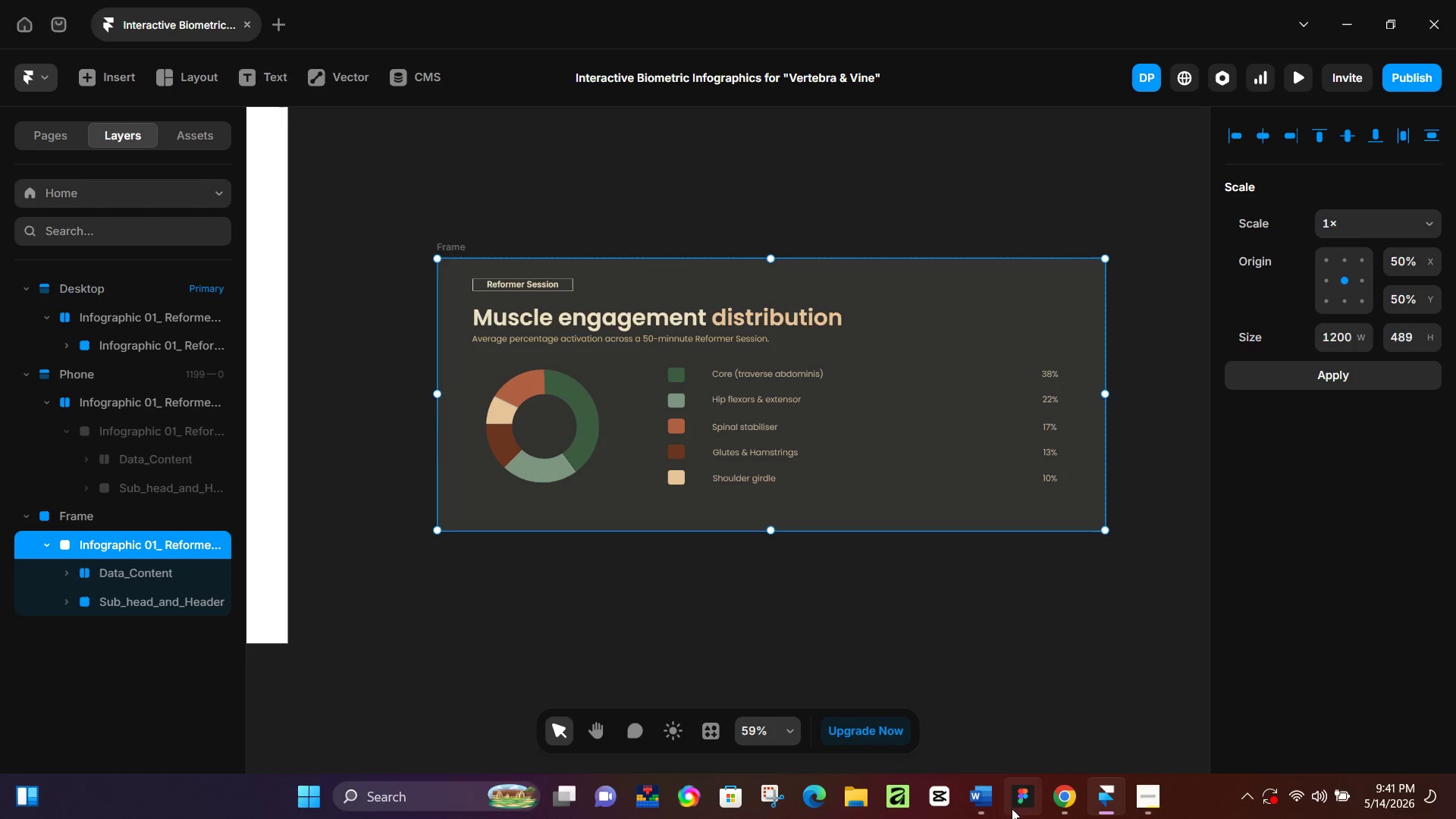 
wait(11.0)
 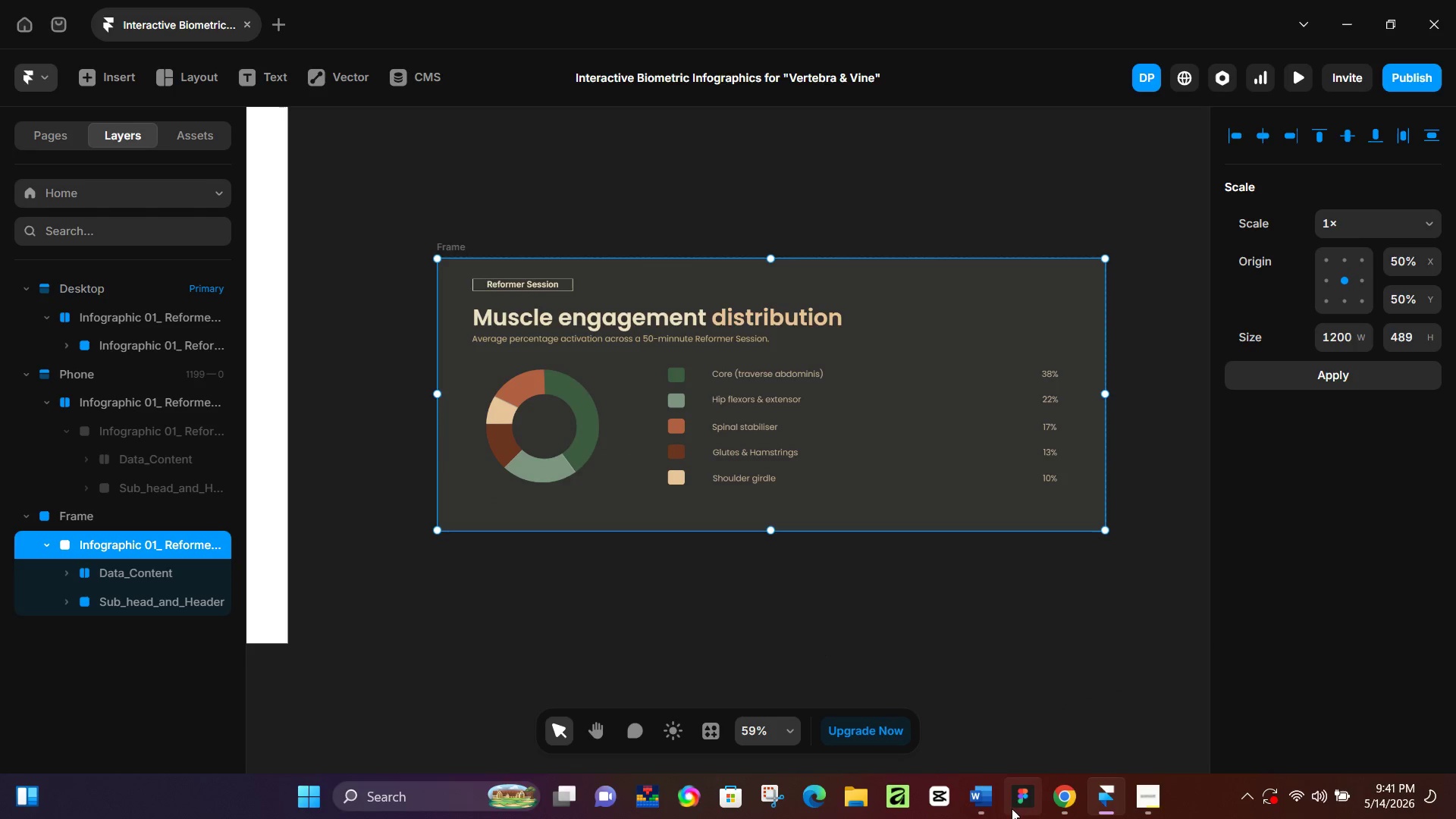 
double_click([212, 326])
 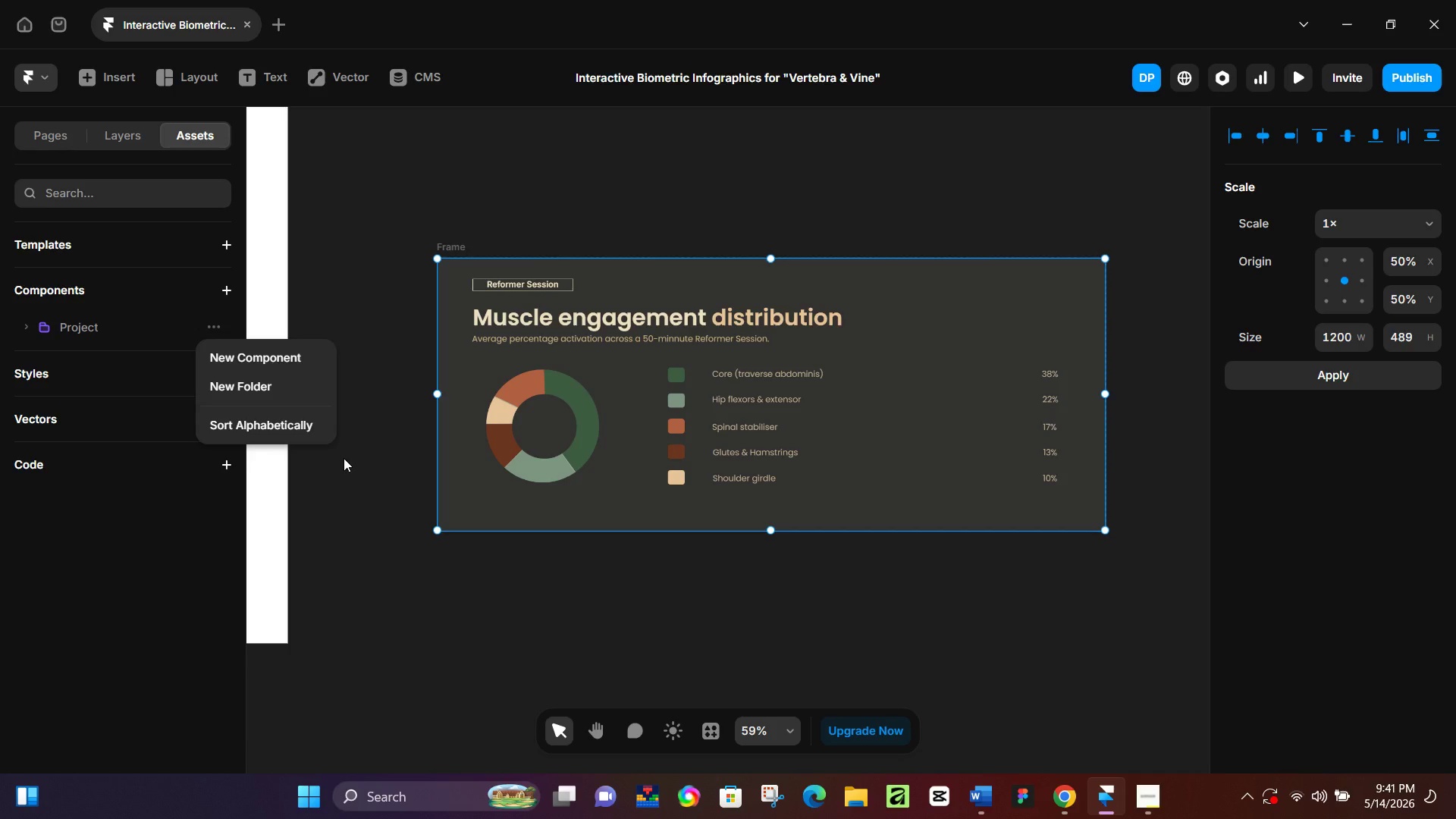 
left_click([284, 355])
 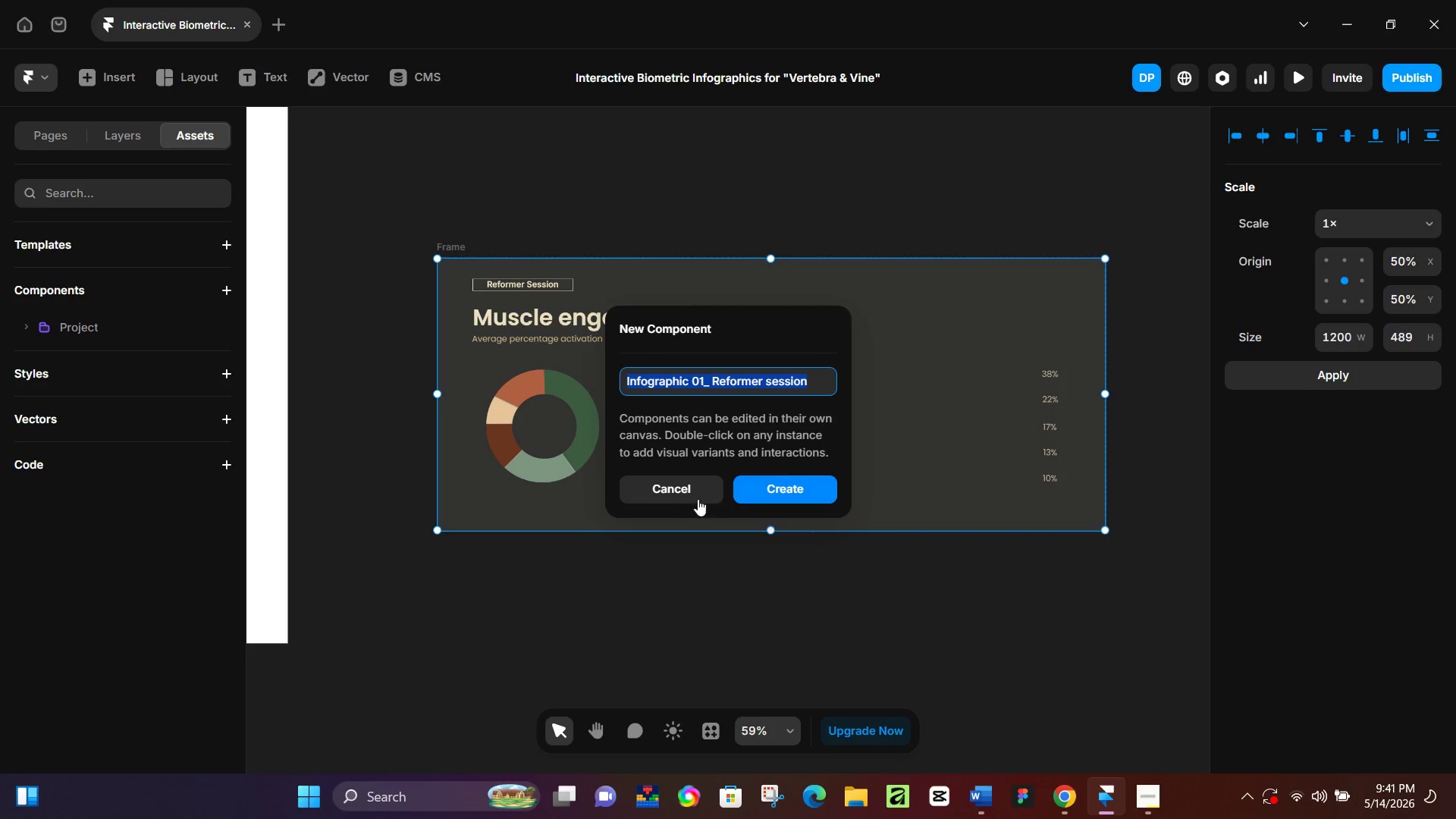 
left_click([673, 485])
 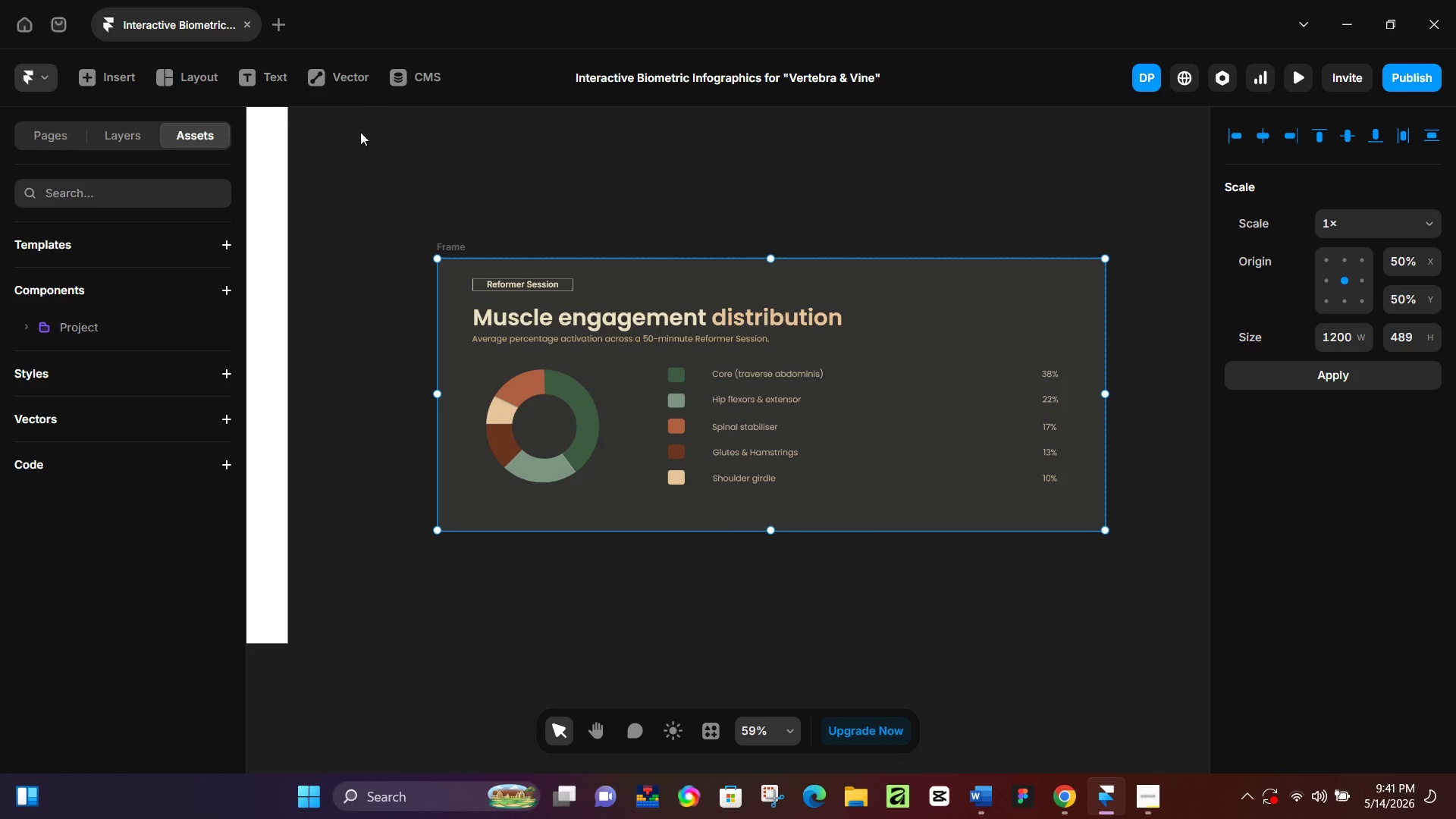 
left_click([356, 153])
 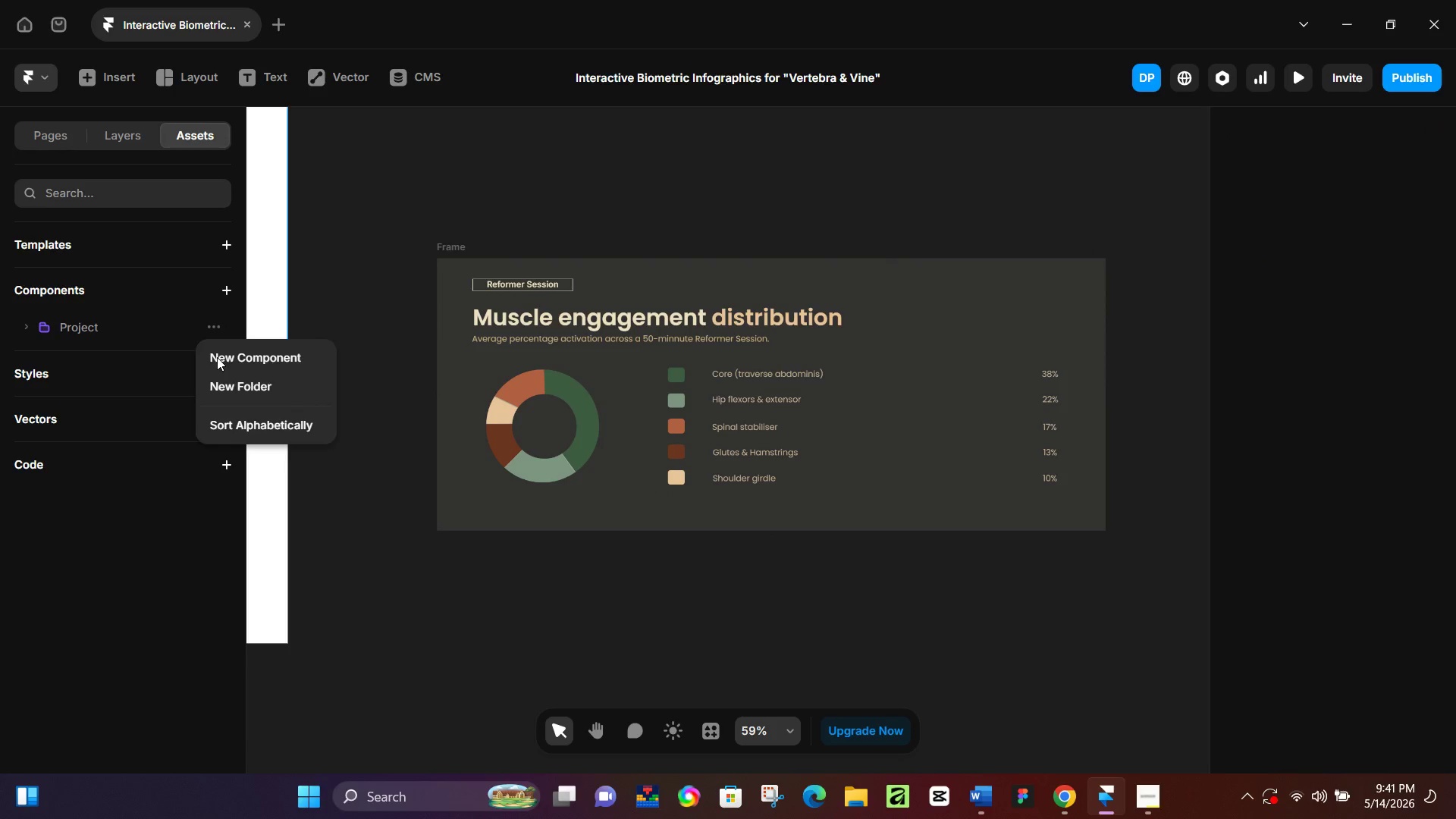 
left_click([276, 355])
 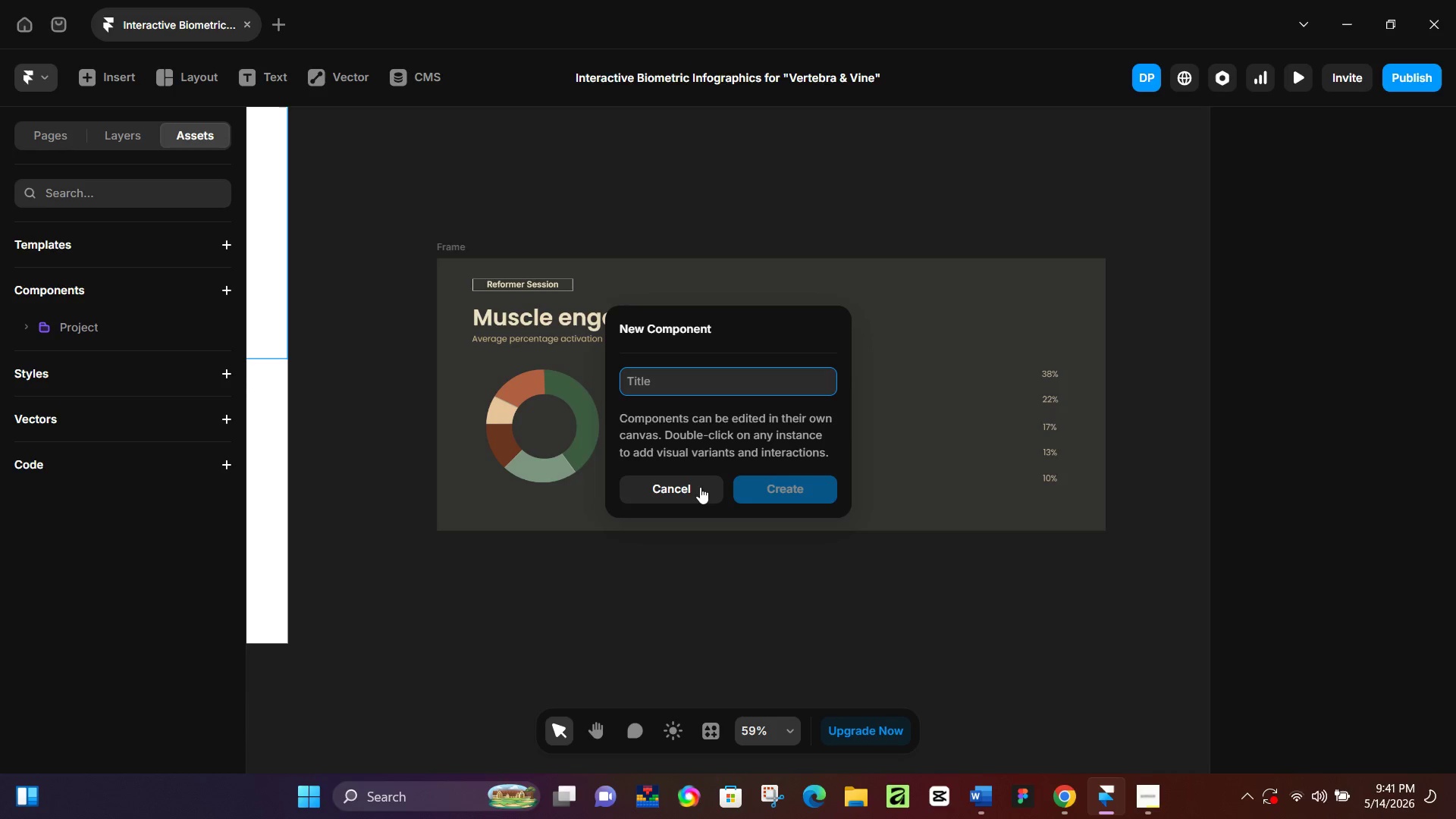 
left_click([375, 363])
 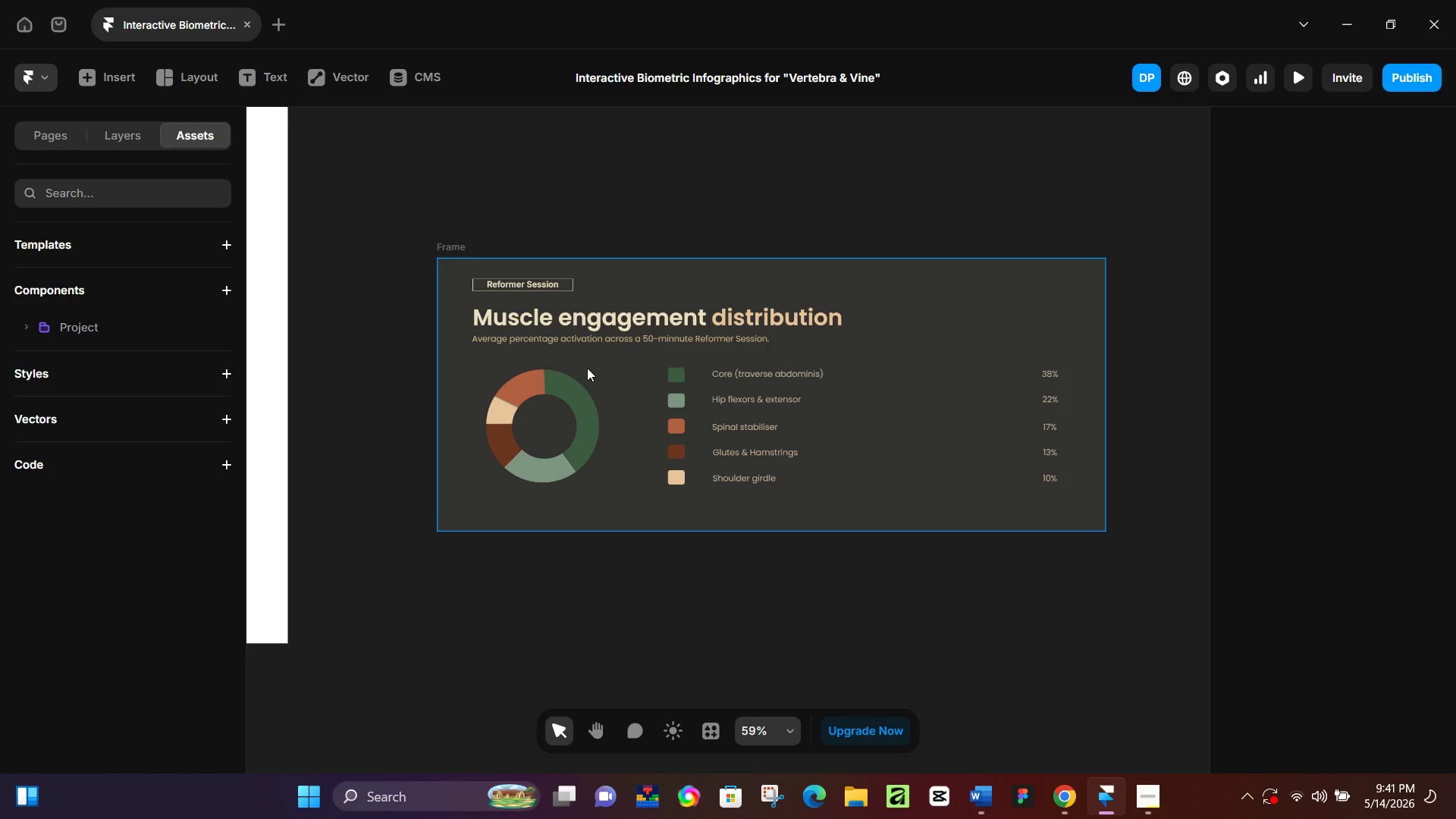 
left_click([596, 412])
 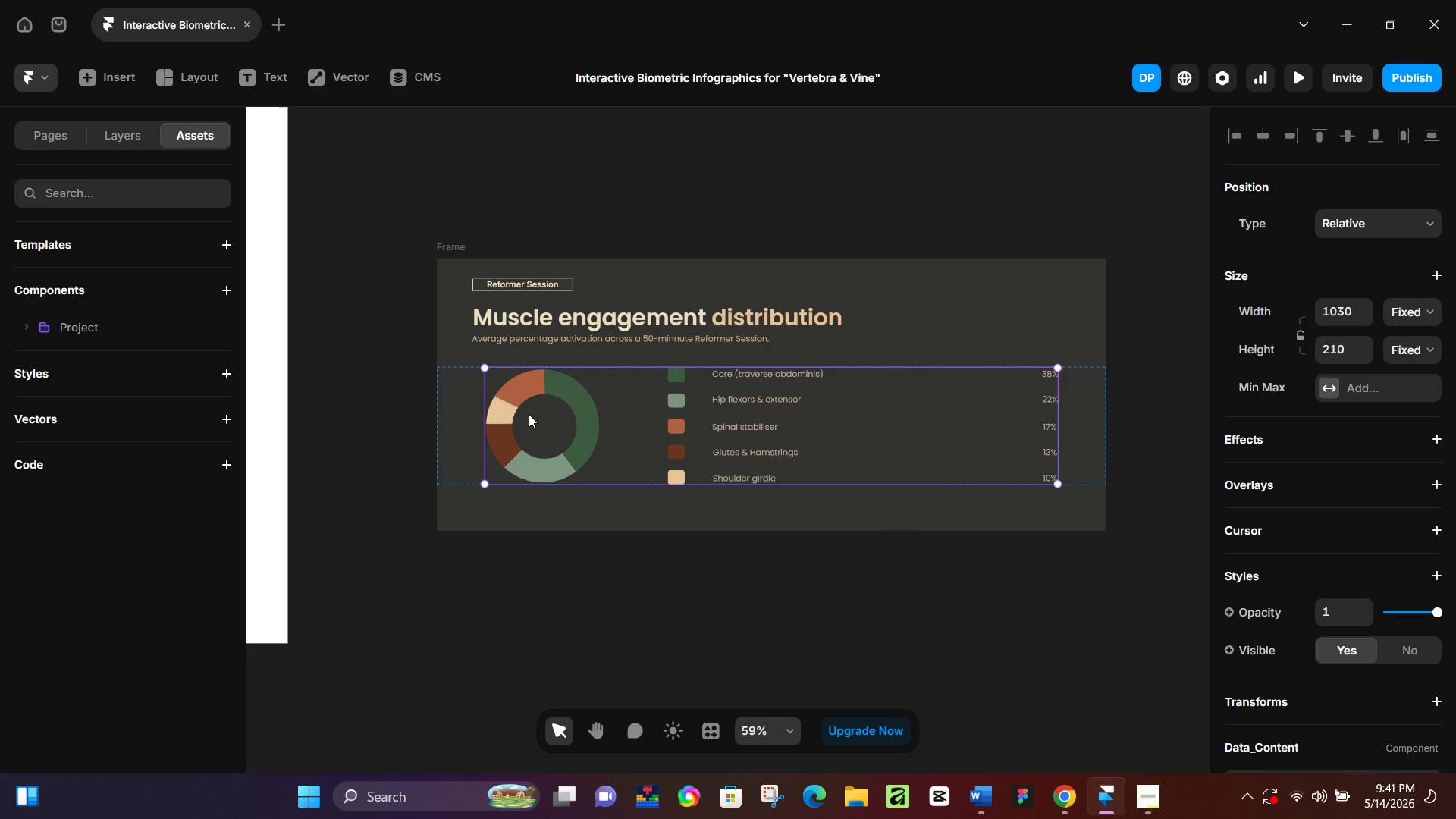 
right_click([584, 415])
 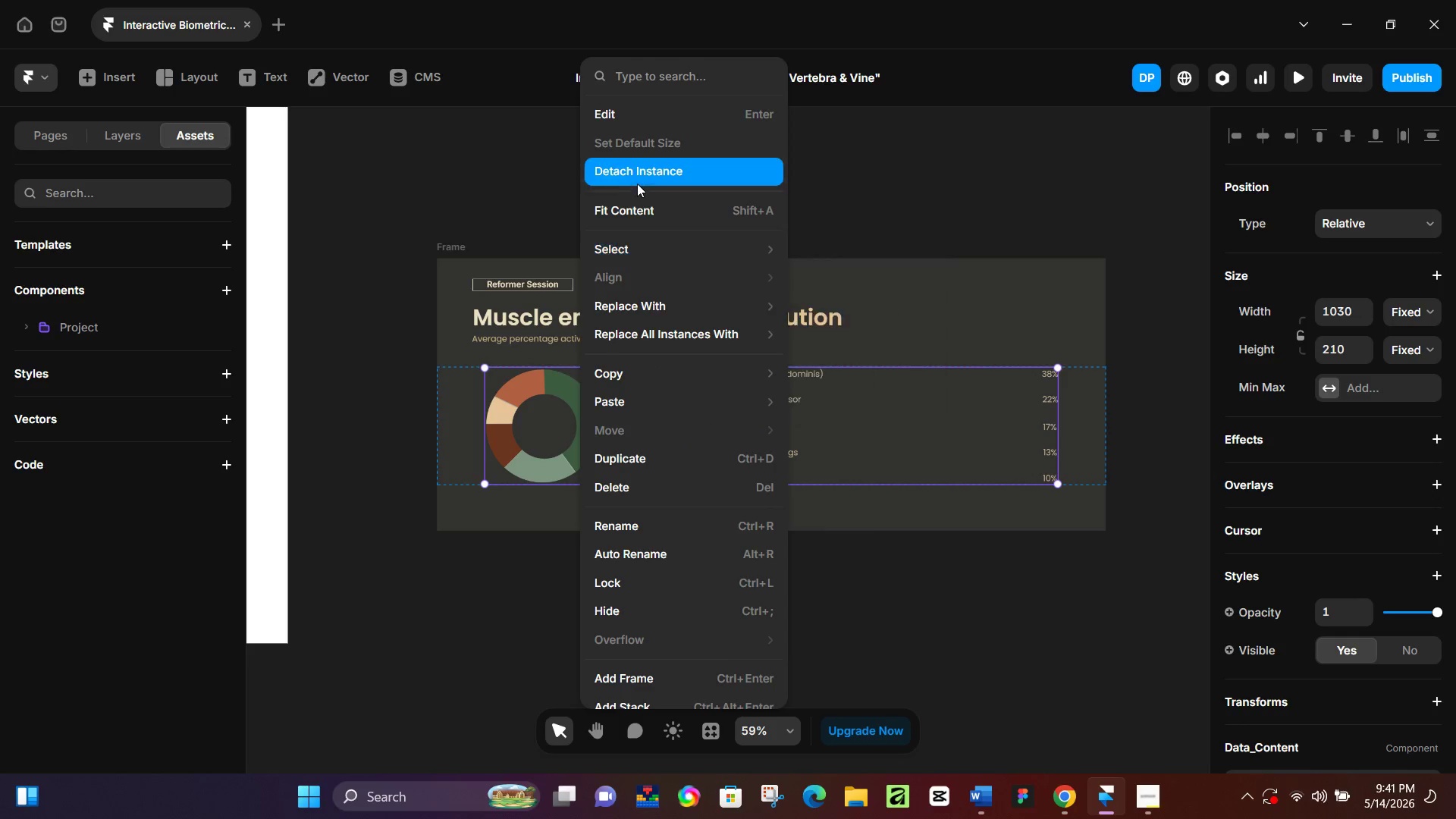 
left_click([639, 179])
 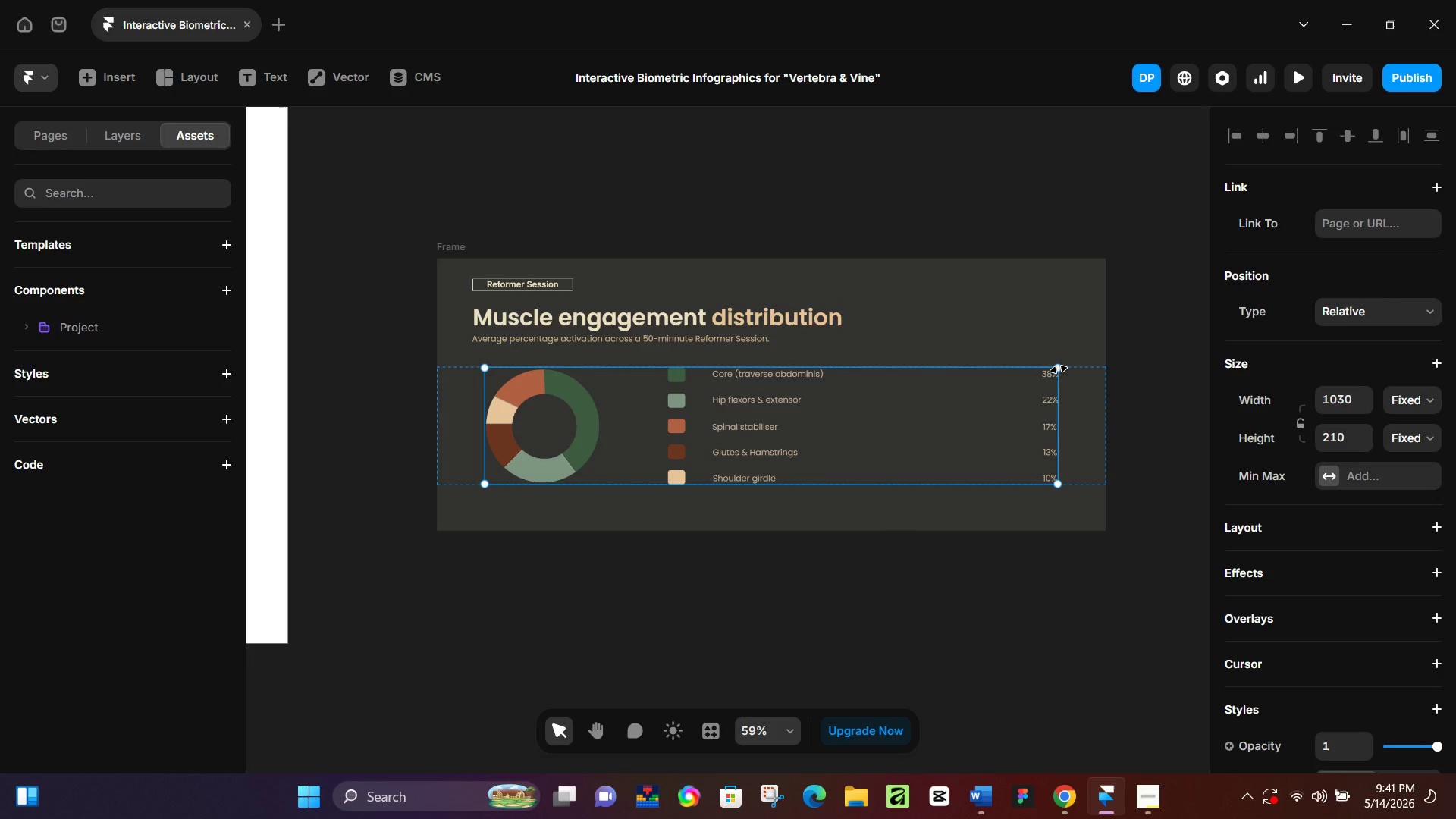 
hold_key(key=ShiftLeft, duration=1.52)
left_click_drag(start_coordinate=[1059, 369], to_coordinate=[907, 406])
 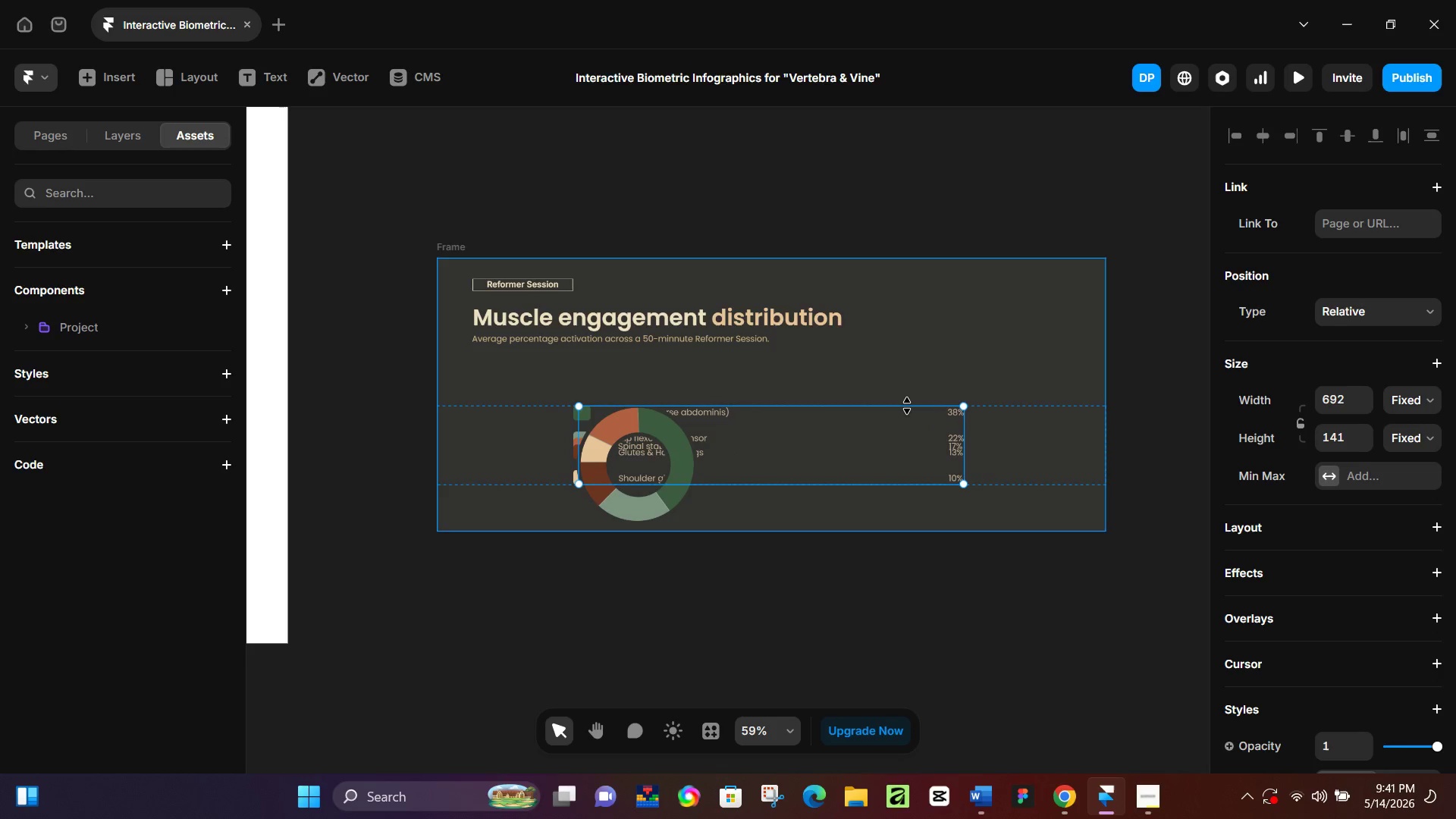 
key(Control+Z)
 